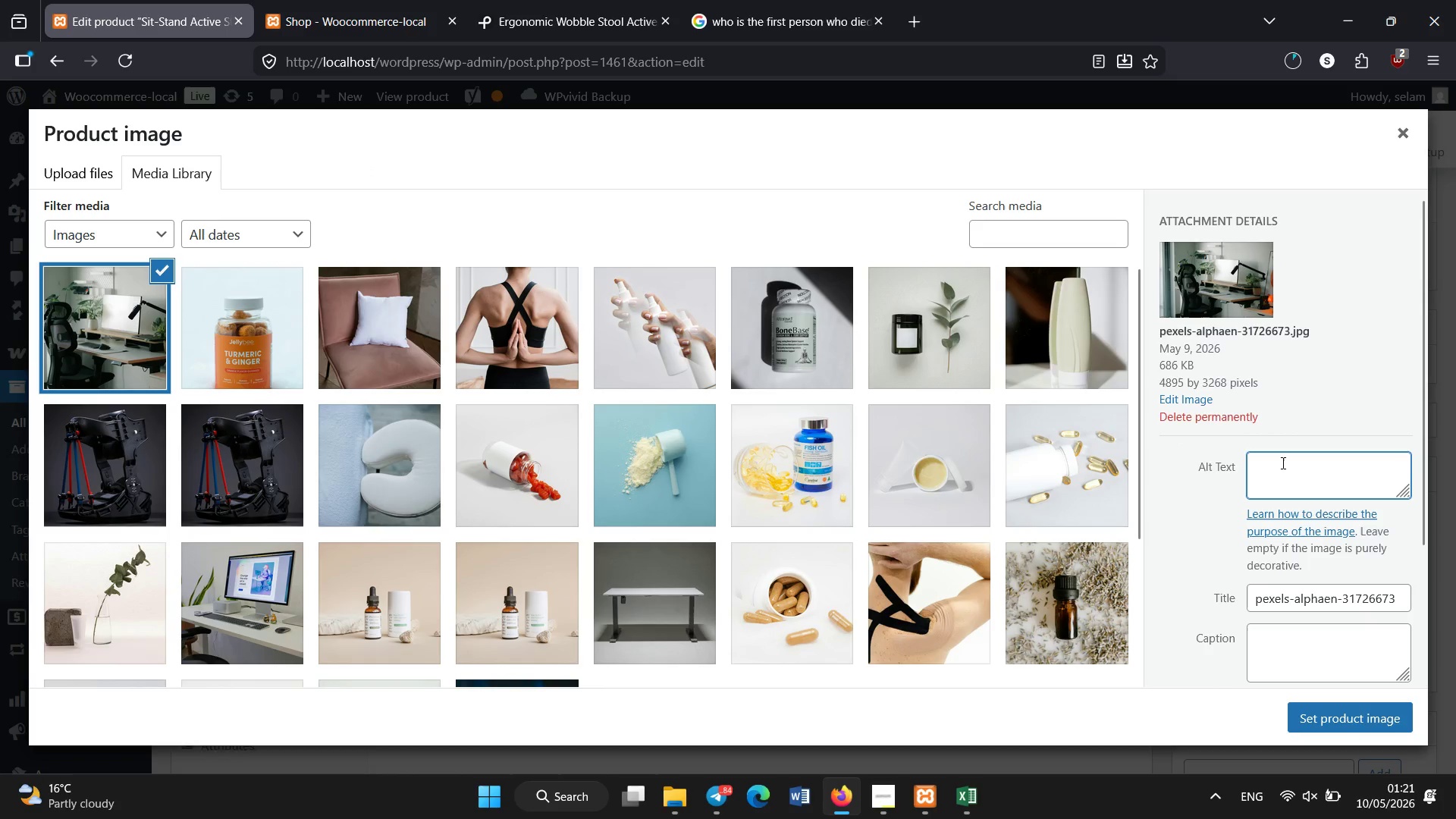 
type(A)
key(Backspace)
type(Sit stand active stool for posture and ergonomic movm)
key(Backspace)
type(ement)
 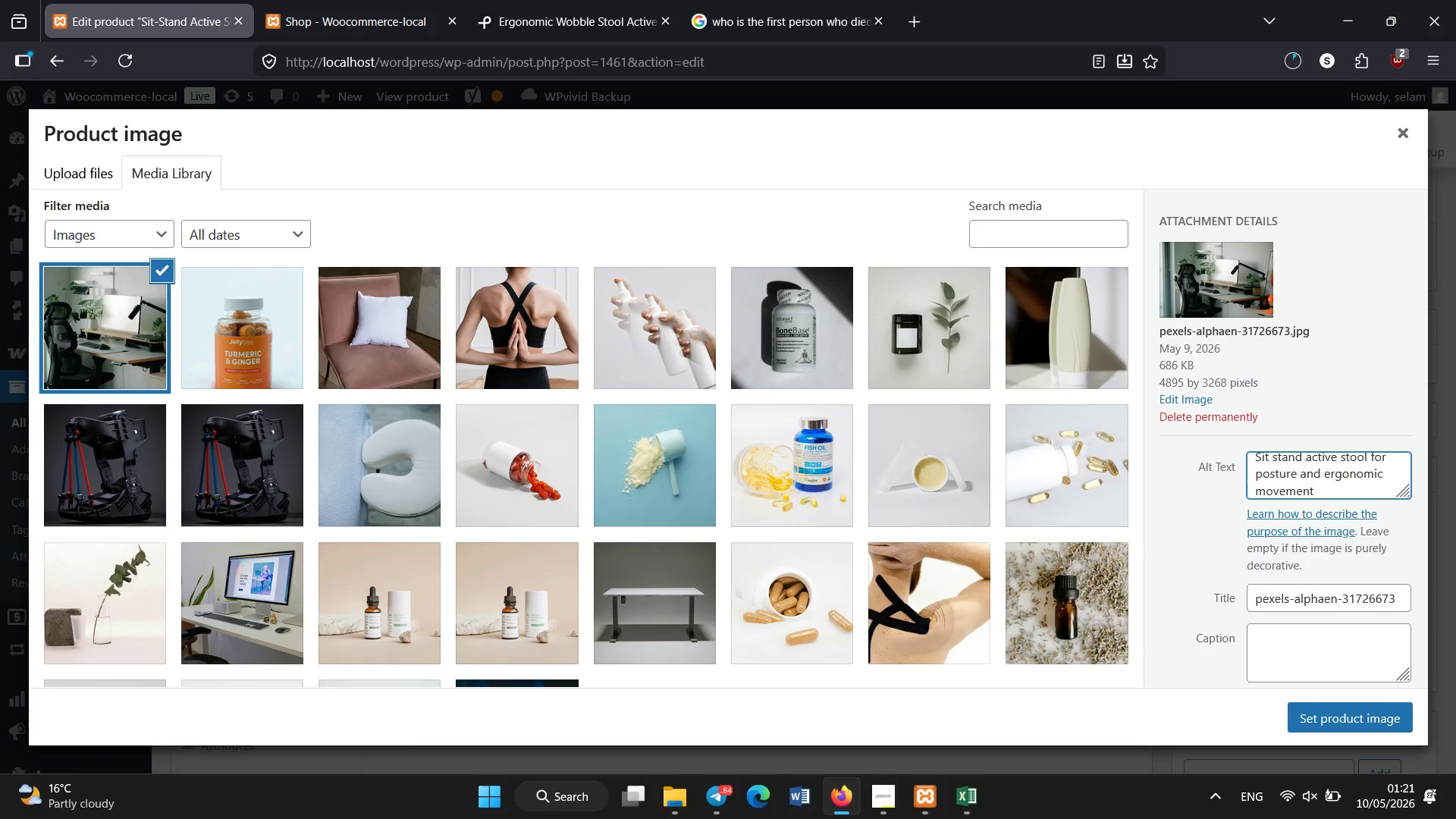 
key(Control+A)
 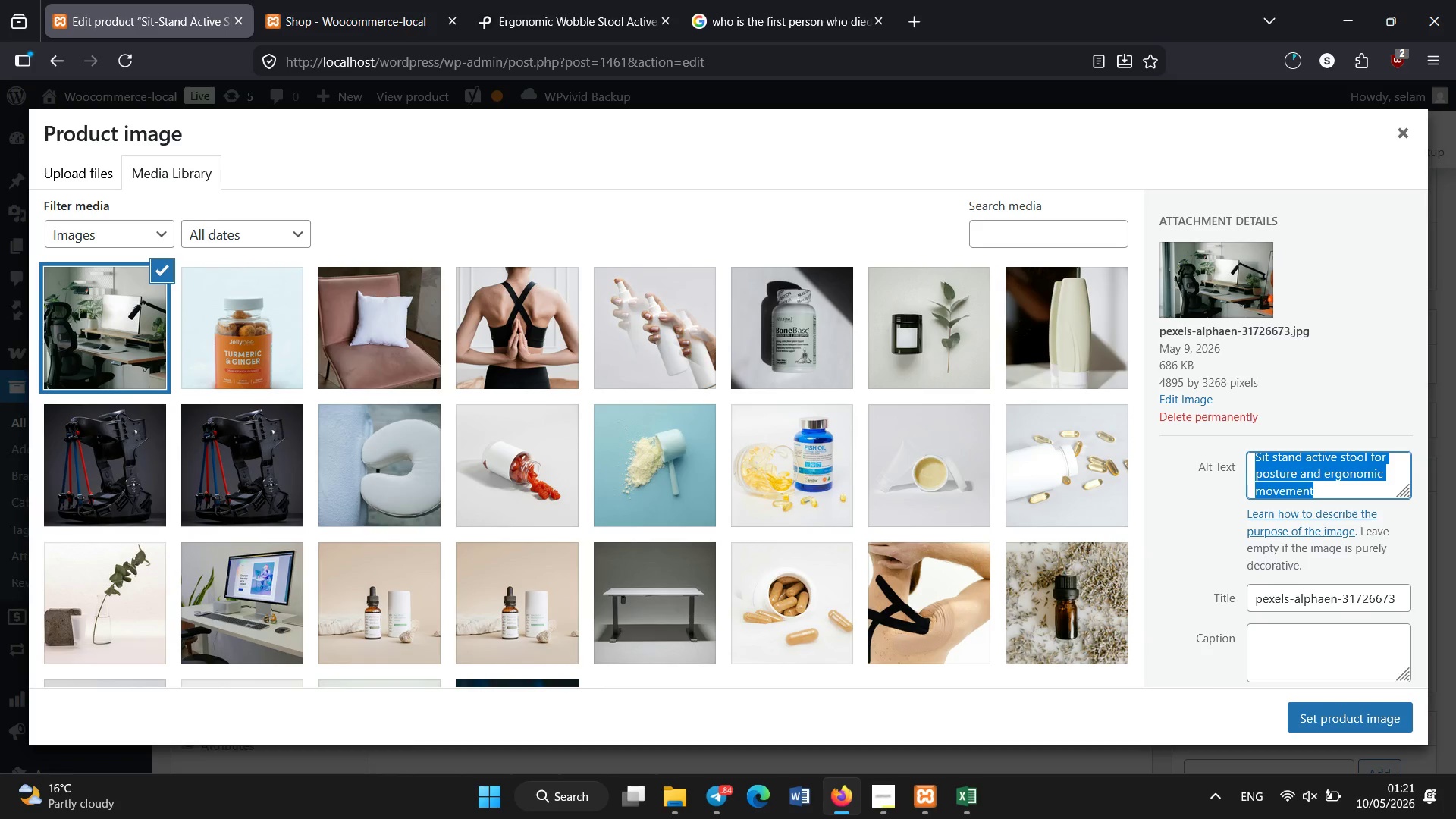 
key(Control+C)
 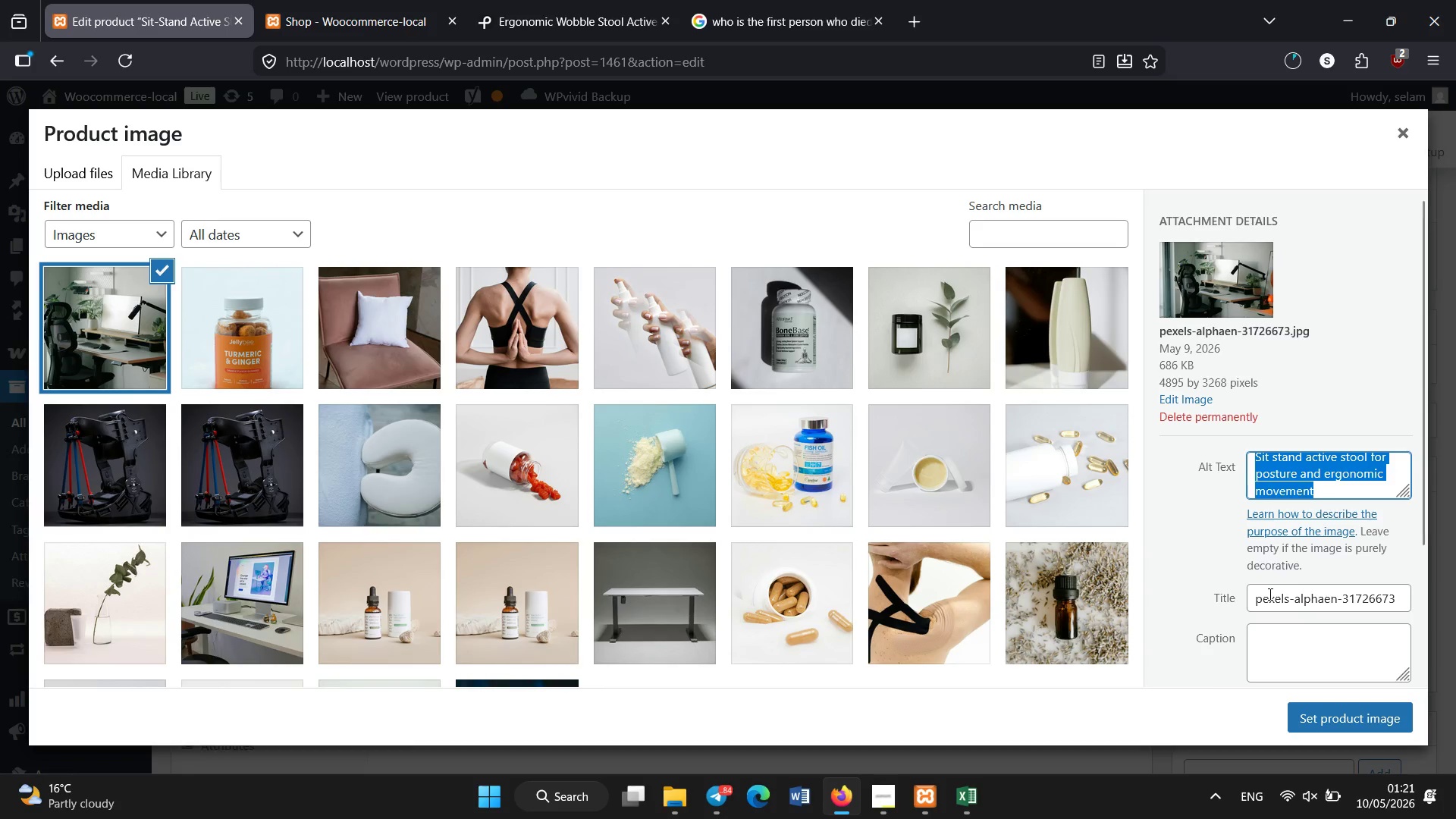 
left_click([1270, 609])
 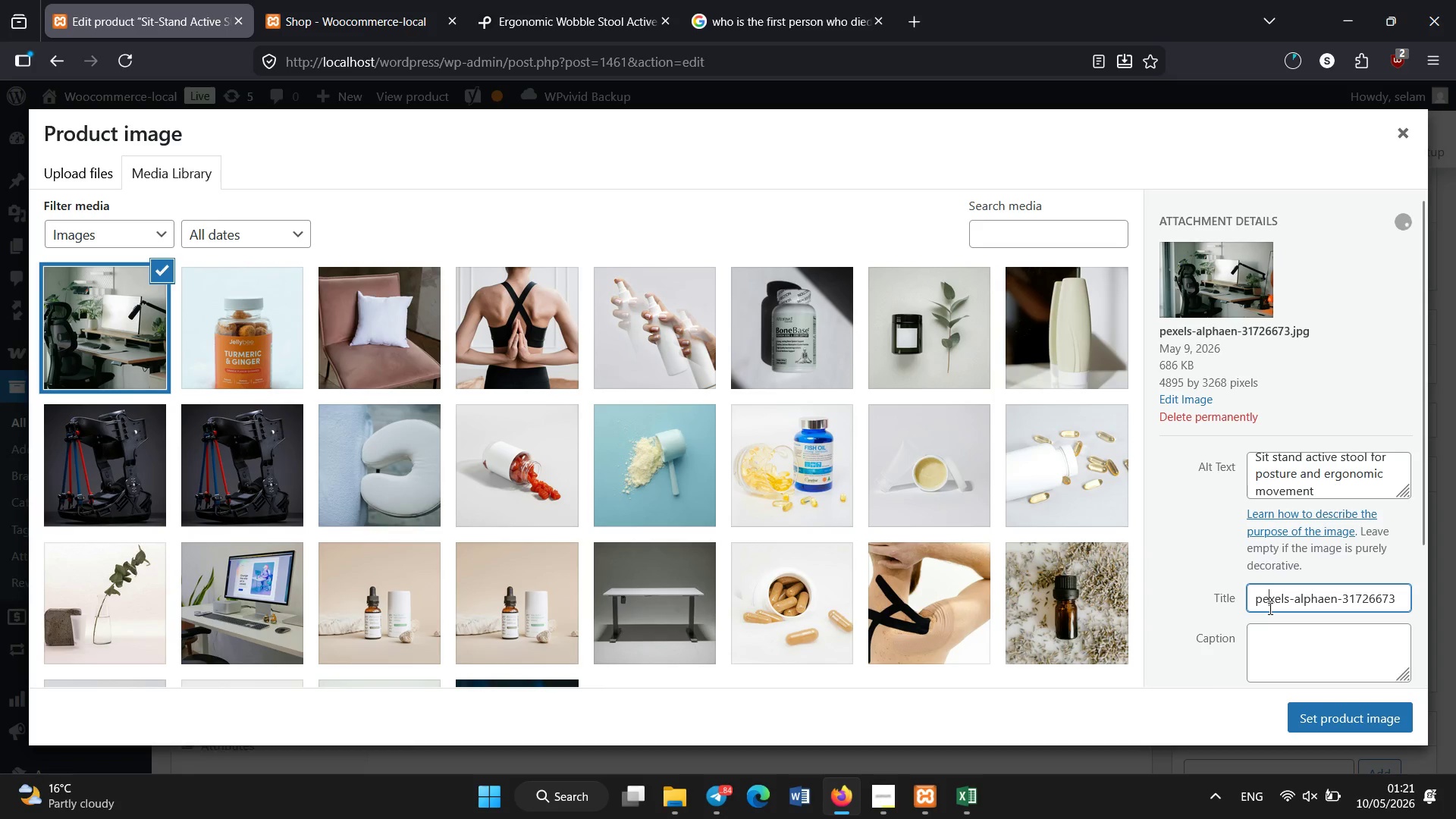 
key(Control+A)
 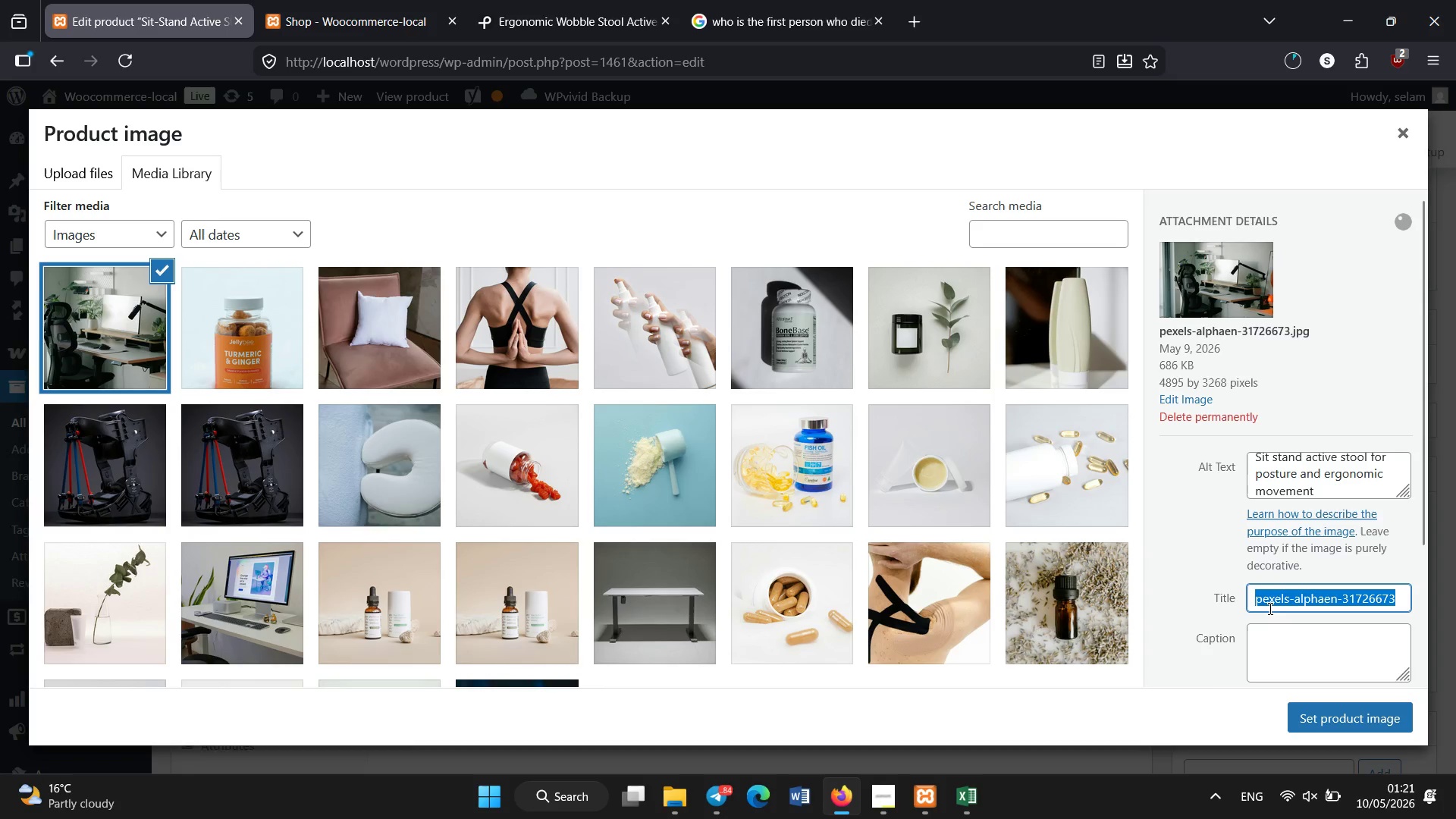 
key(Control+V)
 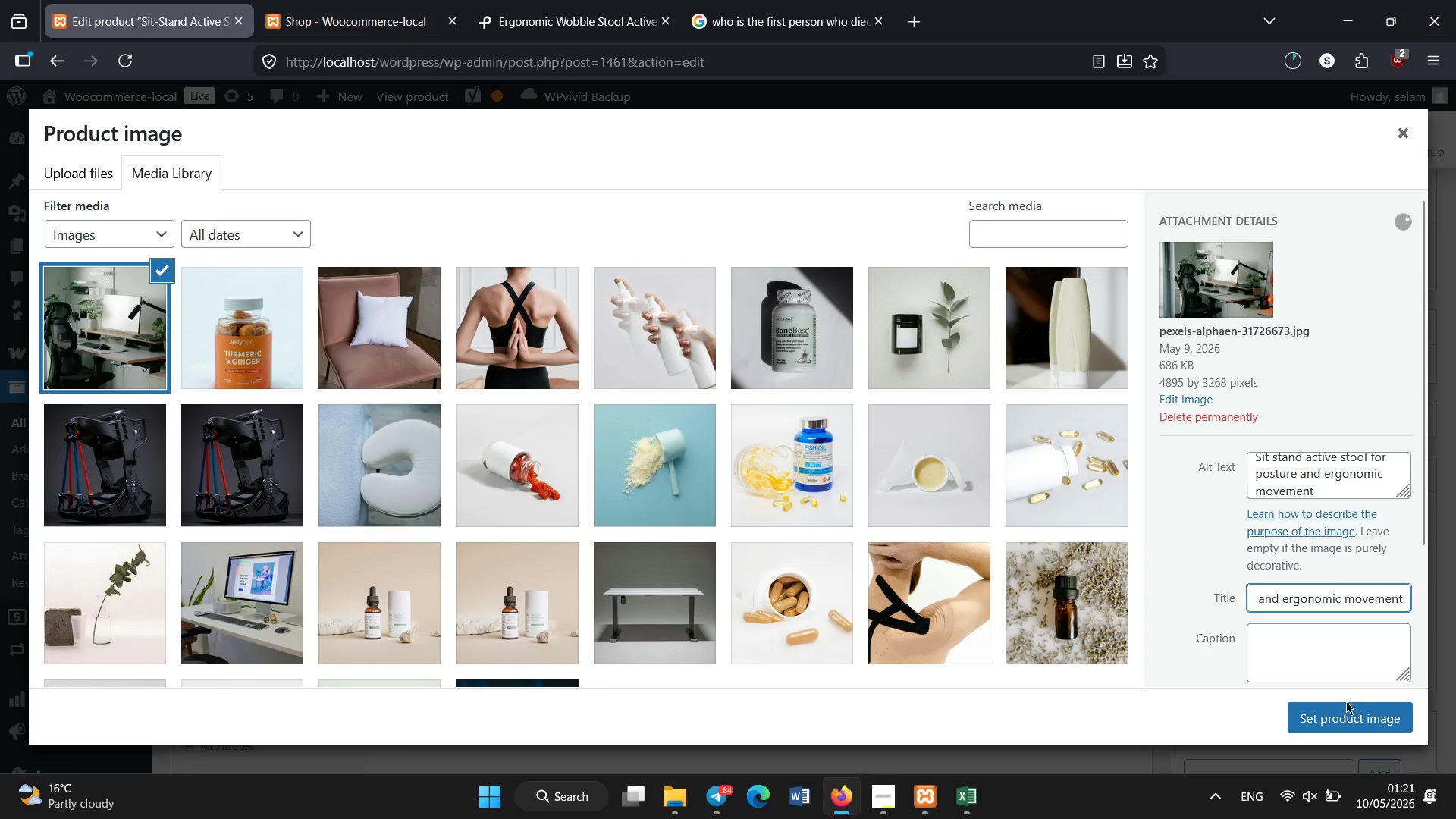 
left_click([1336, 716])
 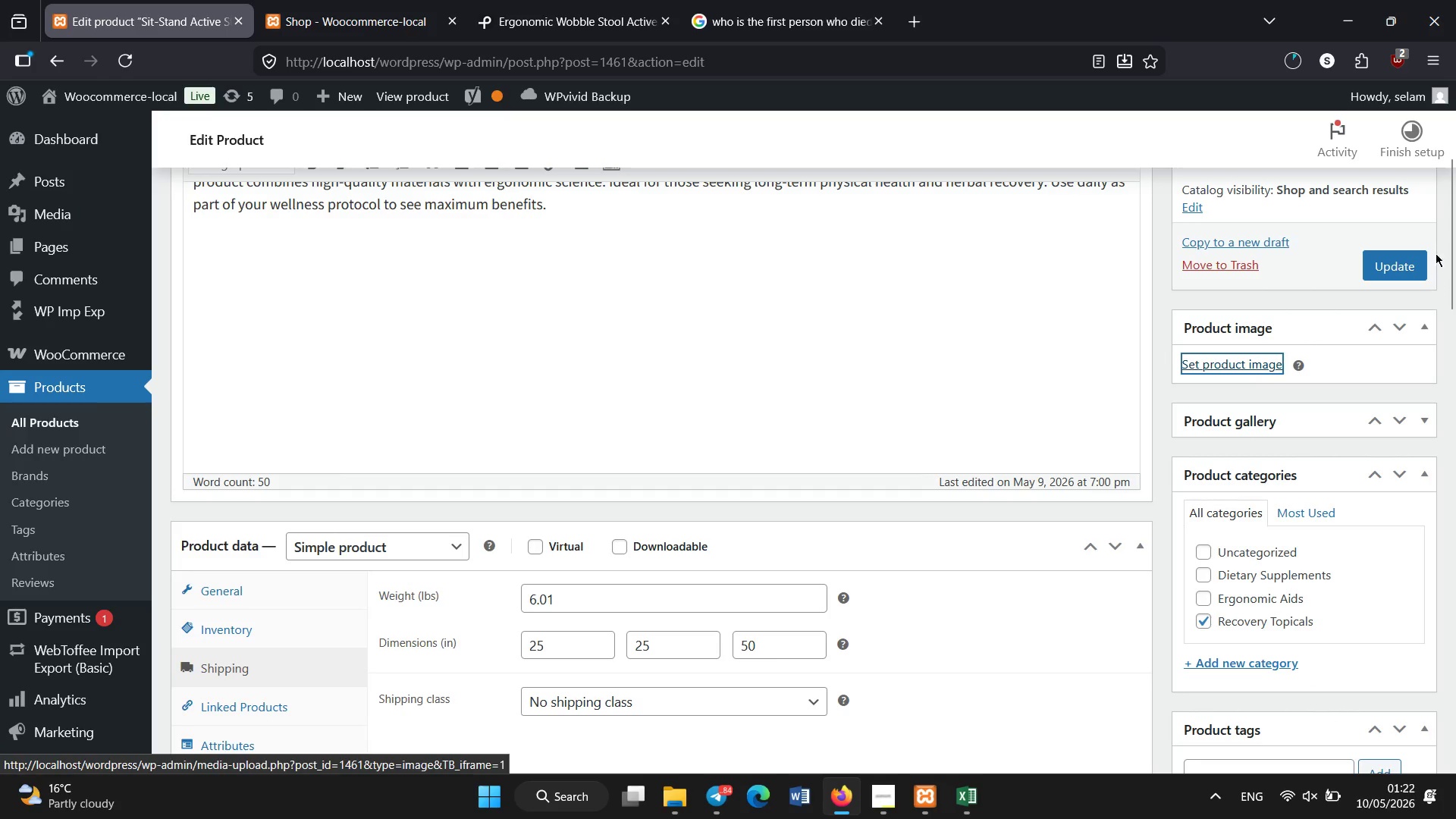 
left_click_drag(start_coordinate=[1455, 182], to_coordinate=[1455, 137])
 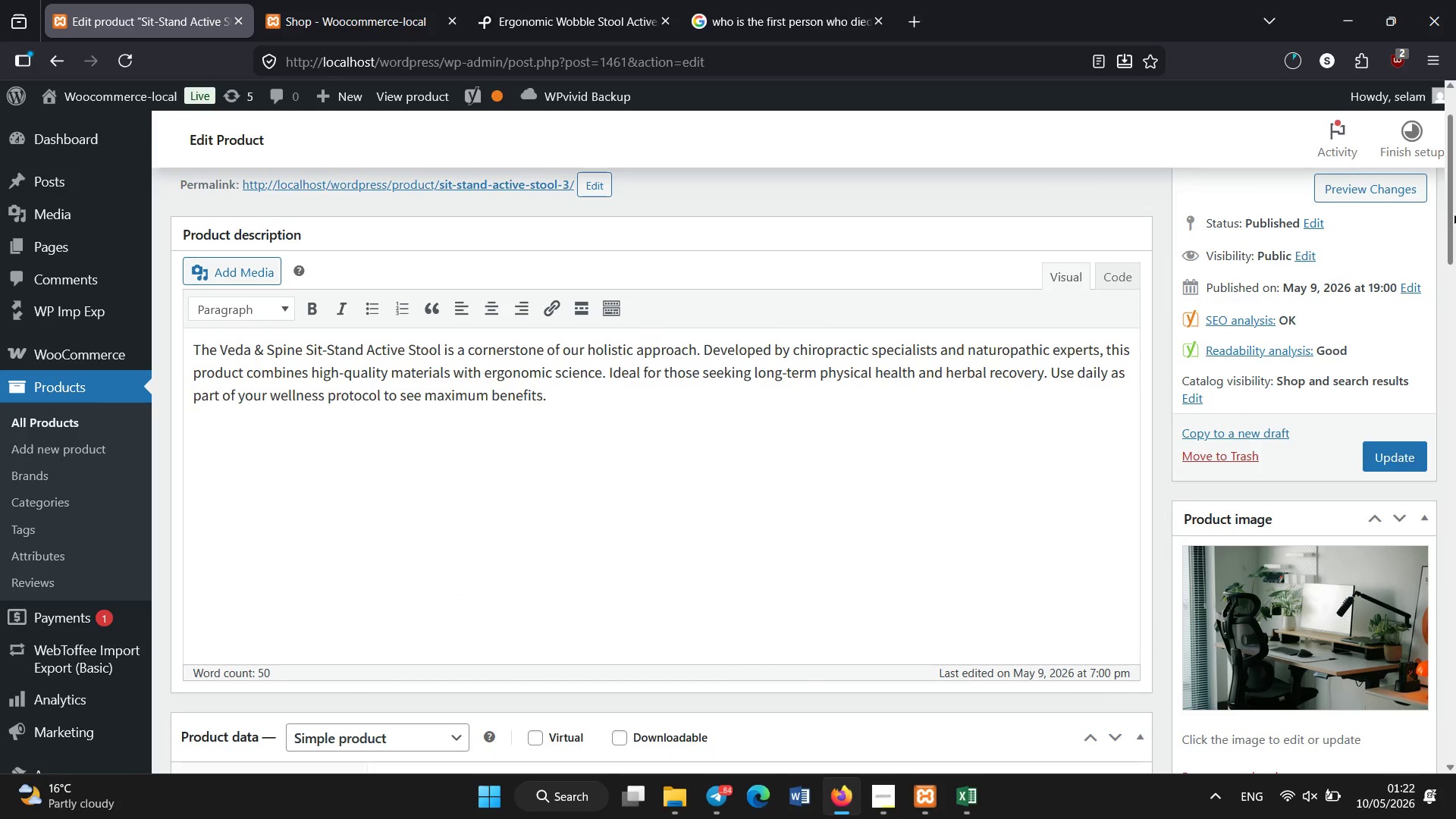 
wait(5.2)
 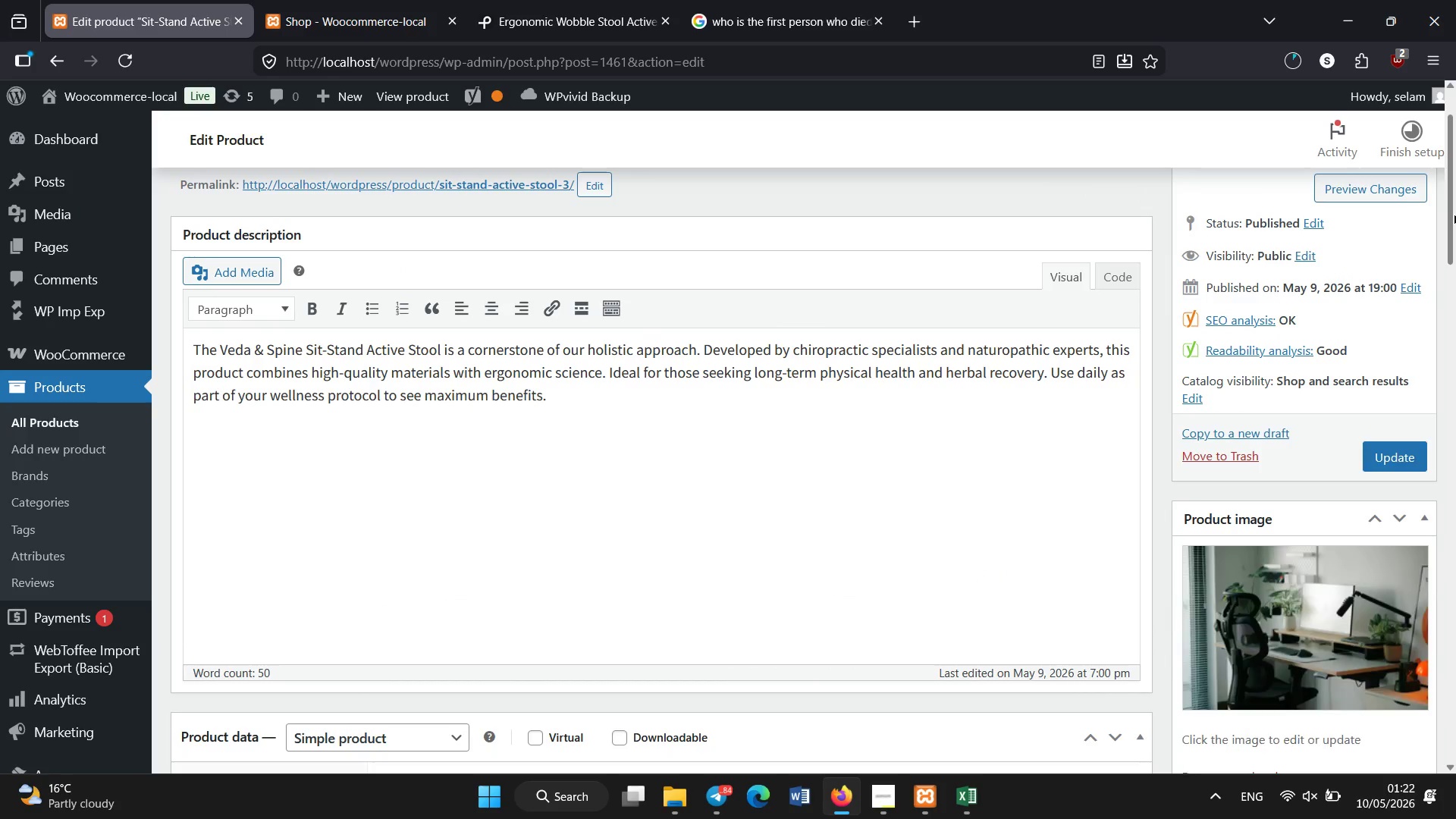 
left_click([1376, 459])
 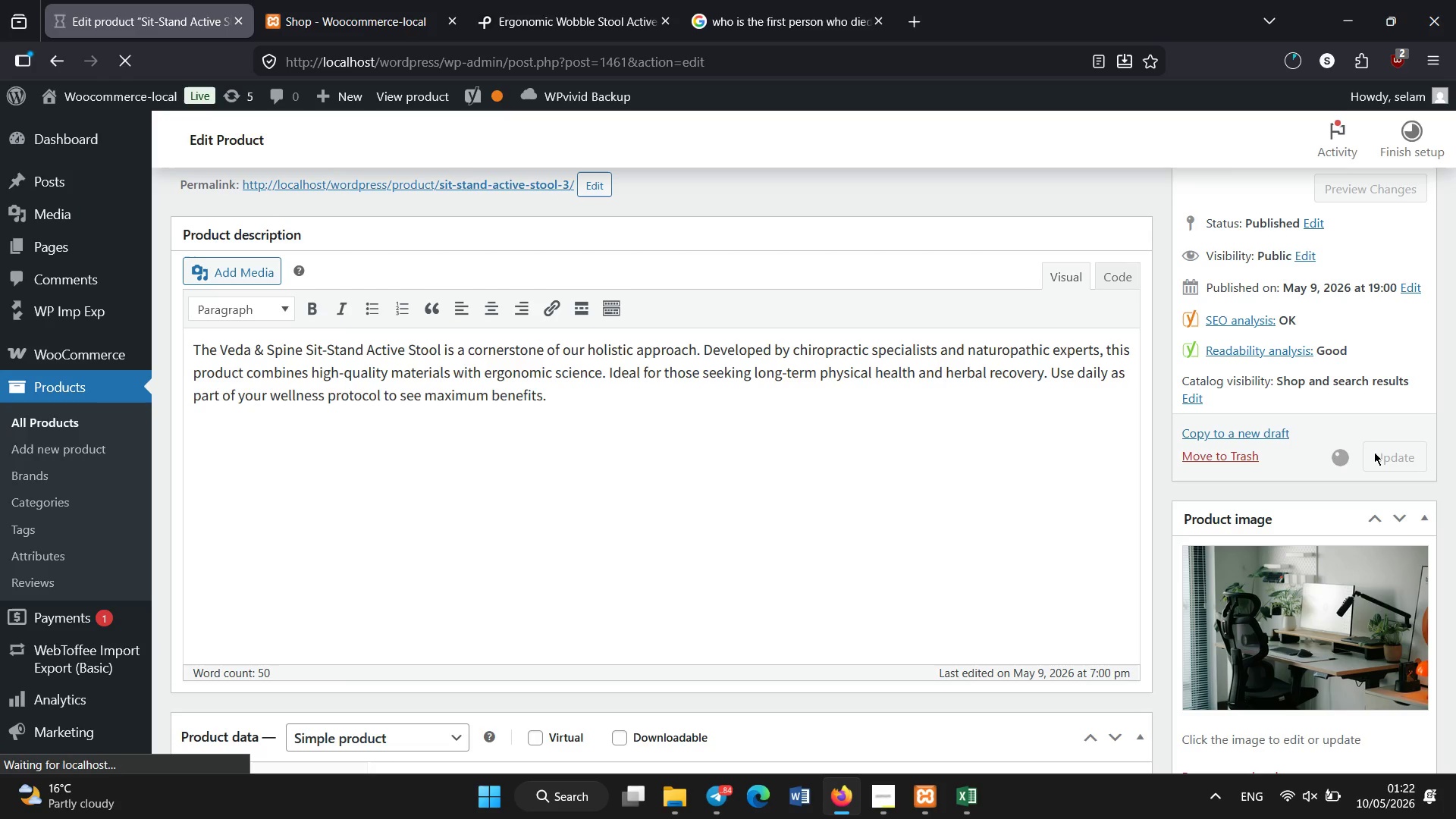 
wait(22.81)
 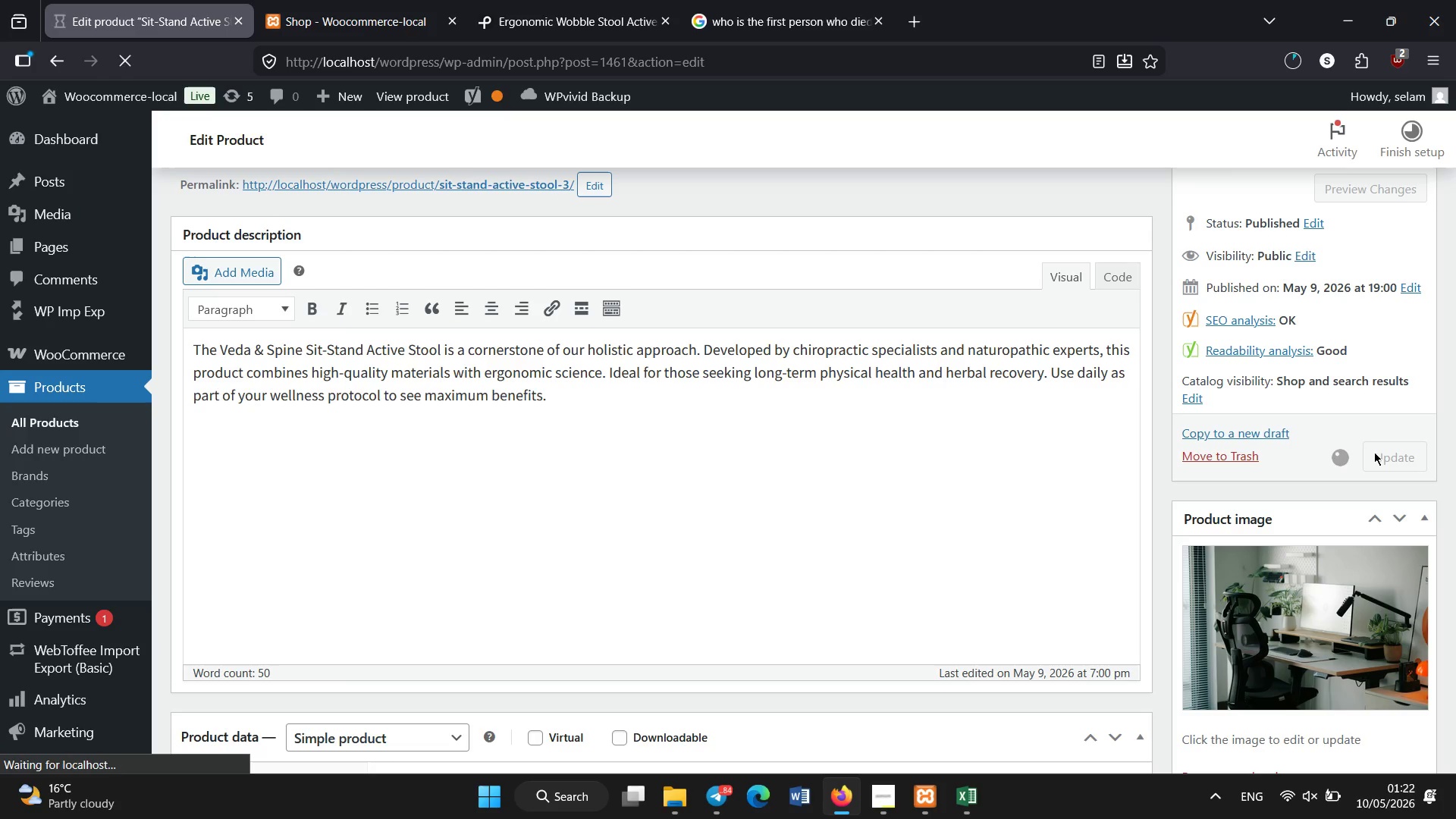 
left_click([46, 420])
 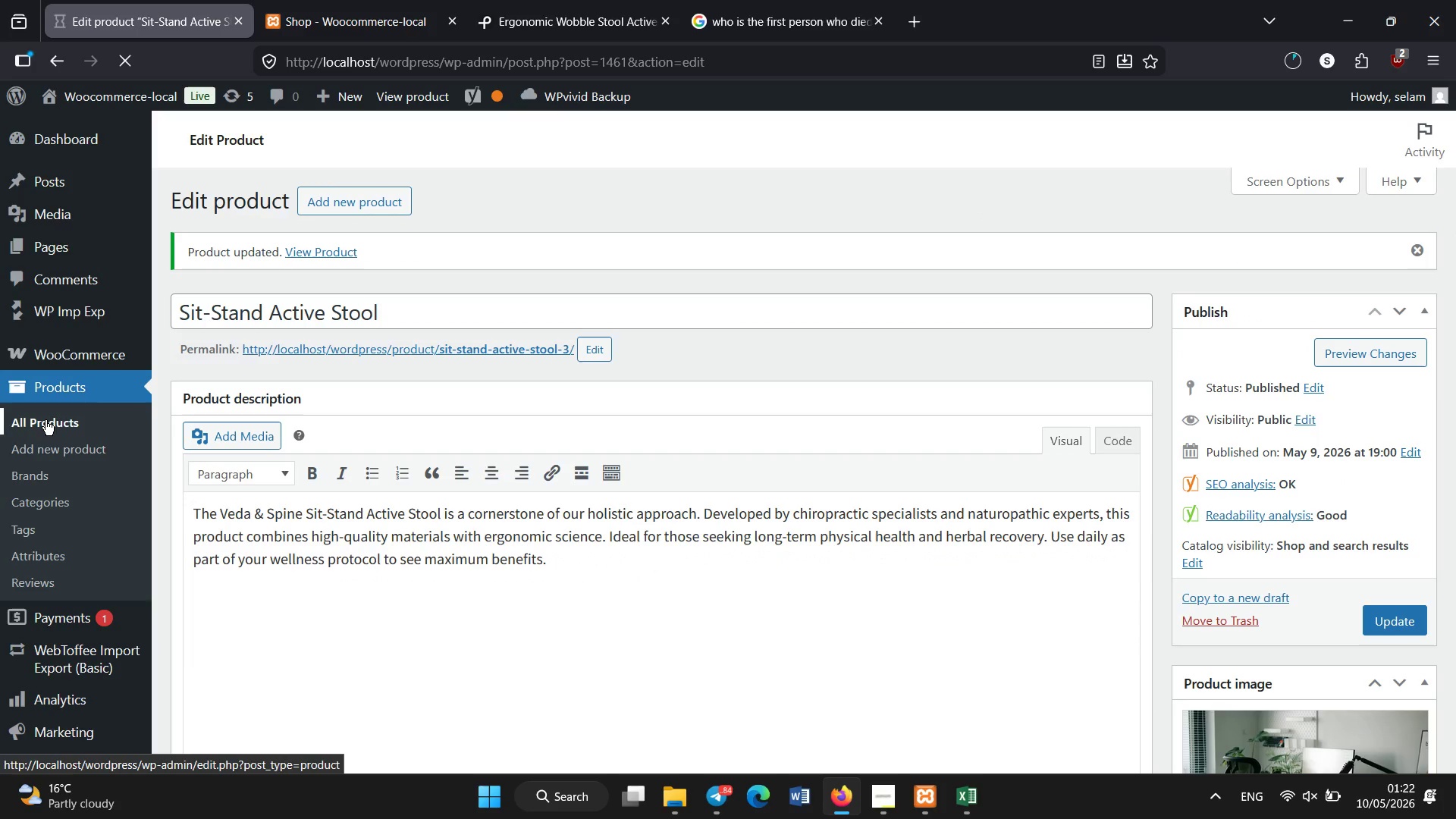 
wait(8.77)
 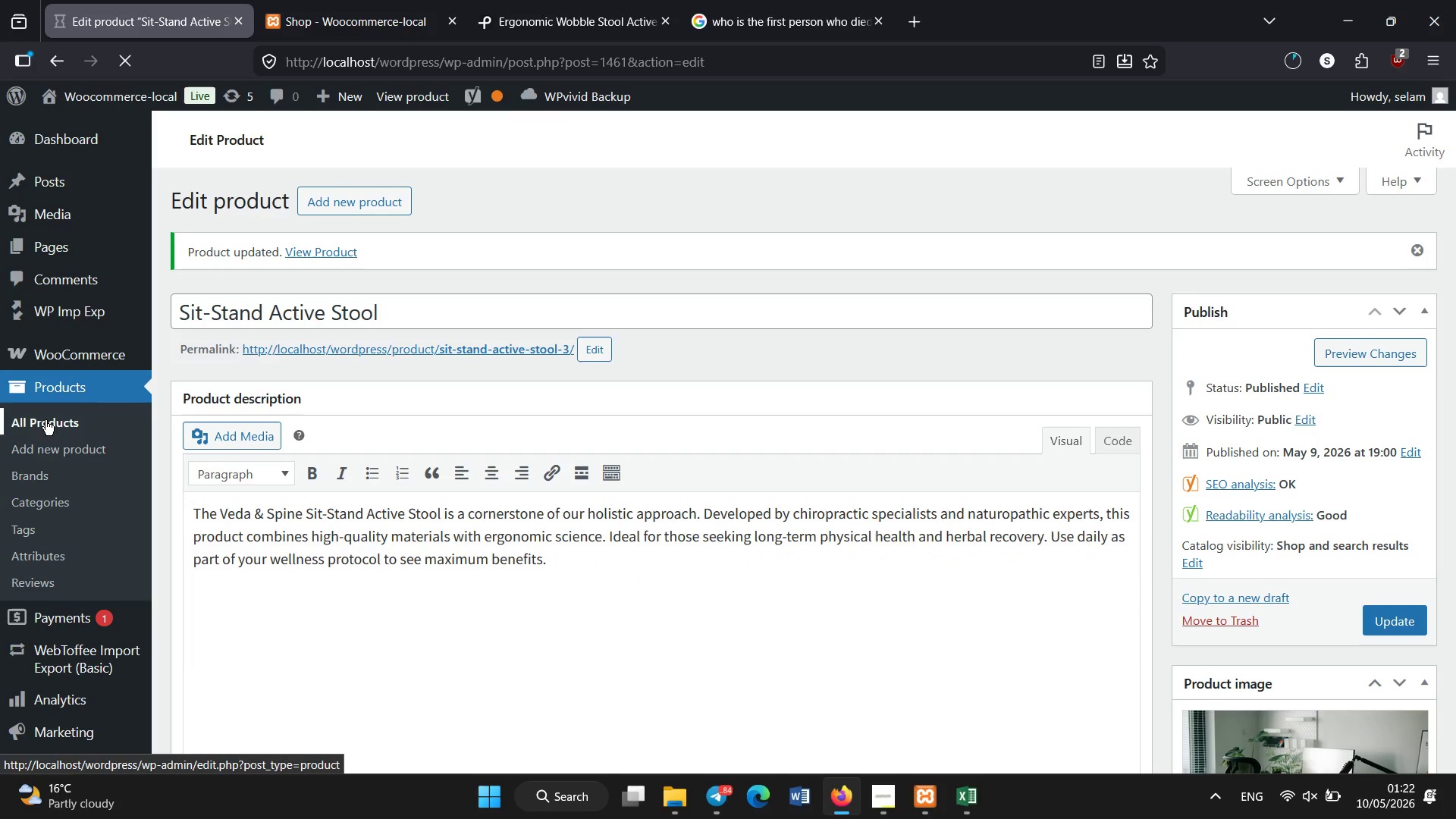 
left_click_drag(start_coordinate=[1450, 145], to_coordinate=[1452, 261])
 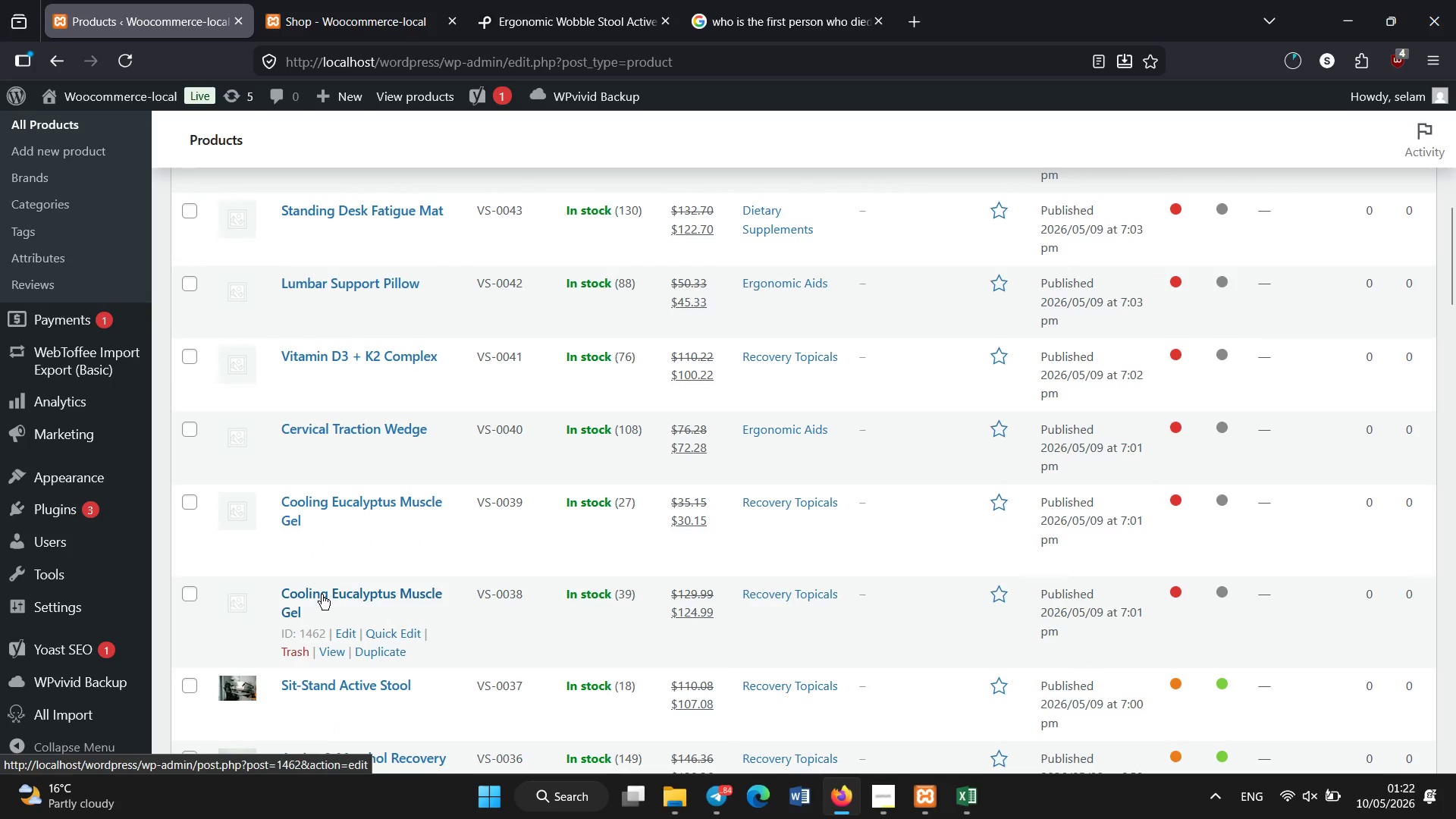 
left_click([322, 596])
 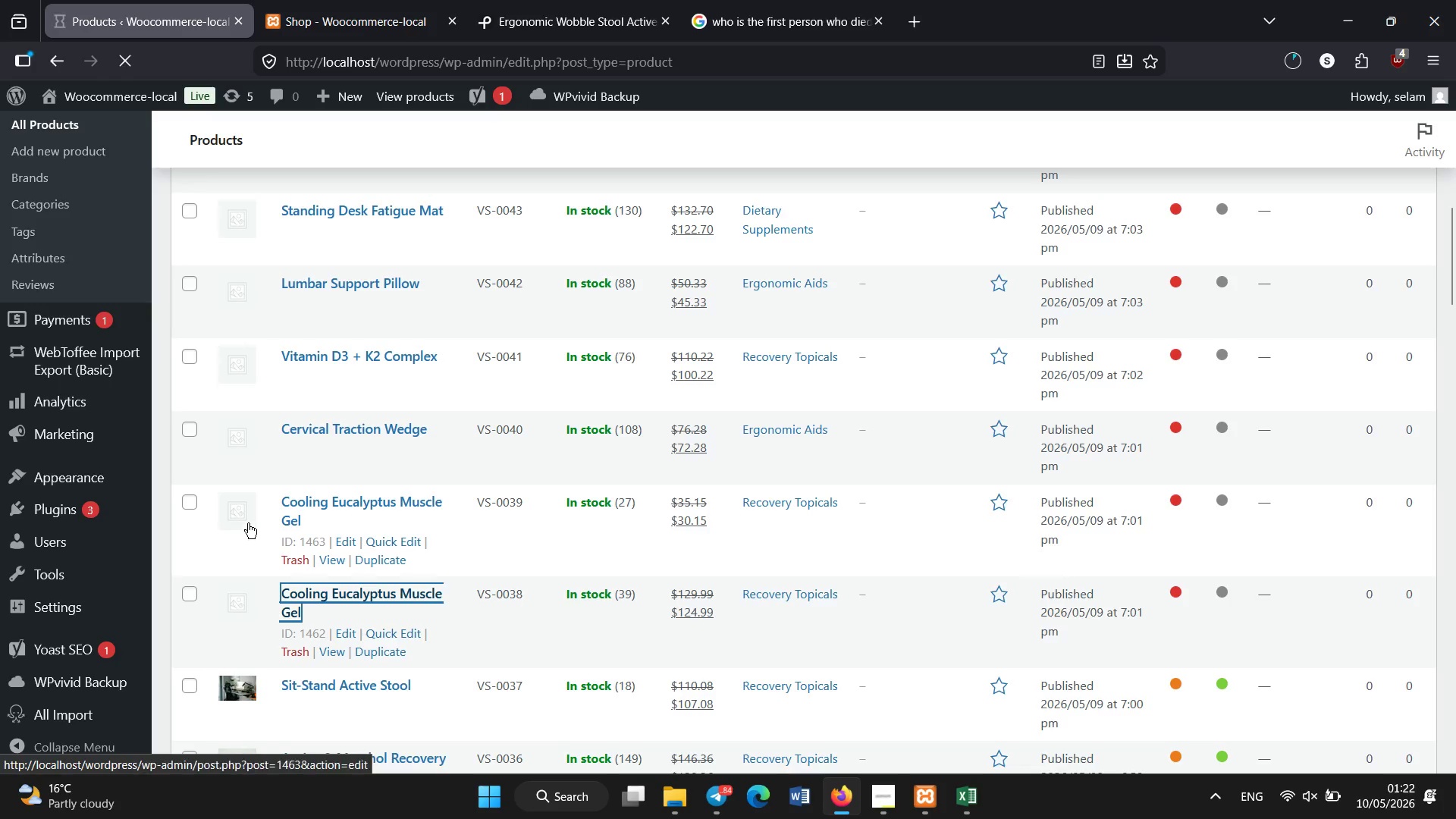 
wait(9.28)
 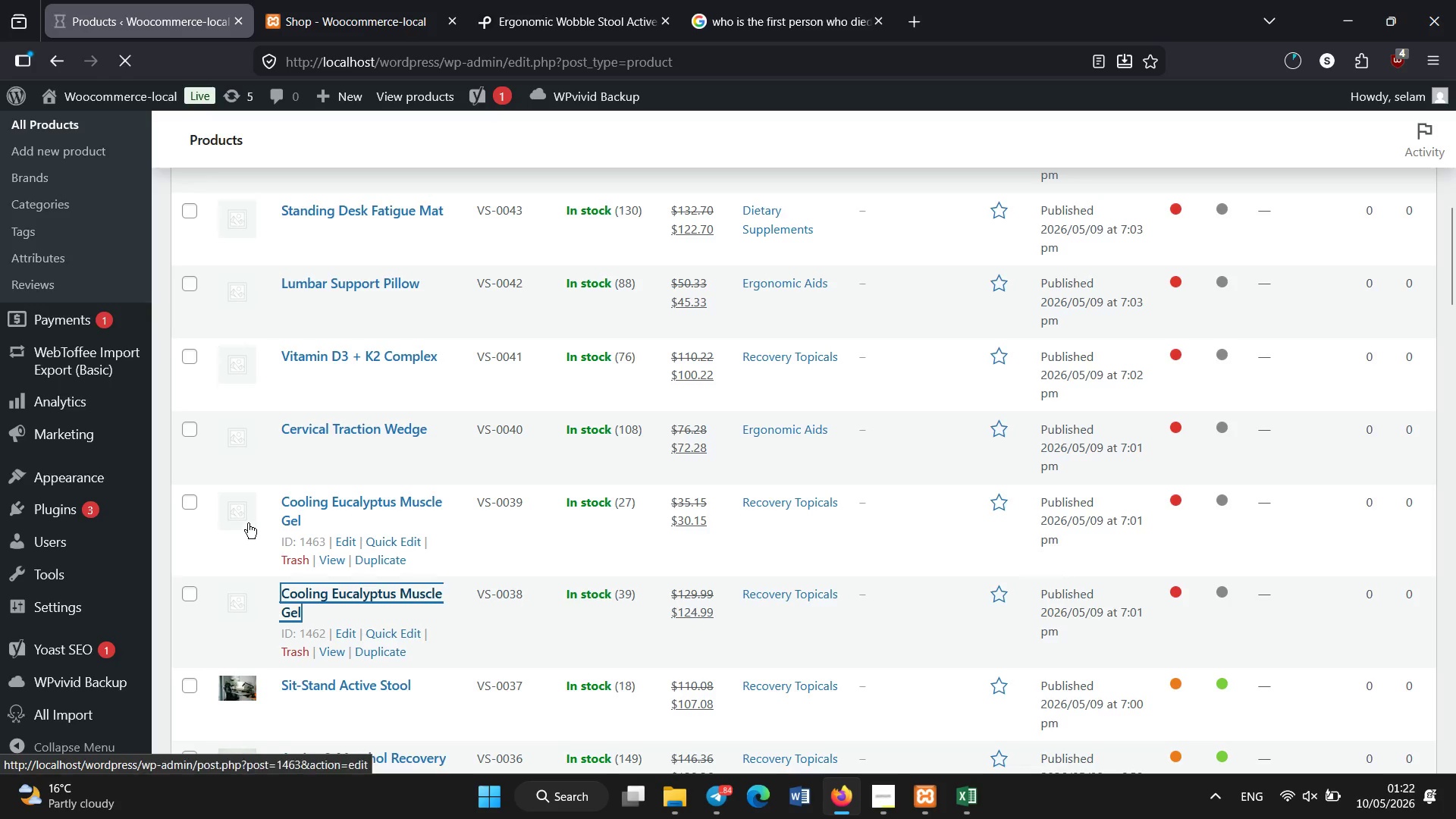 
scroll: coordinate [316, 535], scroll_direction: down, amount: 5.0
 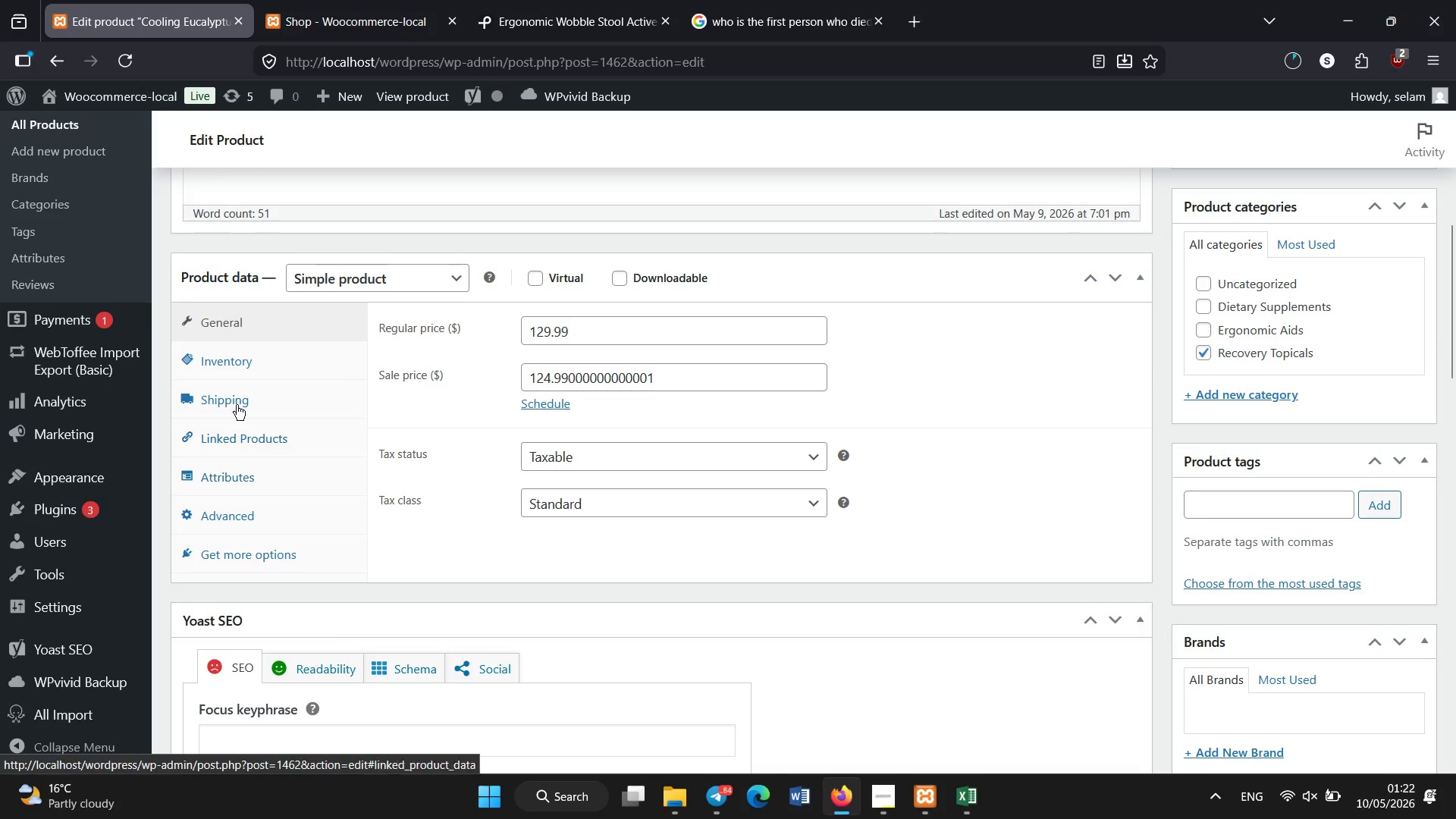 
left_click([236, 400])
 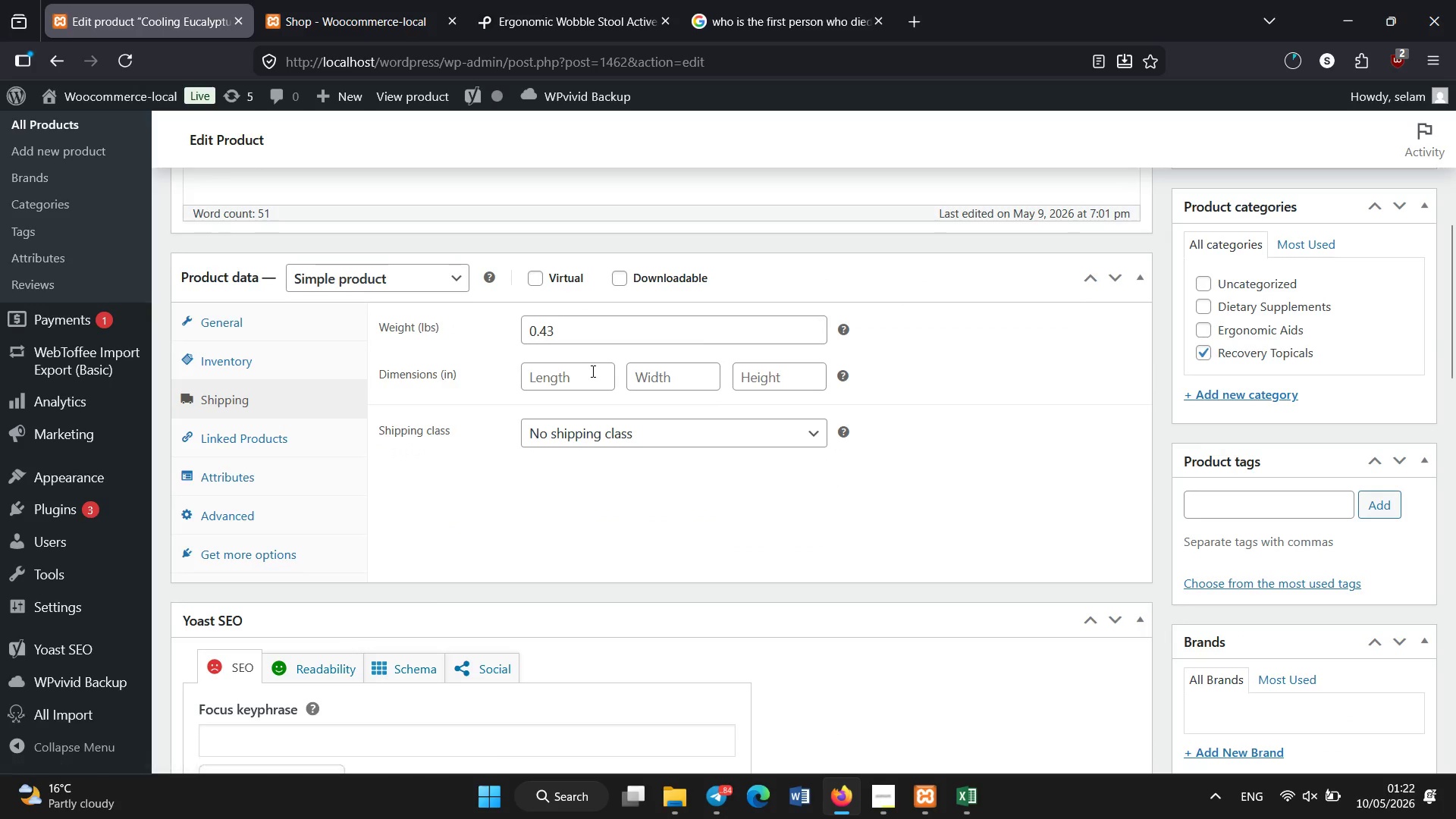 
left_click([583, 380])
 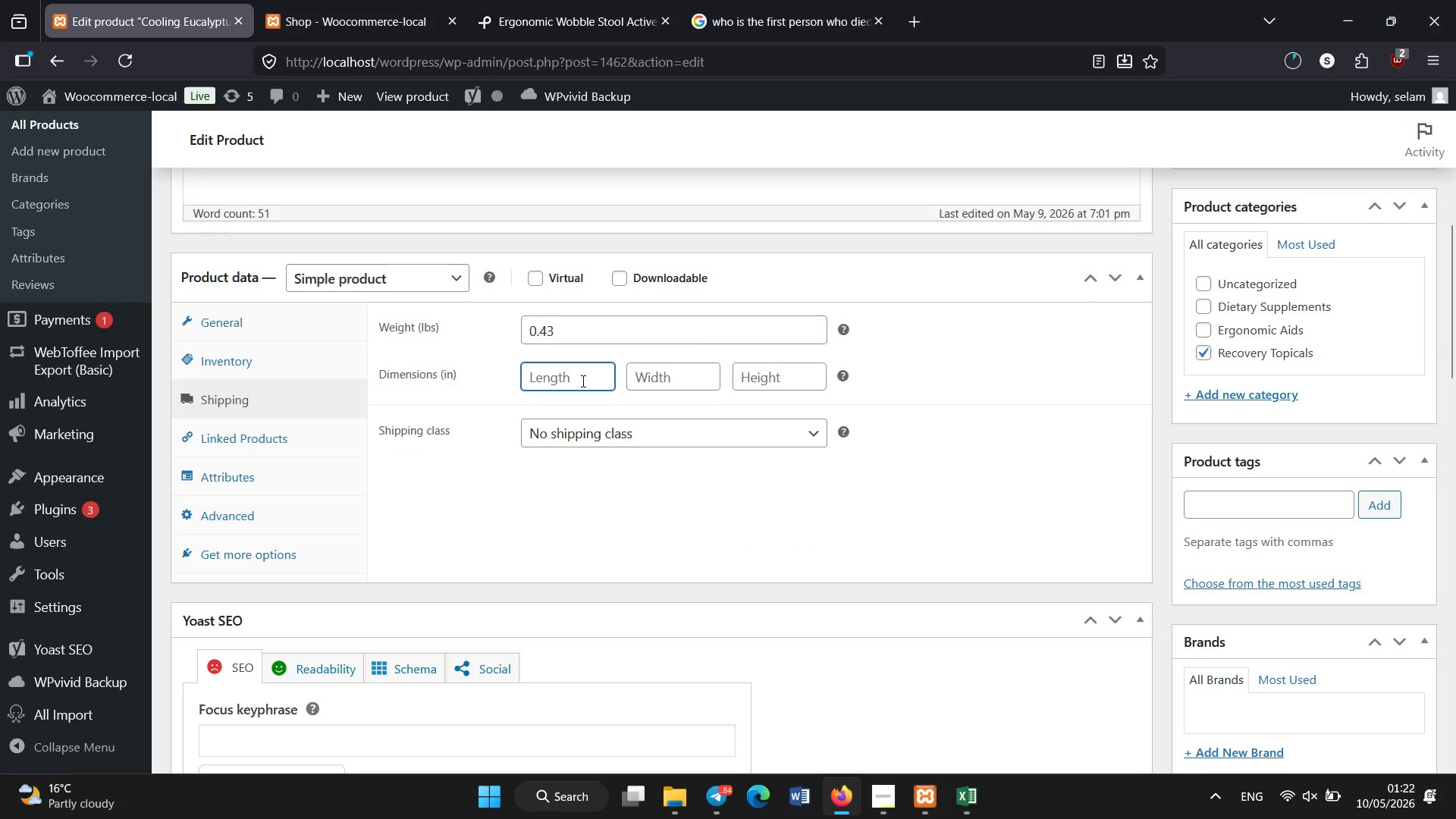 
key(Numpad1)
 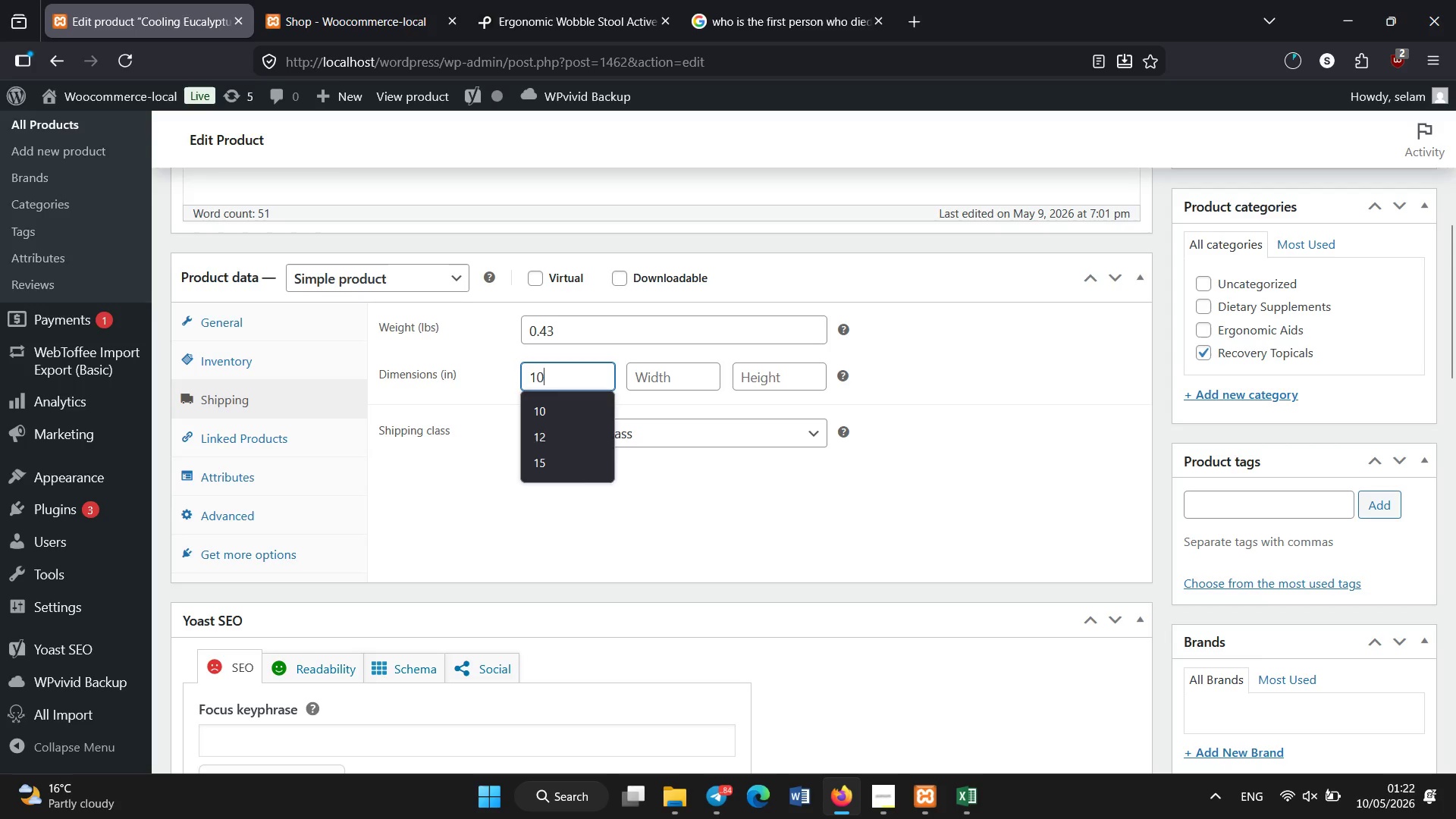 
key(Numpad0)
 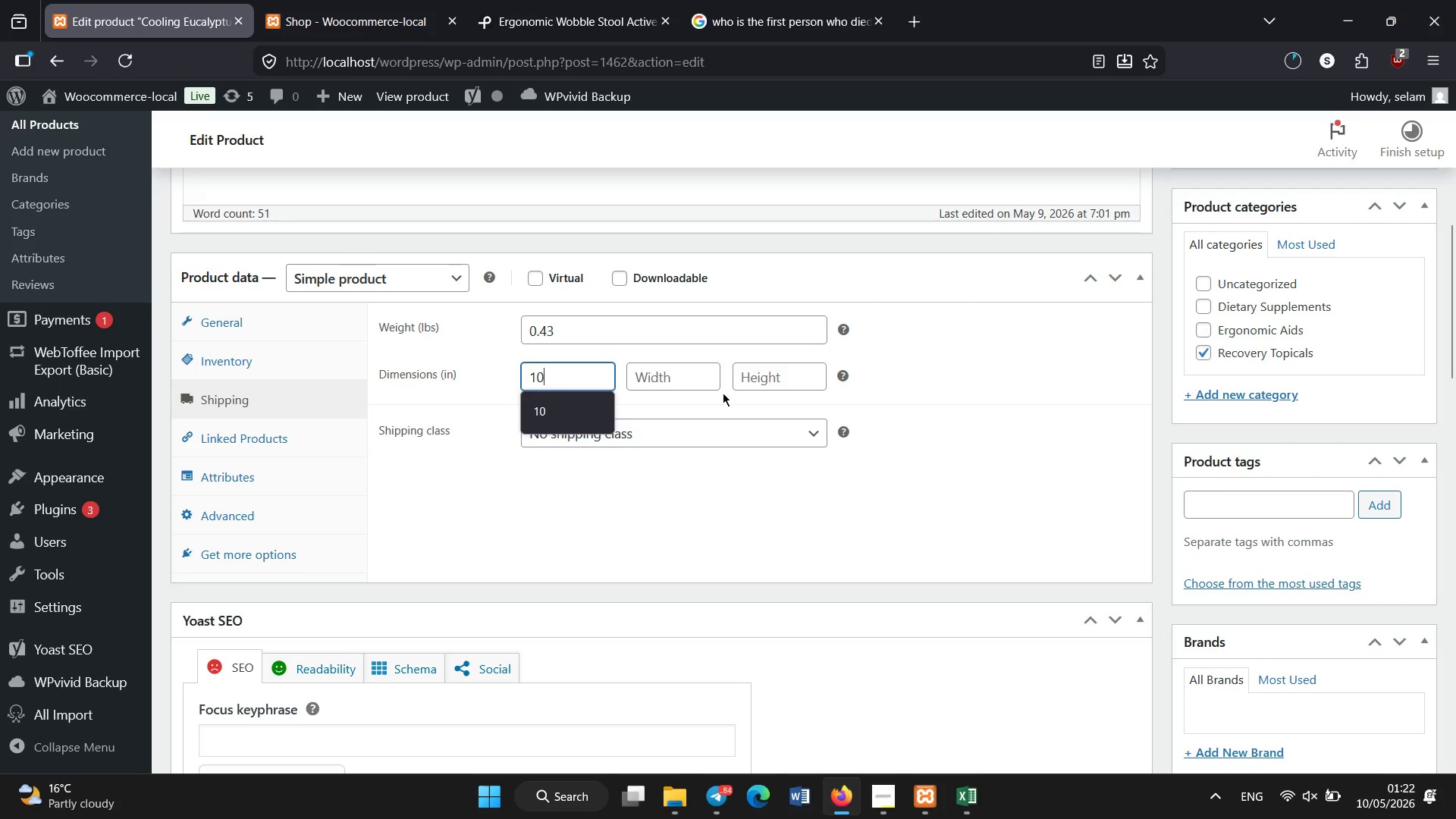 
left_click([693, 375])
 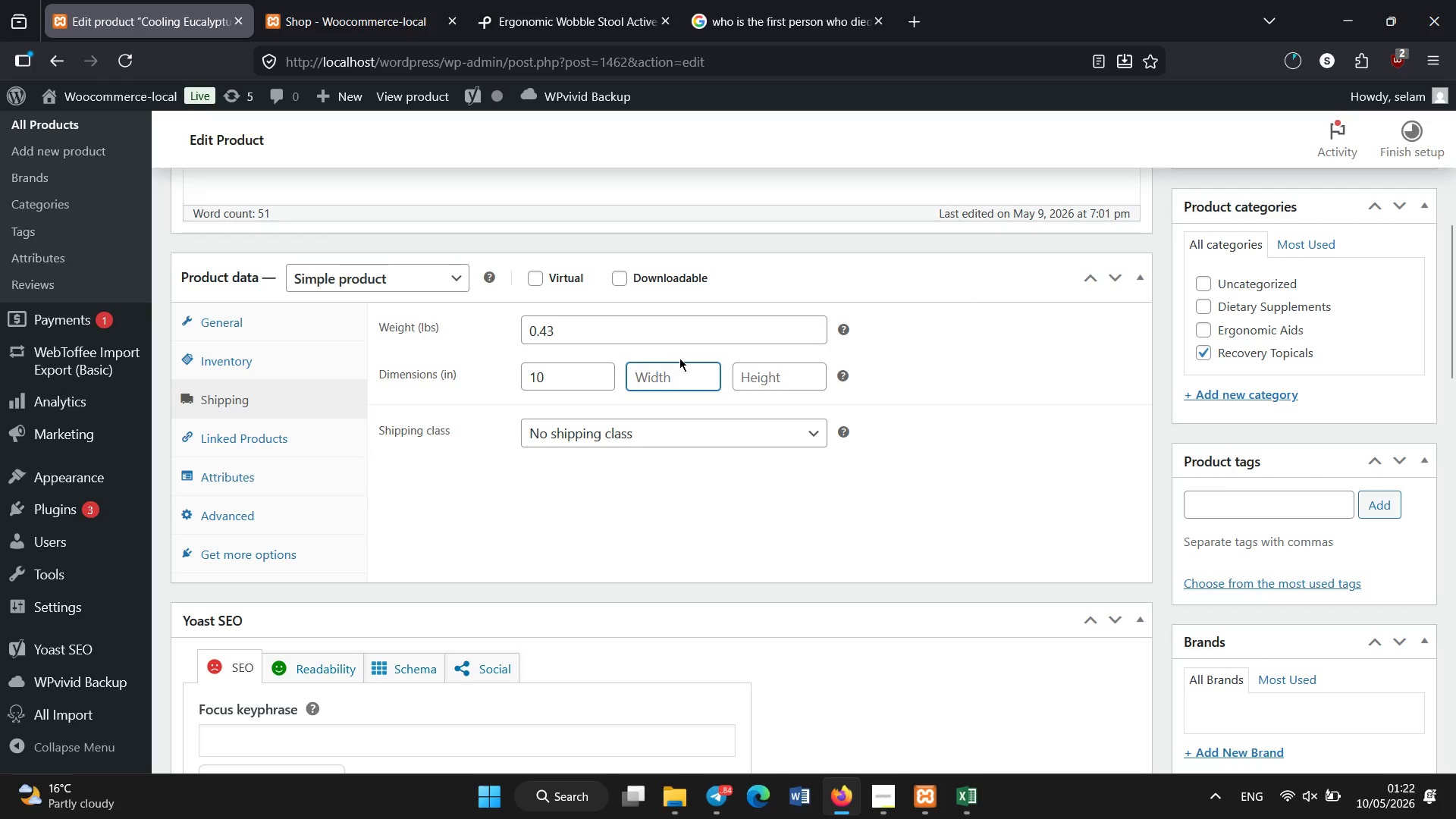 
key(Numpad1)
 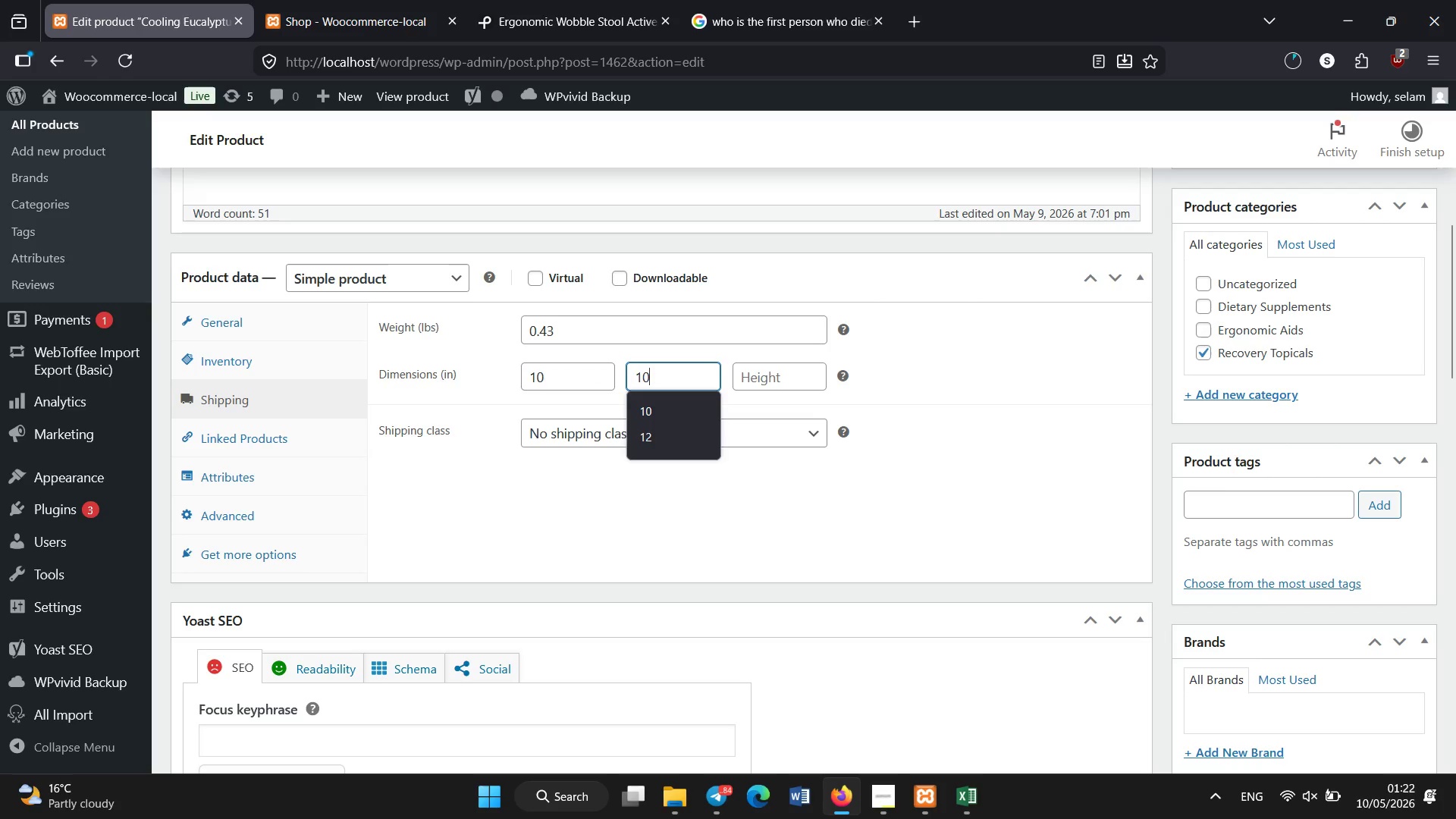 
key(Numpad0)
 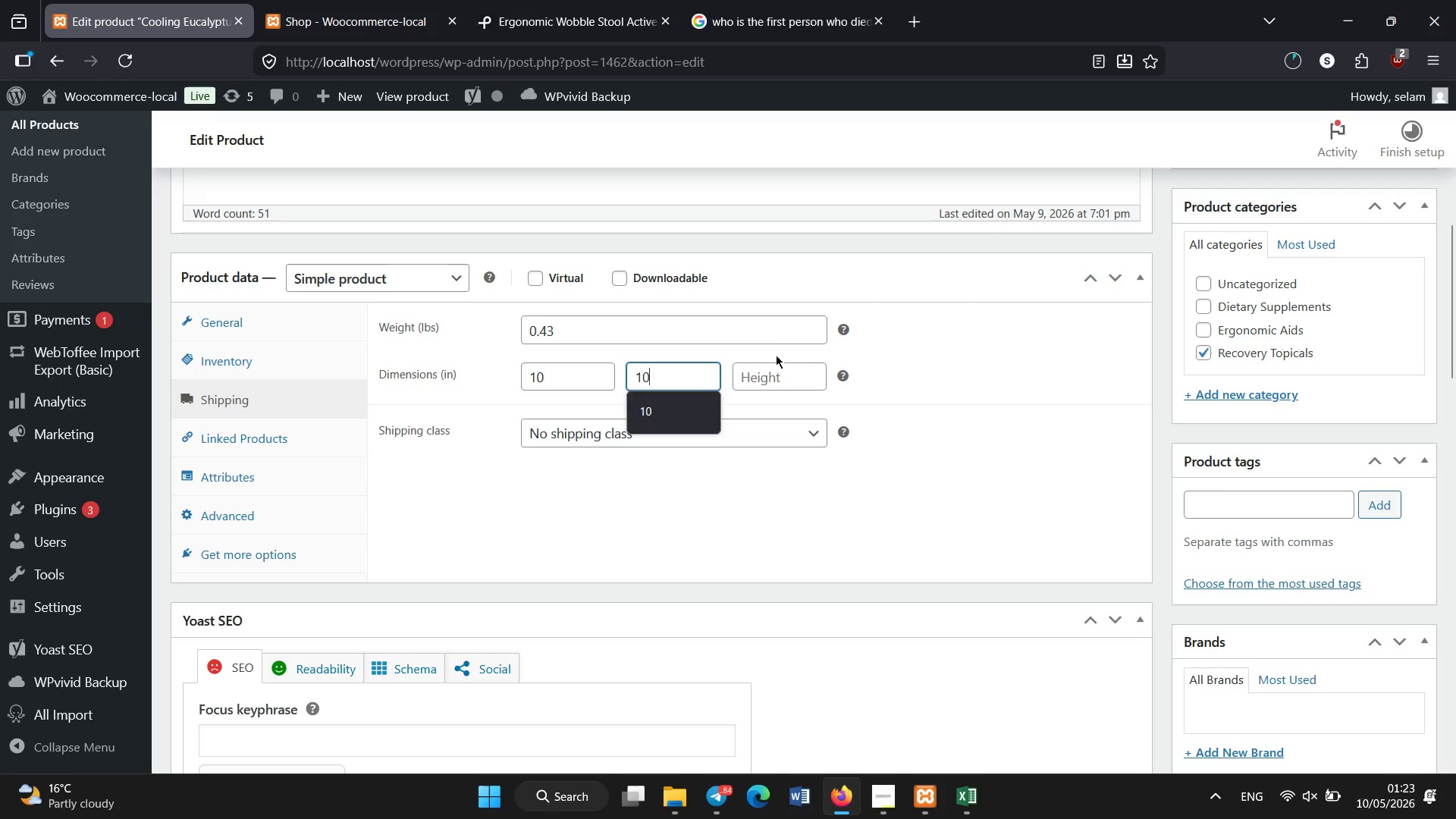 
left_click([784, 372])
 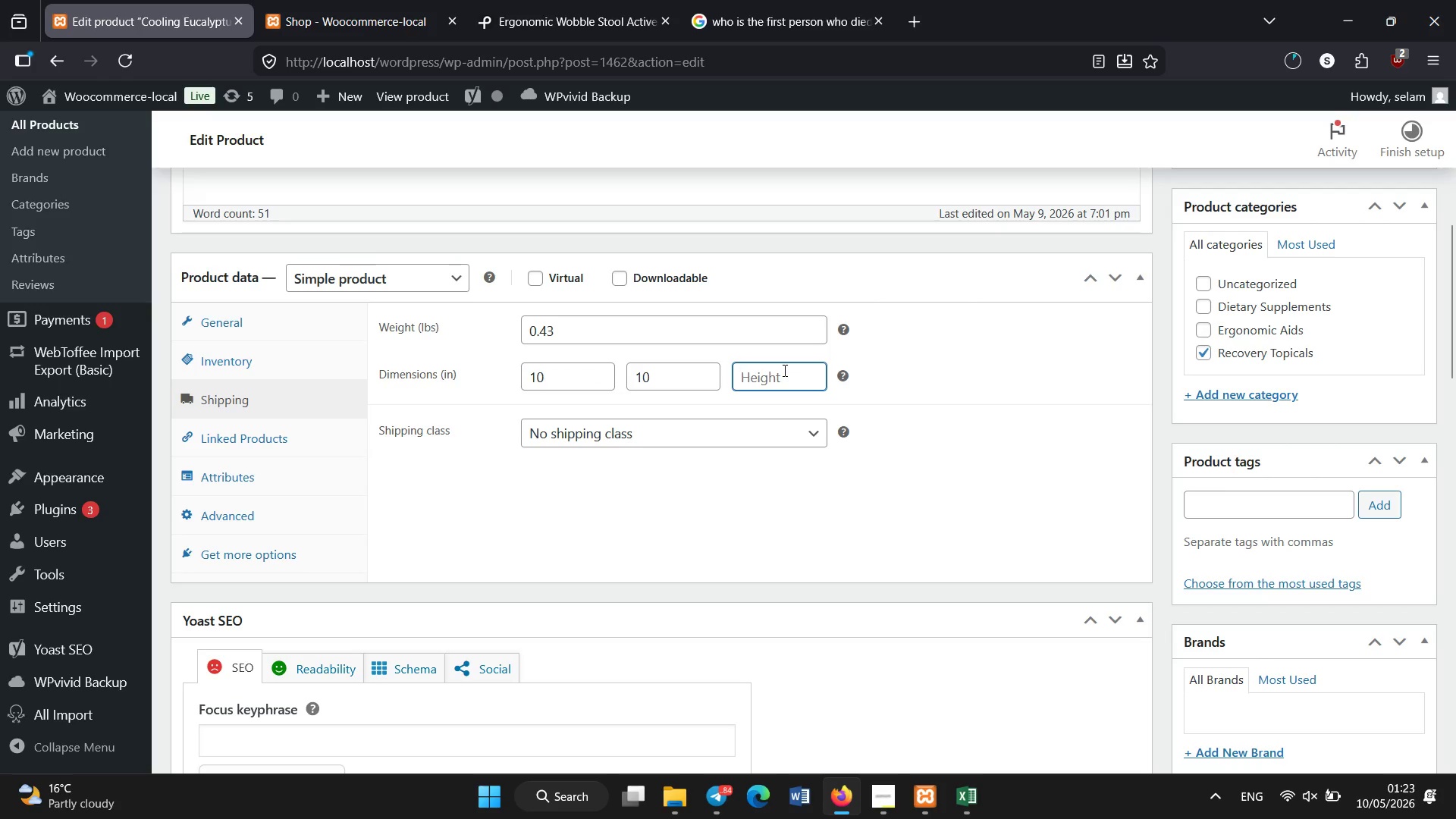 
key(Numpad8)
 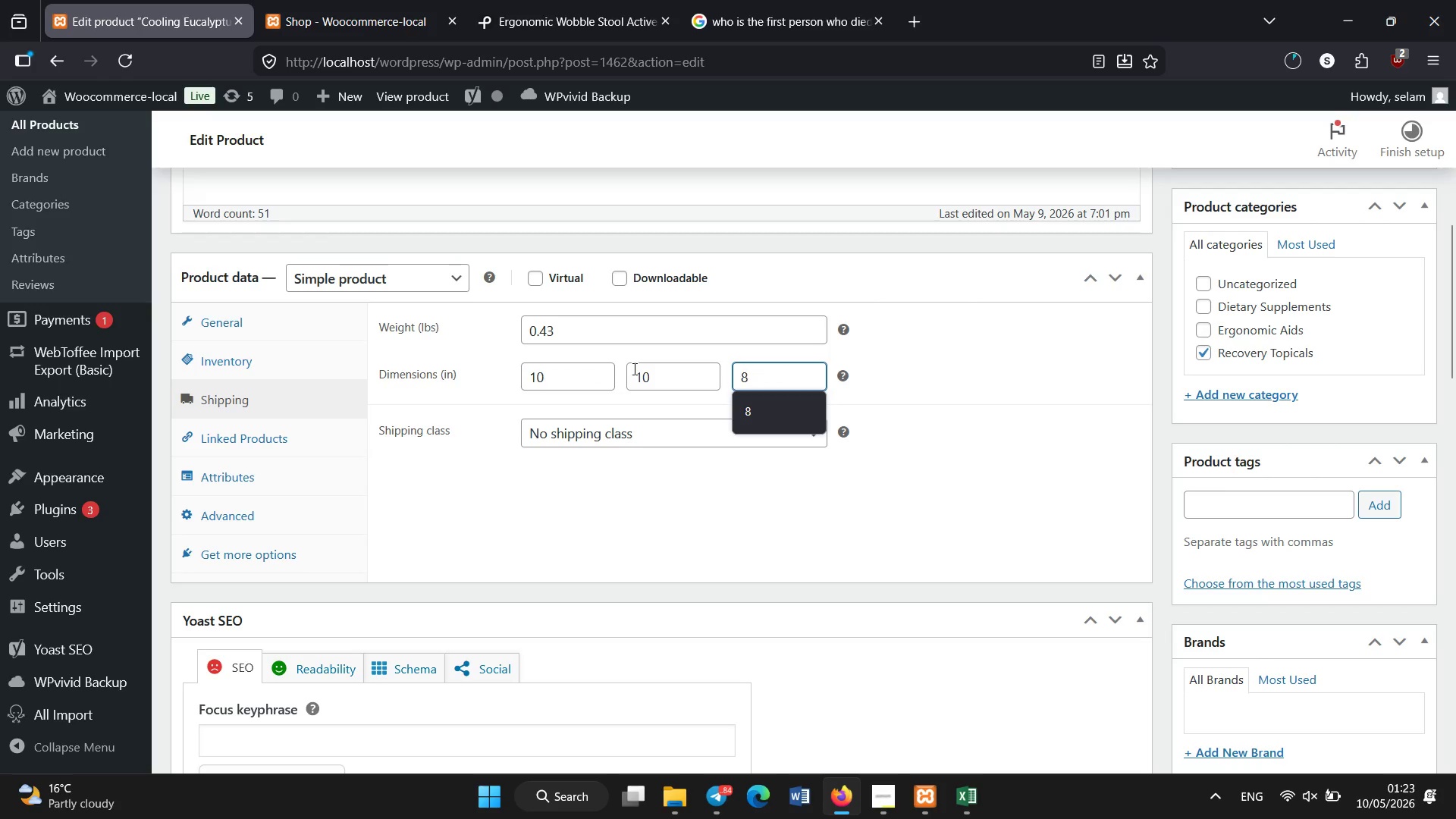 
scroll: coordinate [408, 523], scroll_direction: down, amount: 8.0
 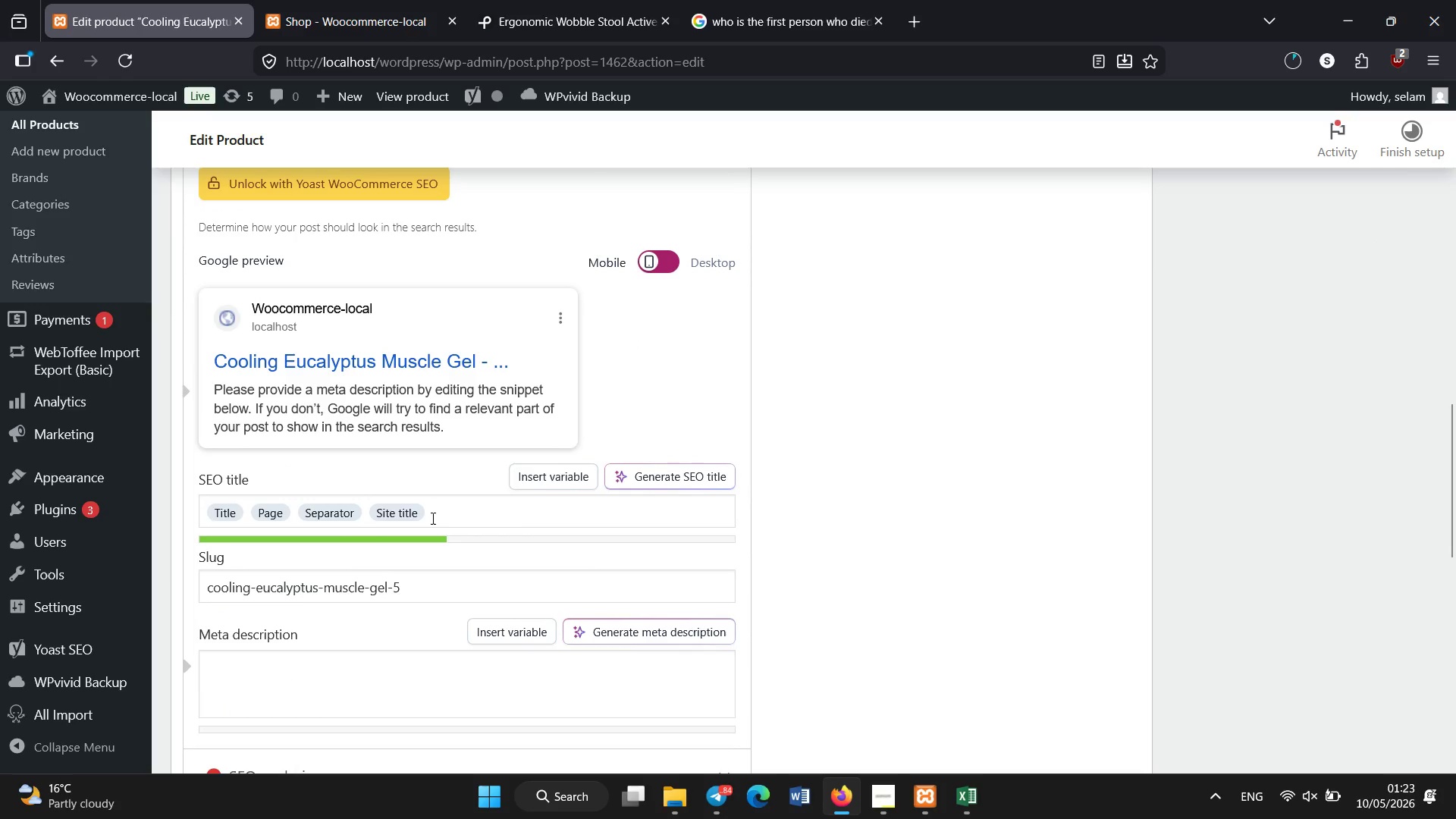 
left_click_drag(start_coordinate=[447, 507], to_coordinate=[212, 510])
 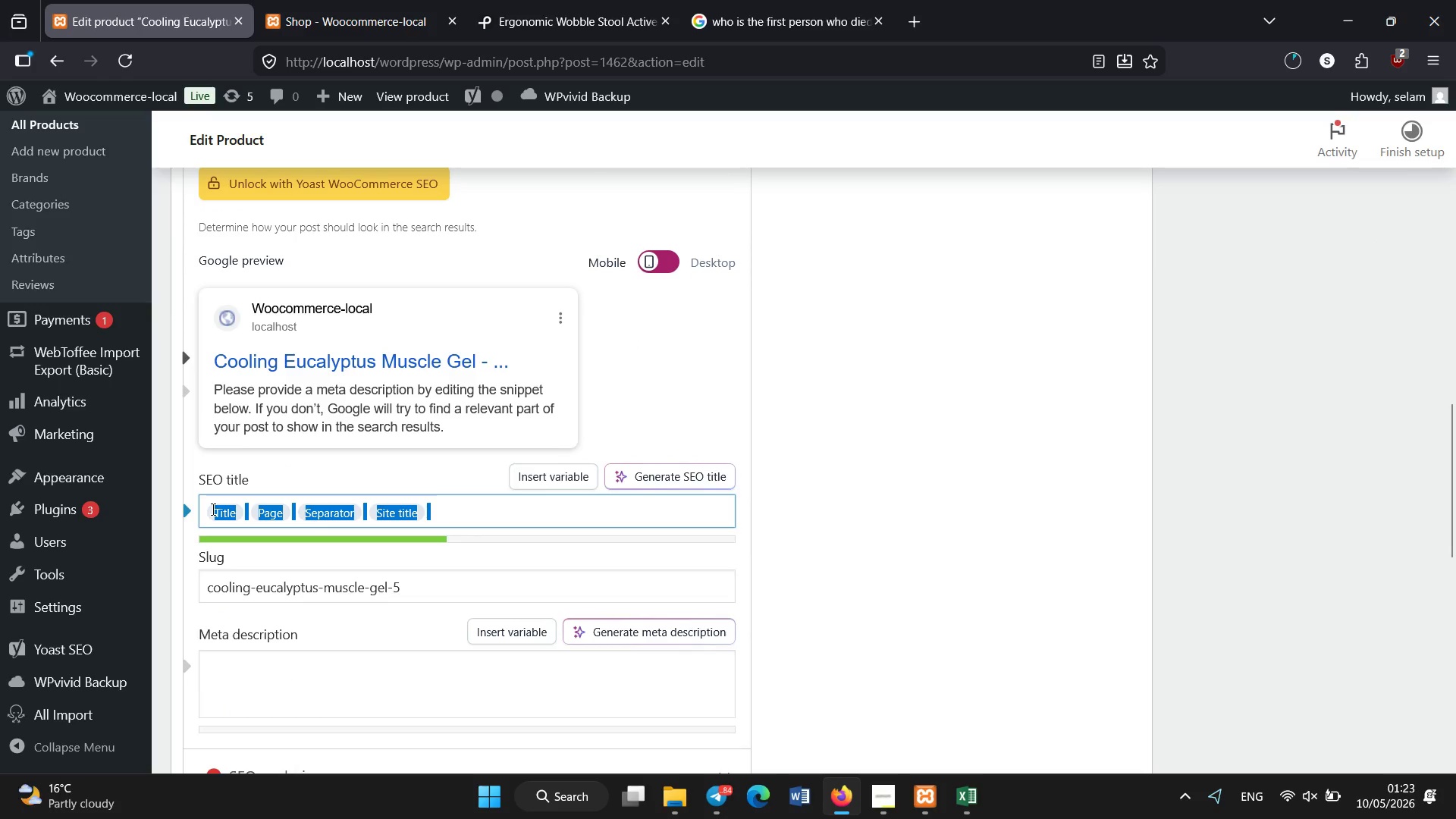 
key(Backspace)
type(Eucalyptus Cooling Gel | Fast Acting Muscle Relief)
 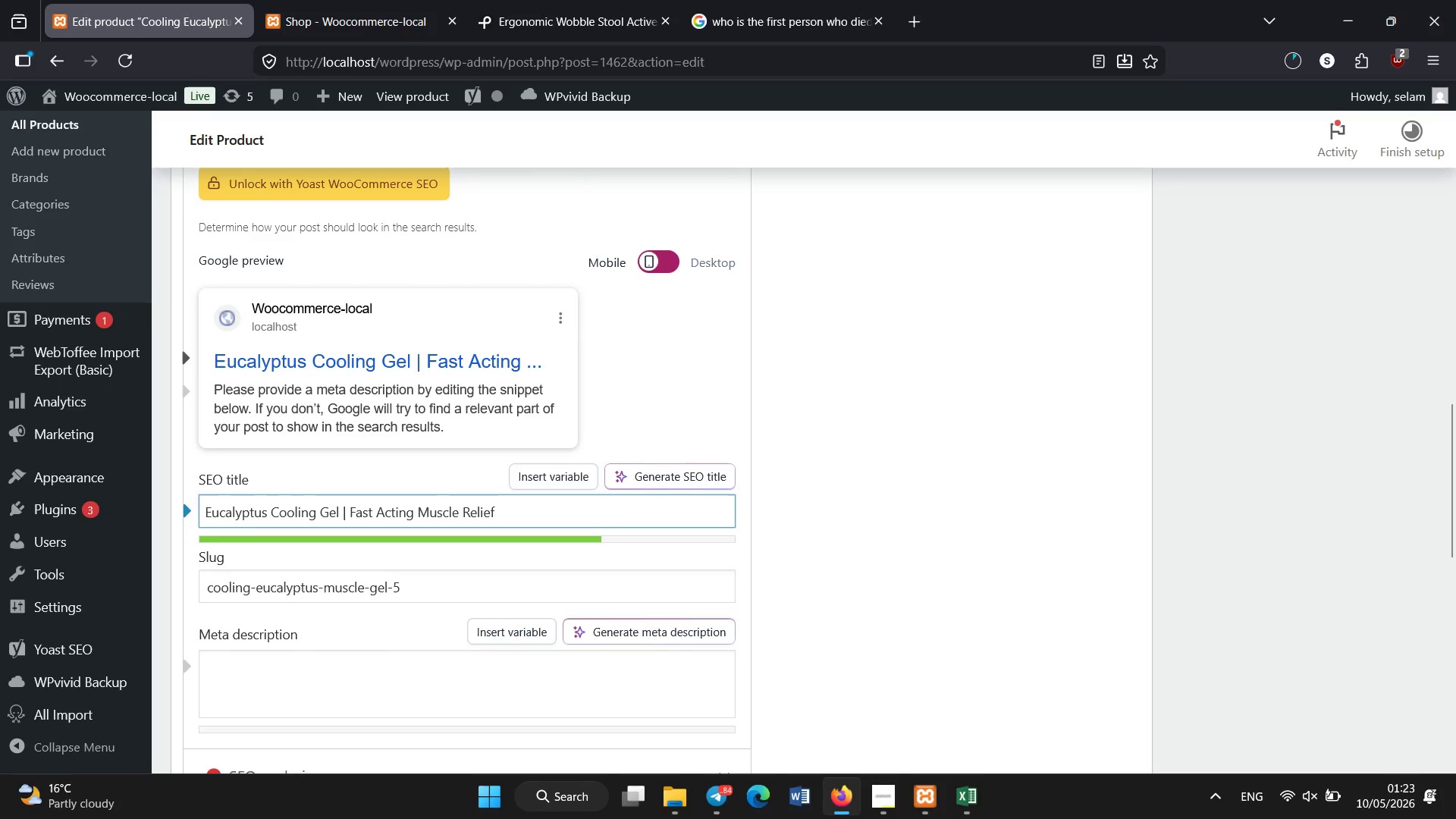 
scroll: coordinate [213, 510], scroll_direction: down, amount: 2.0
 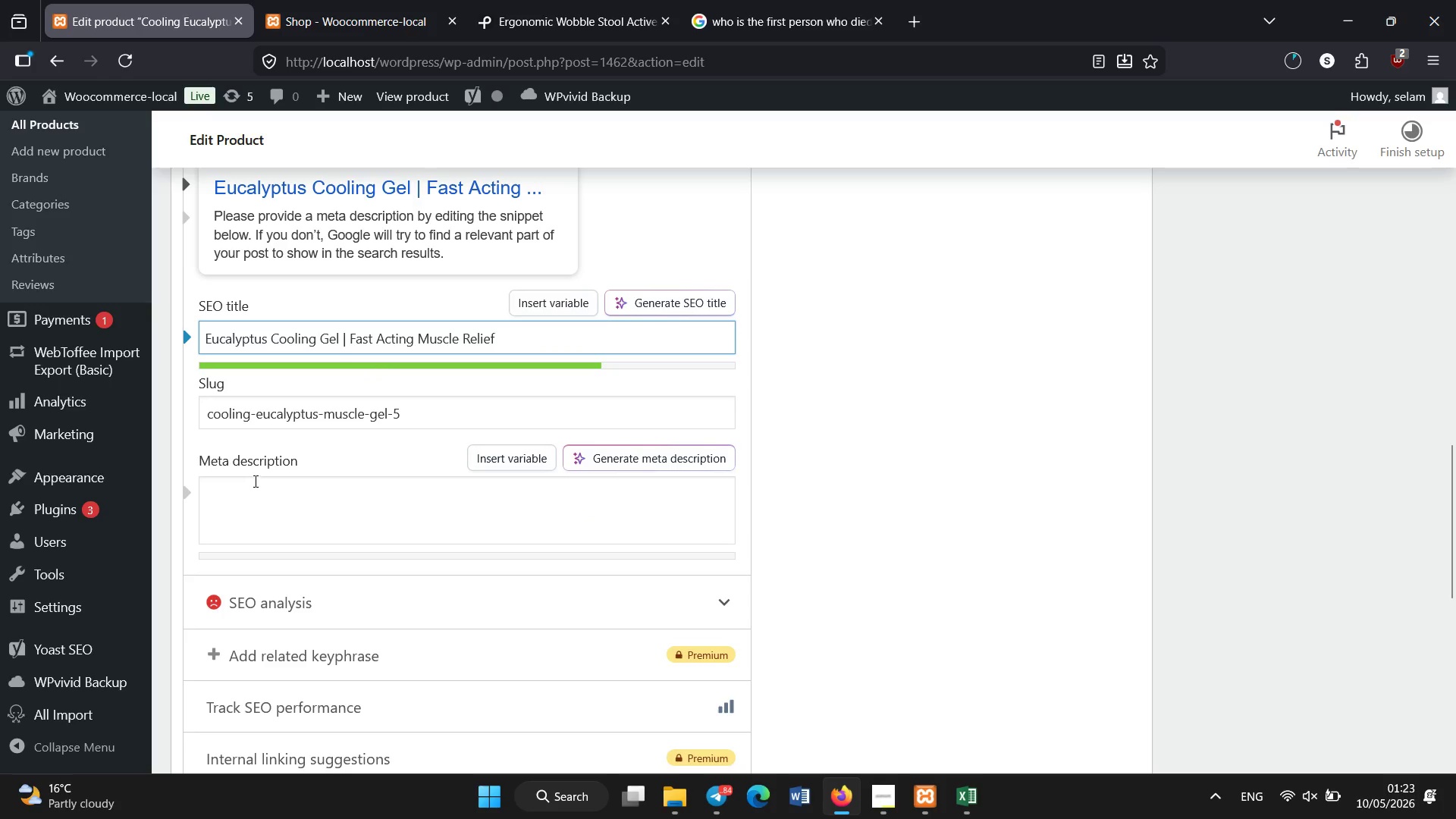 
left_click([256, 482])
 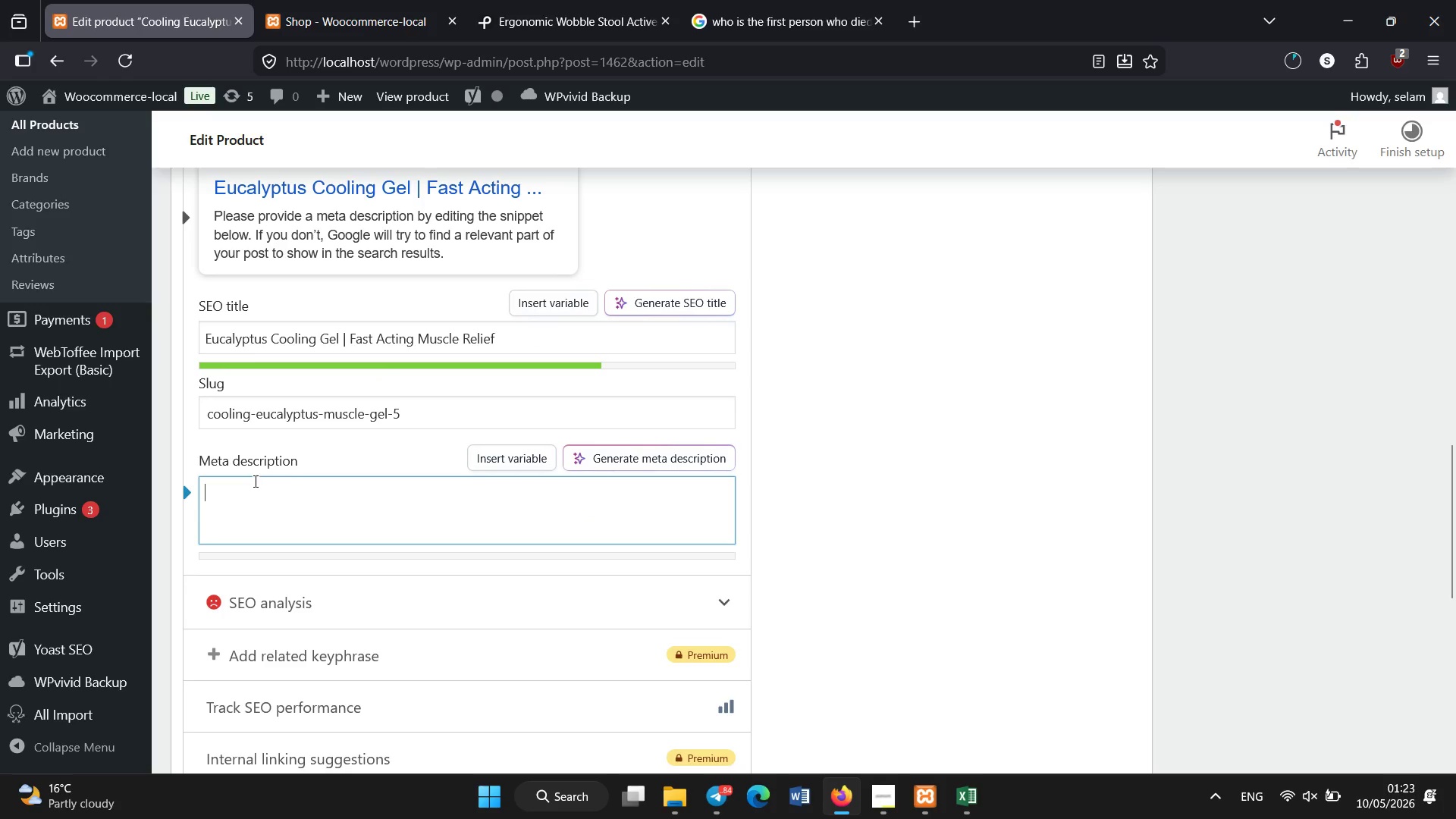 
type(Cooling eucalyptus gel provin)
key(Backspace)
type(ding a)
 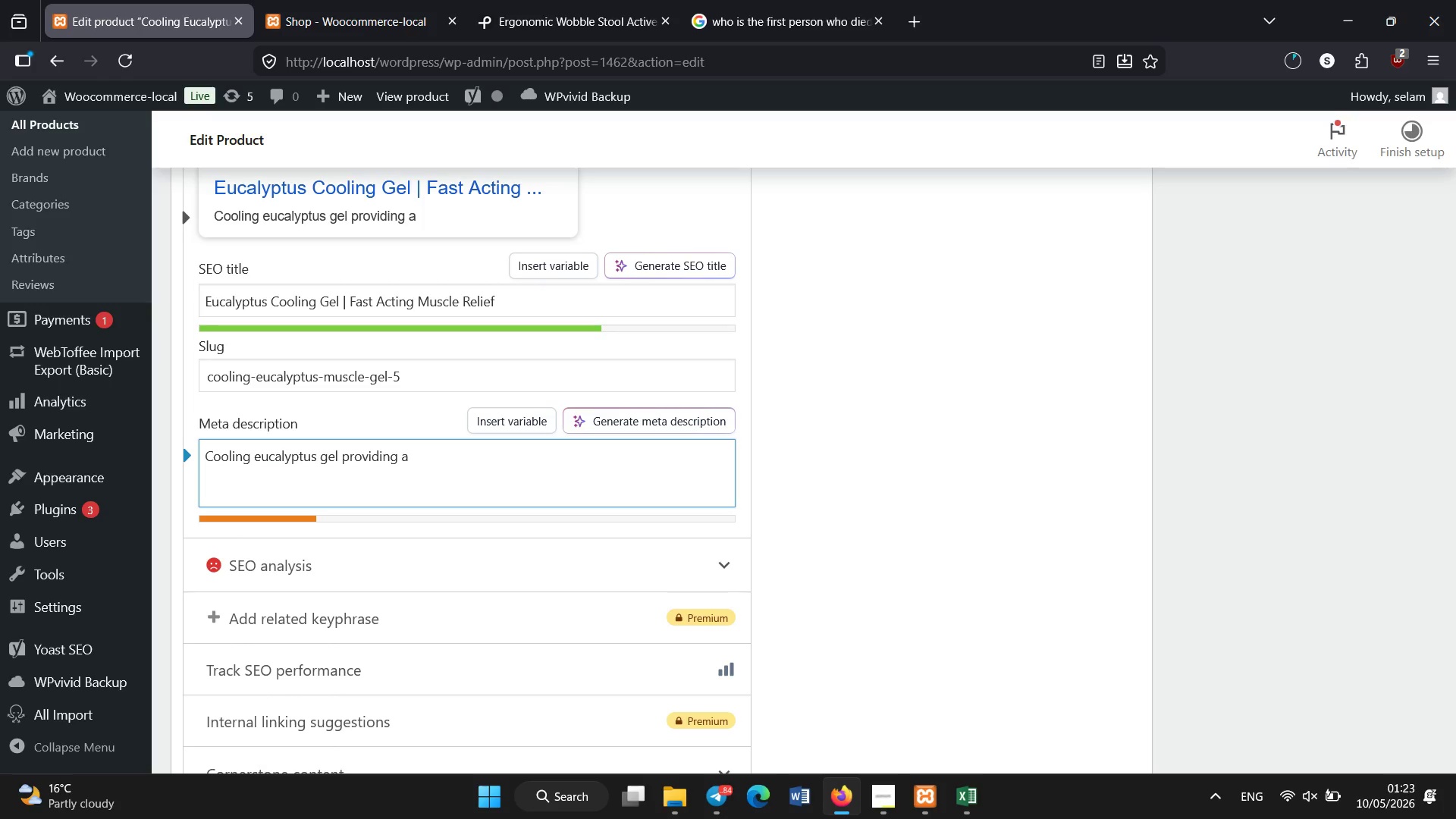 
type(rapid for muscle soreness, inflammation, and physical recovery.)
 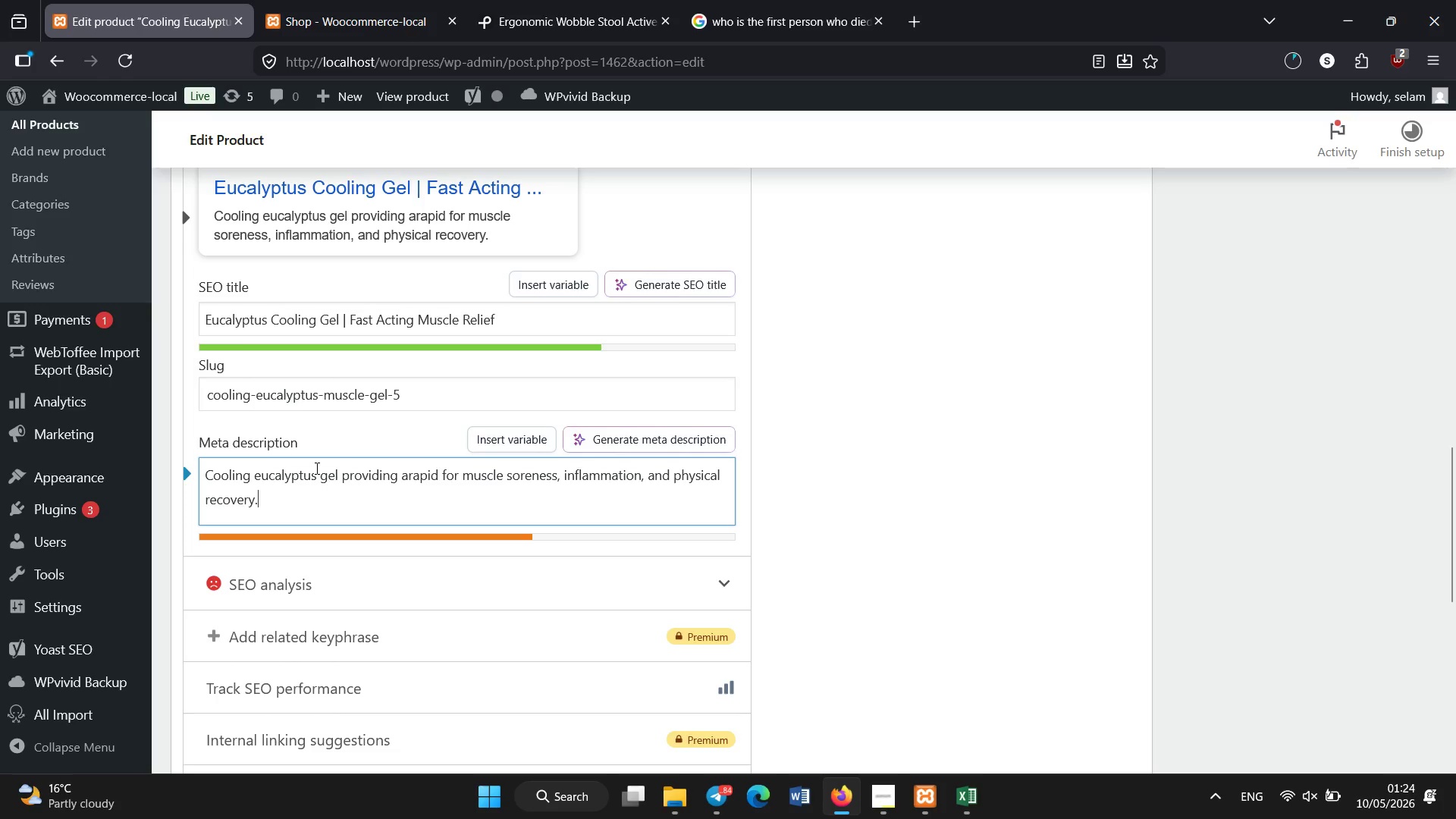 
scroll: coordinate [317, 469], scroll_direction: none, amount: 0.0
 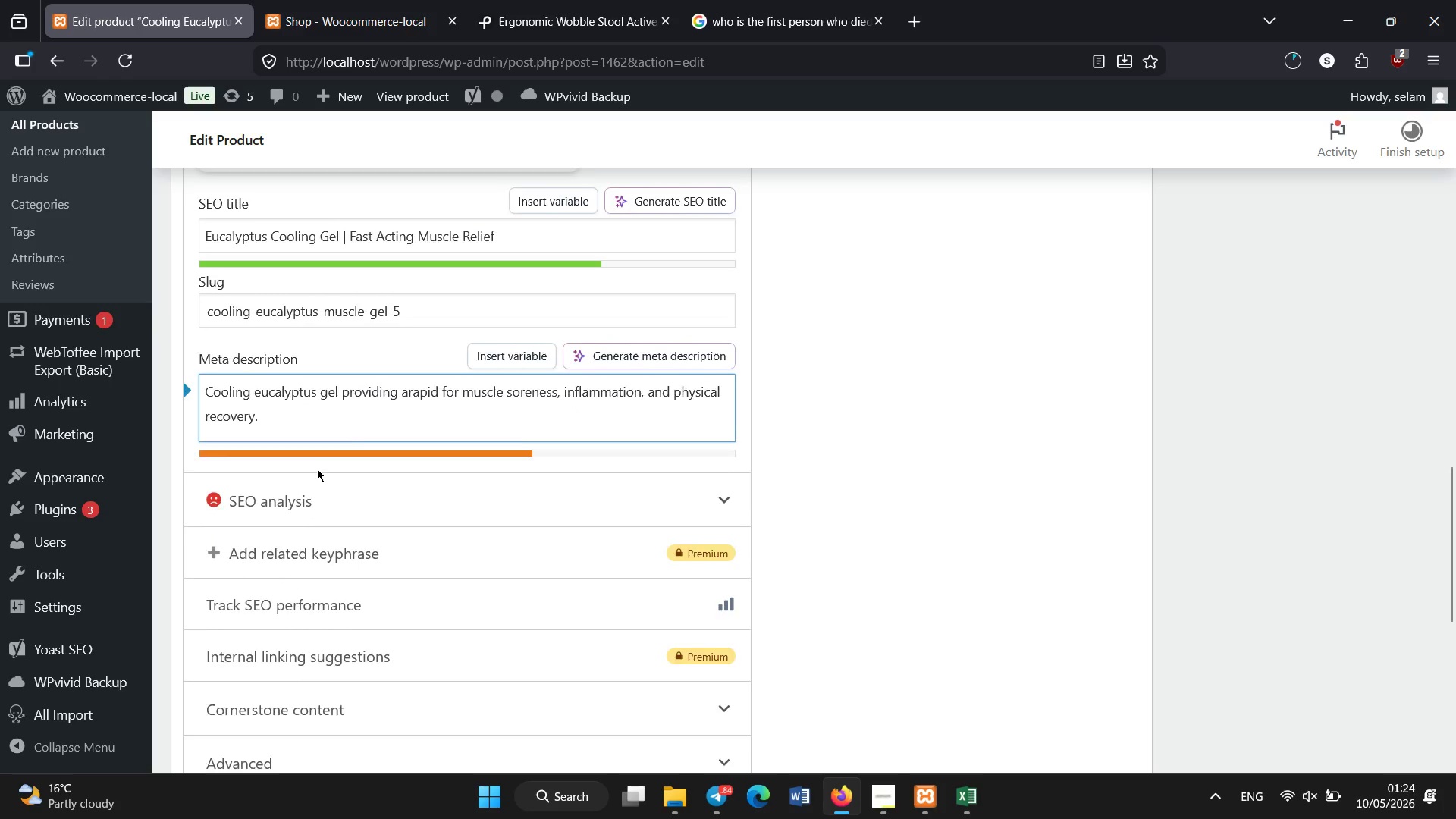 
scroll: coordinate [317, 469], scroll_direction: down, amount: 2.0
 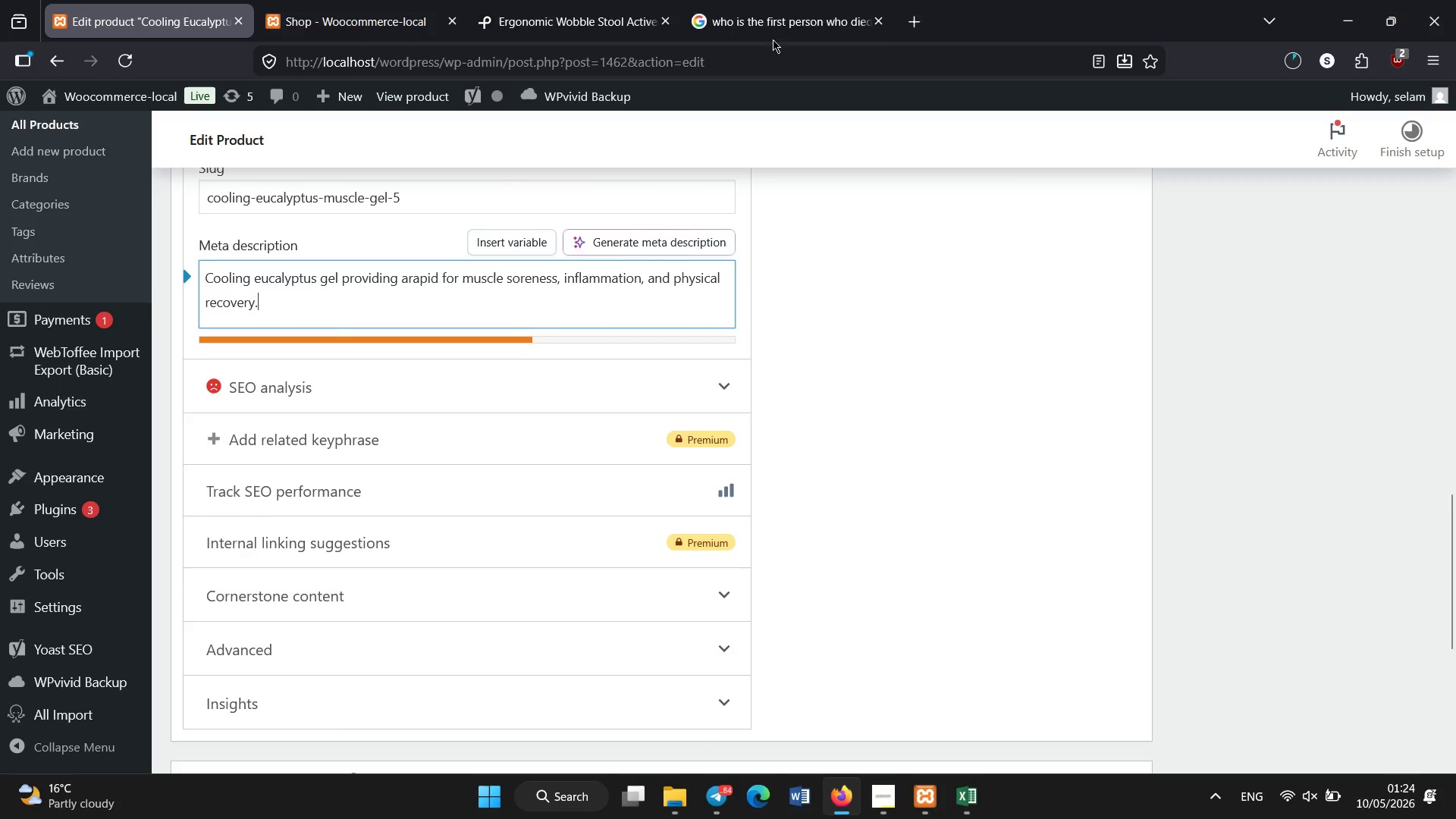 
left_click([656, 0])
 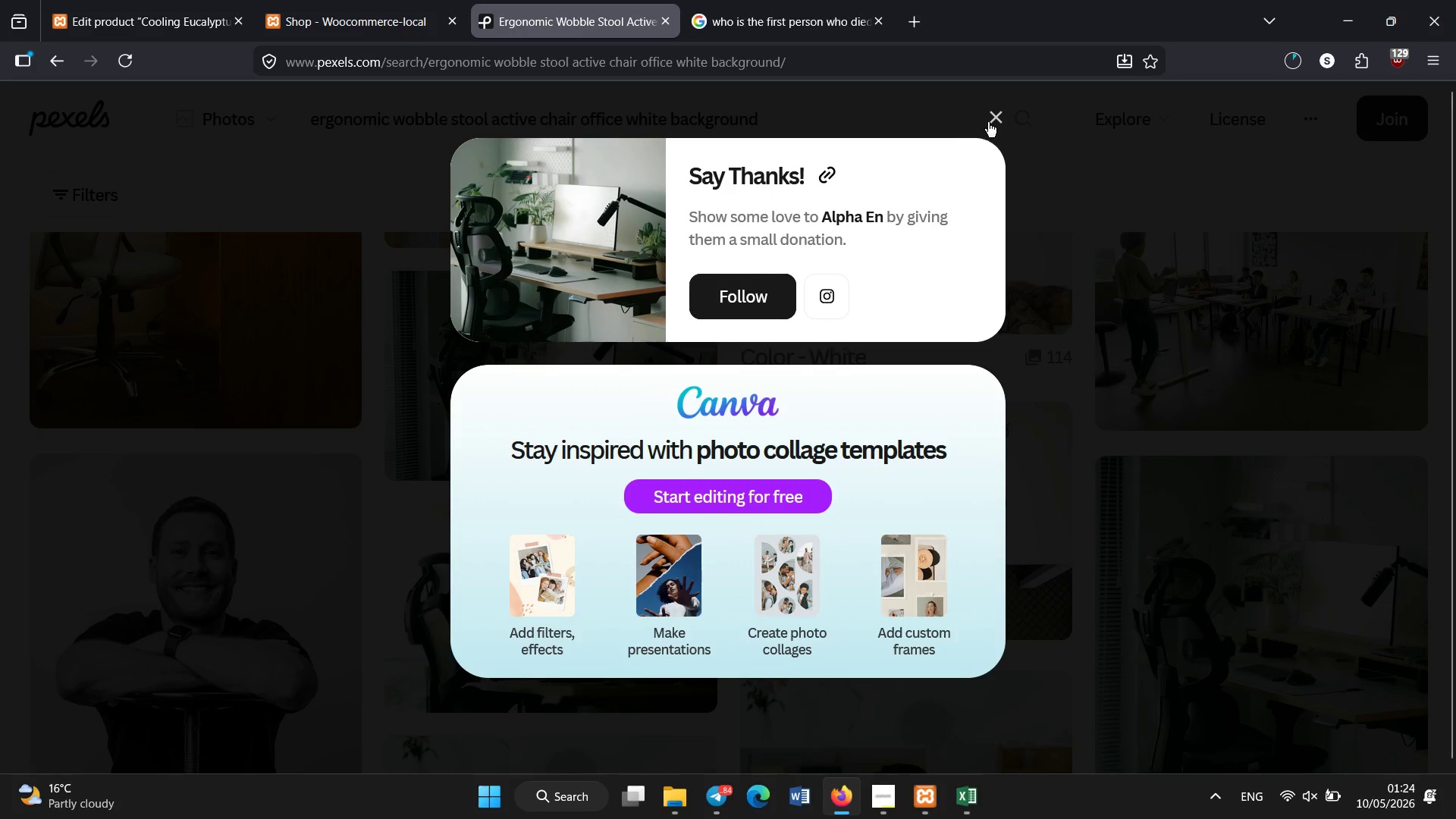 
left_click([990, 109])
 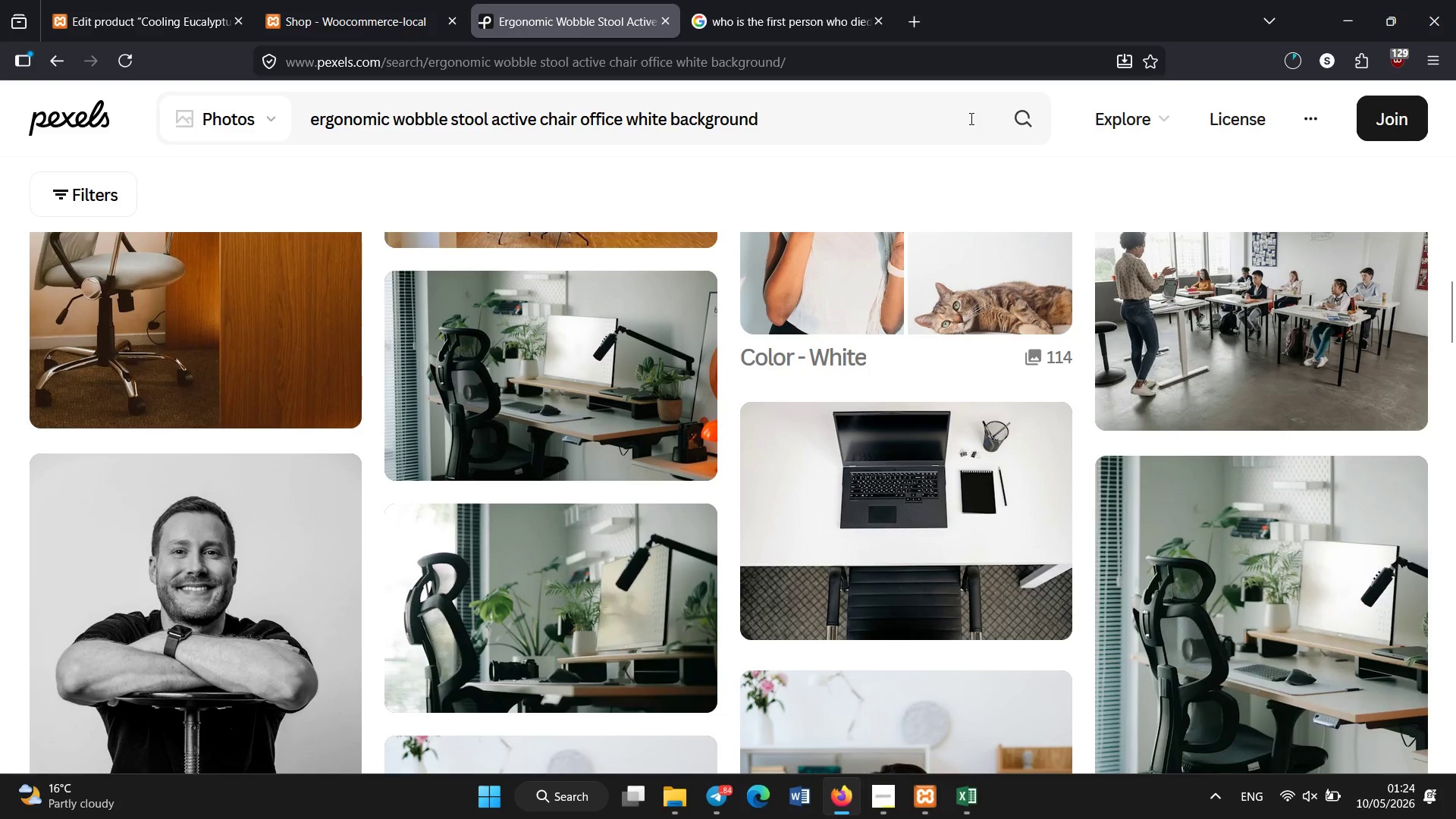 
left_click([971, 119])
 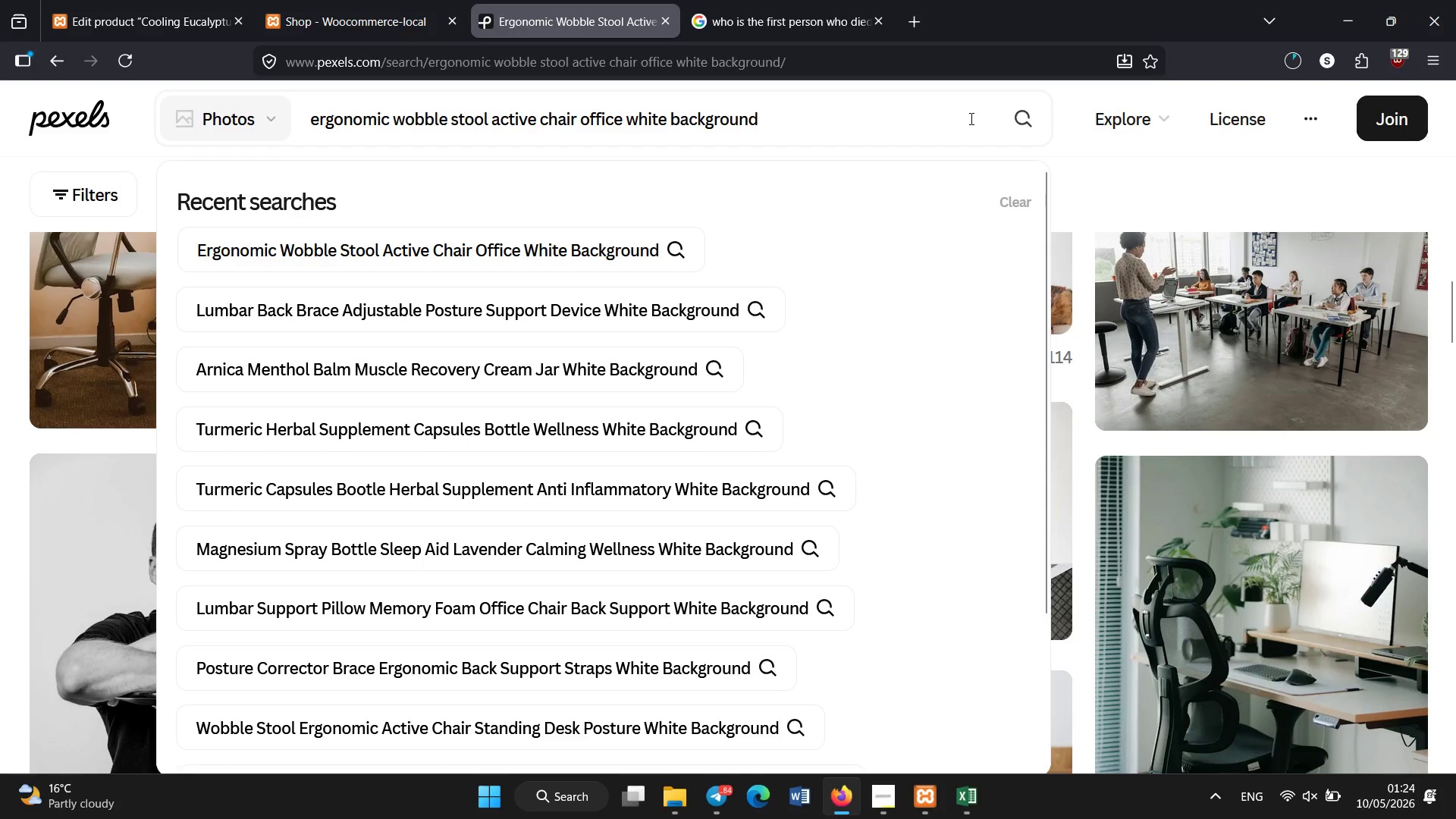 
hold_key(key=ControlLeft, duration=0.38)
 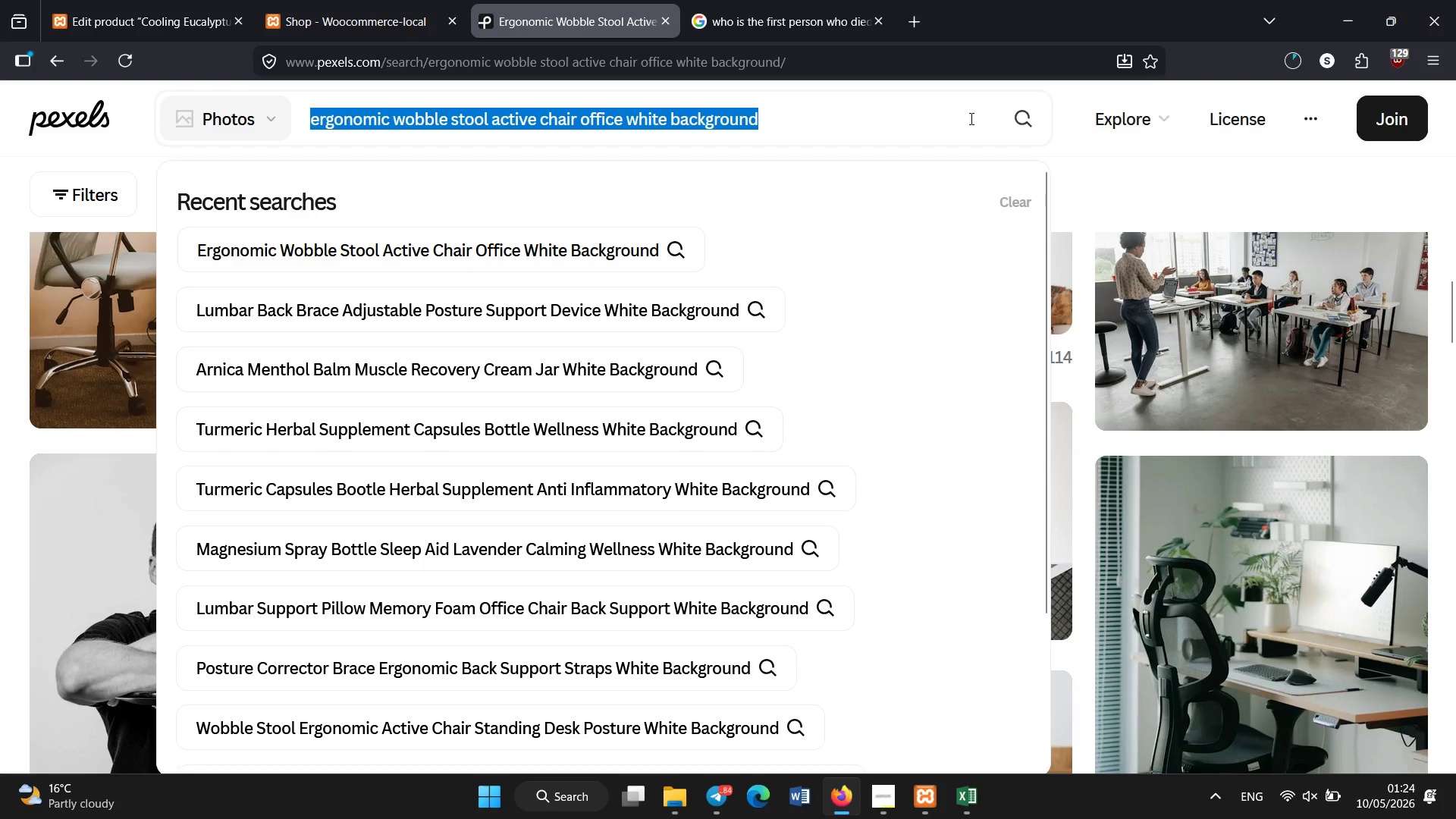 
hold_key(key=A, duration=0.33)
 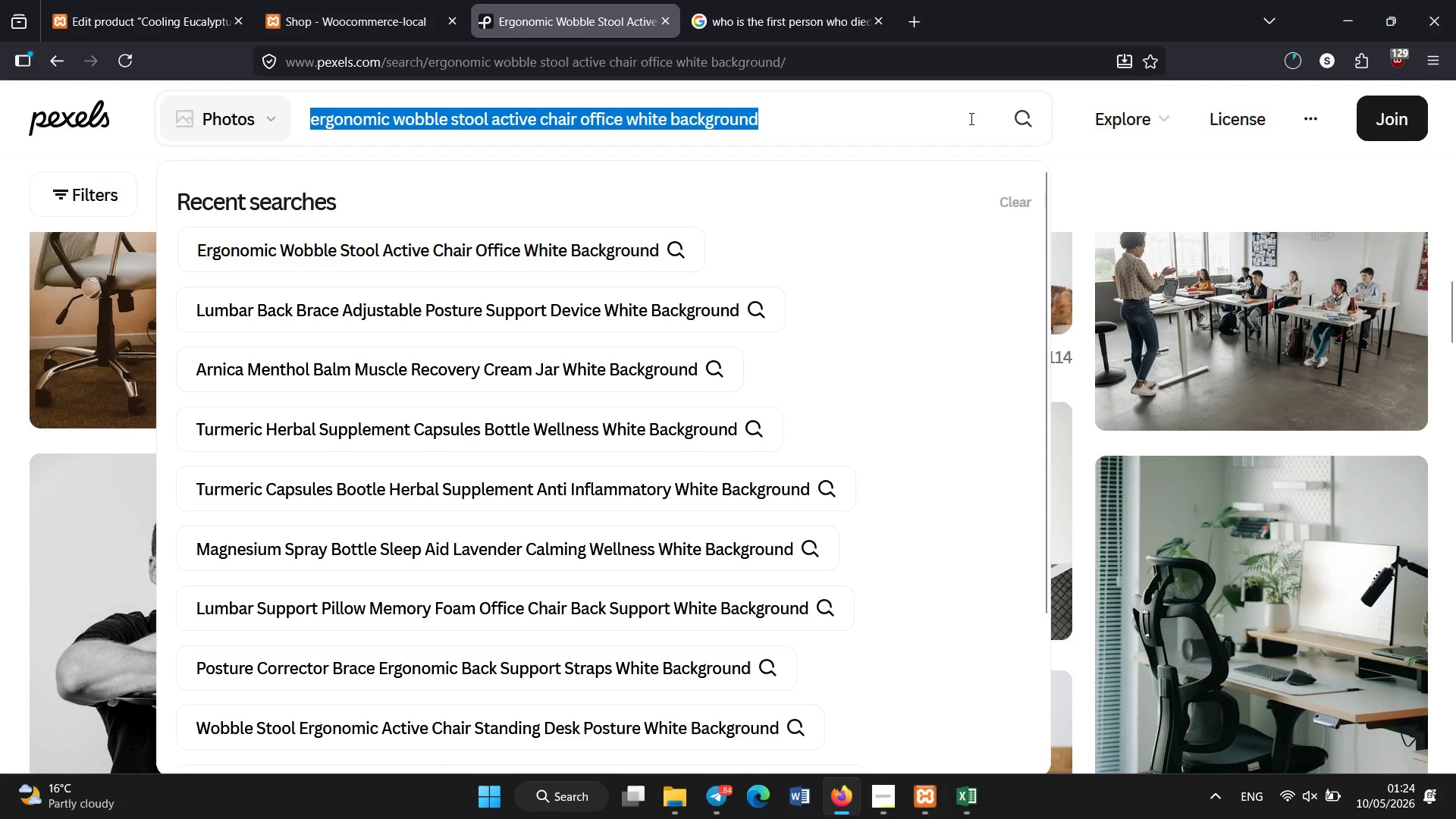 
key(Control+A)
 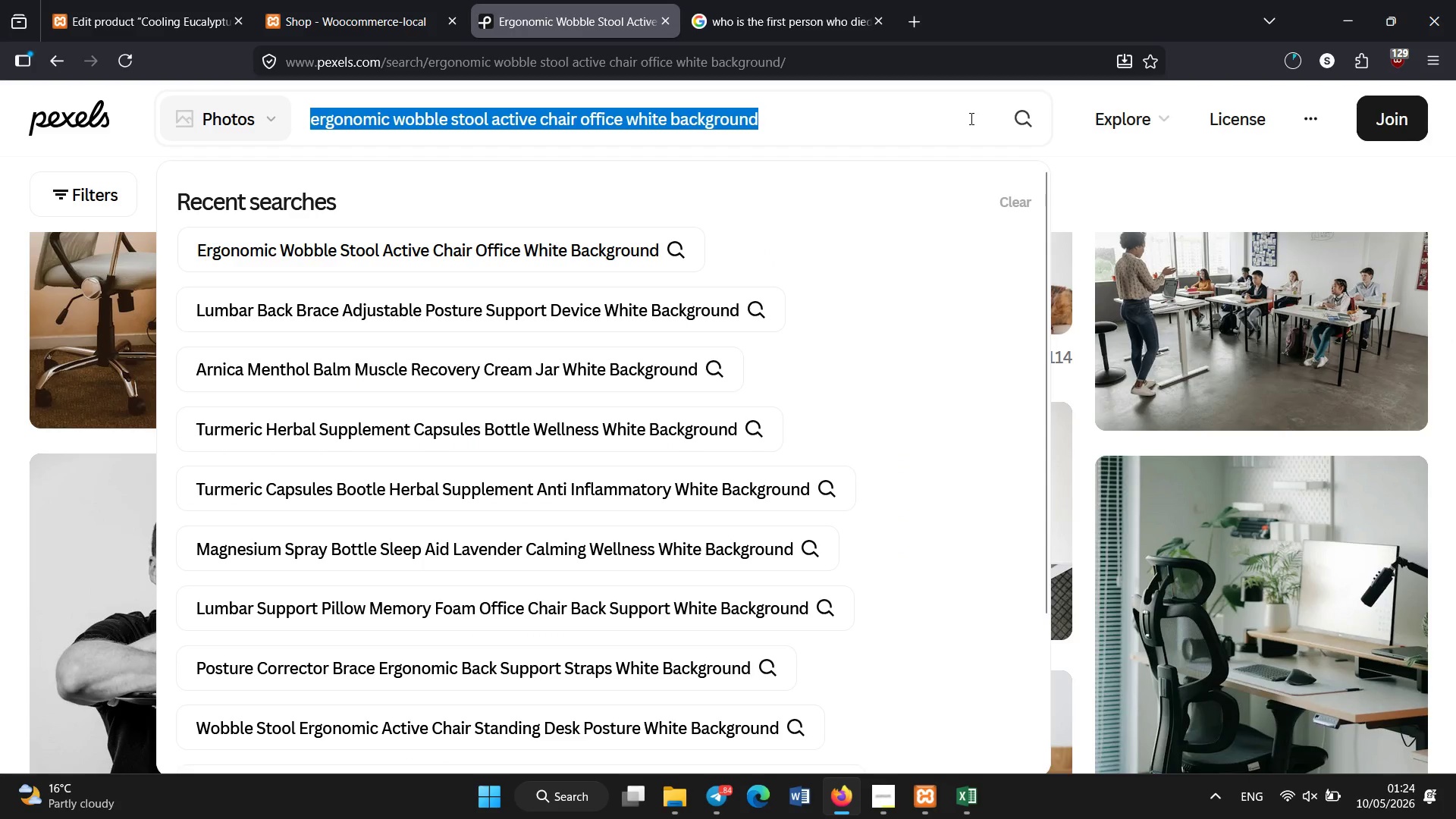 
key(Control+Backspace)
 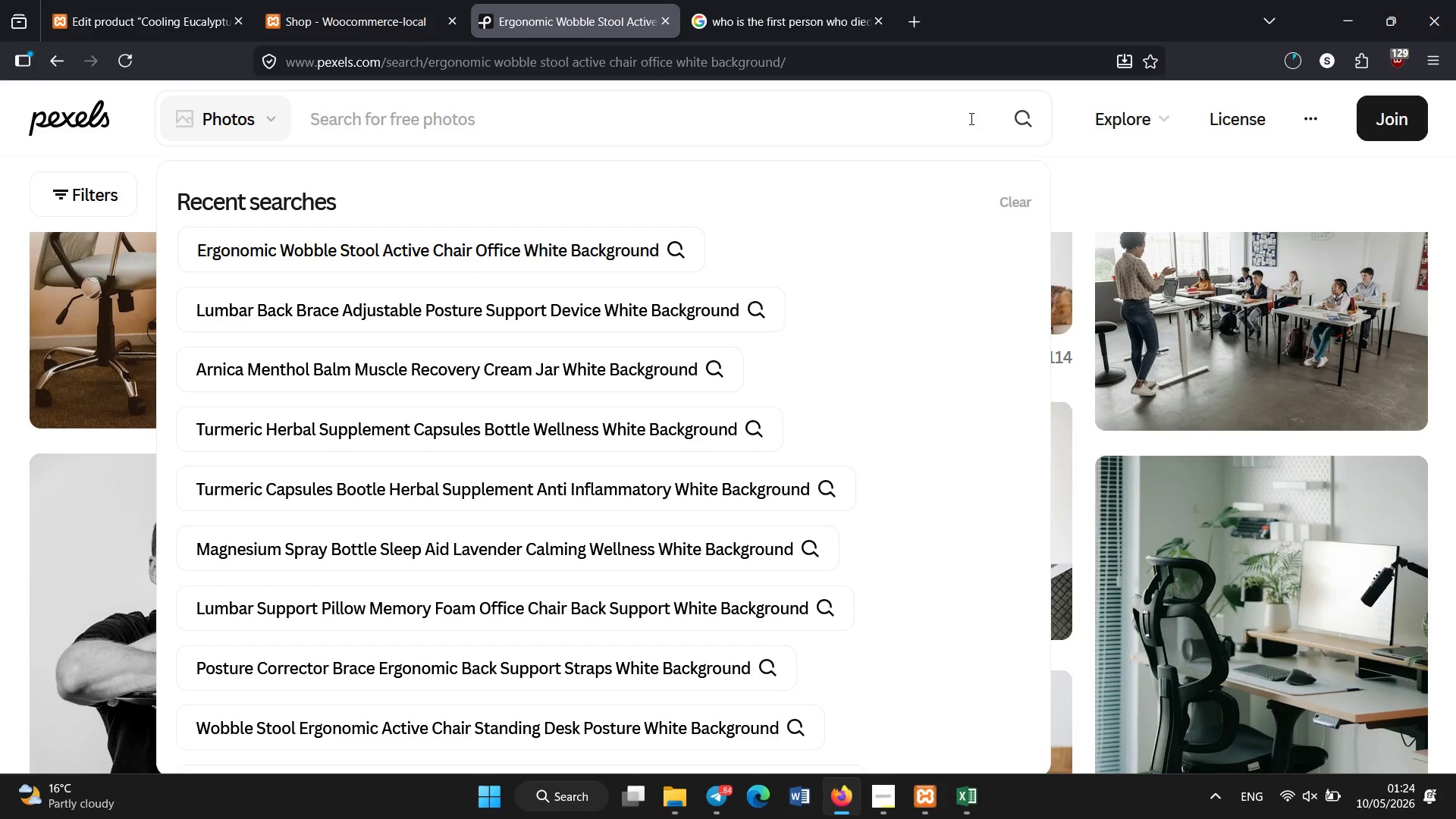 
type(eucalyptus gel muscle recovery tube cooling therapy white background)
 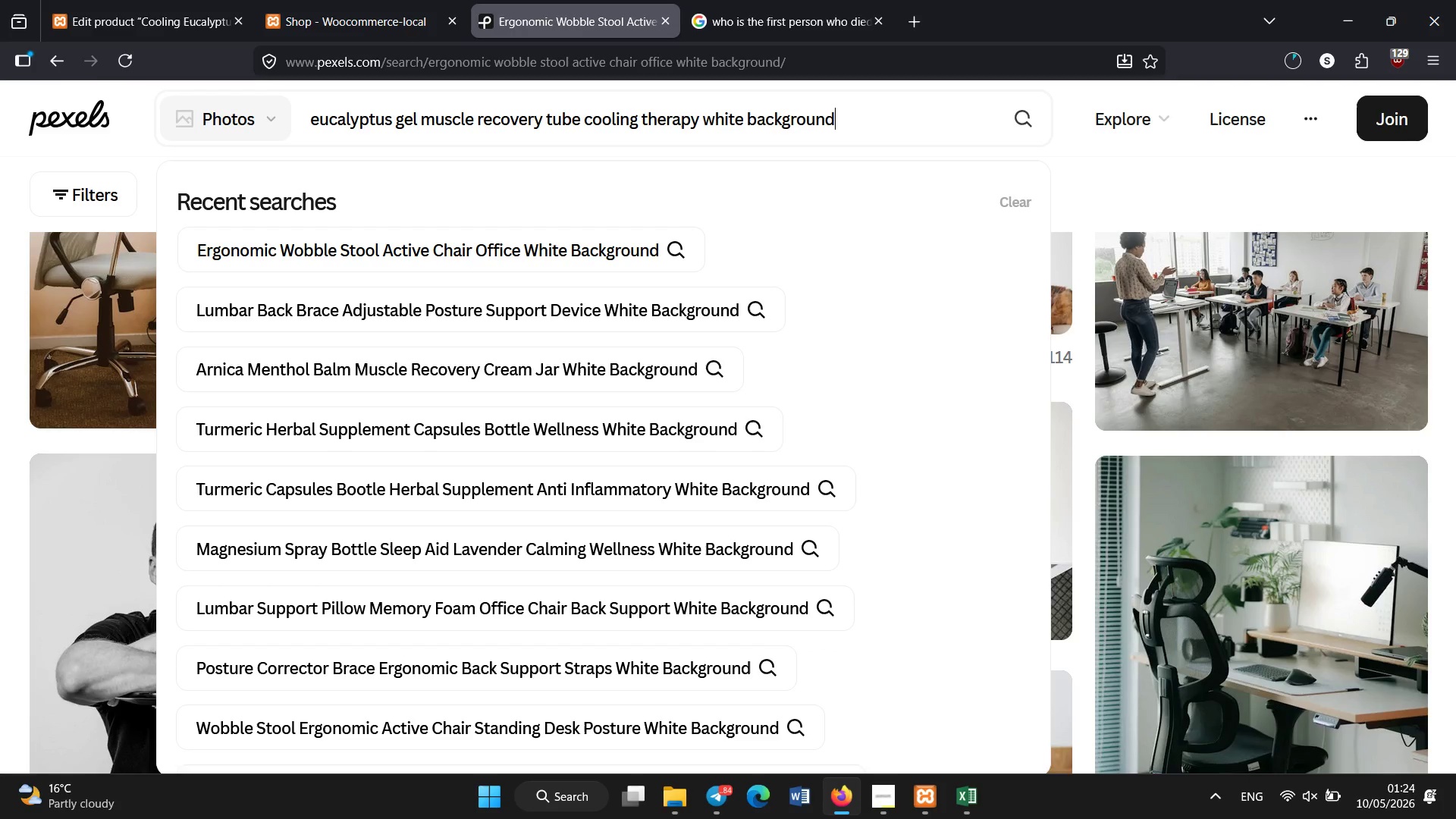 
key(Enter)
 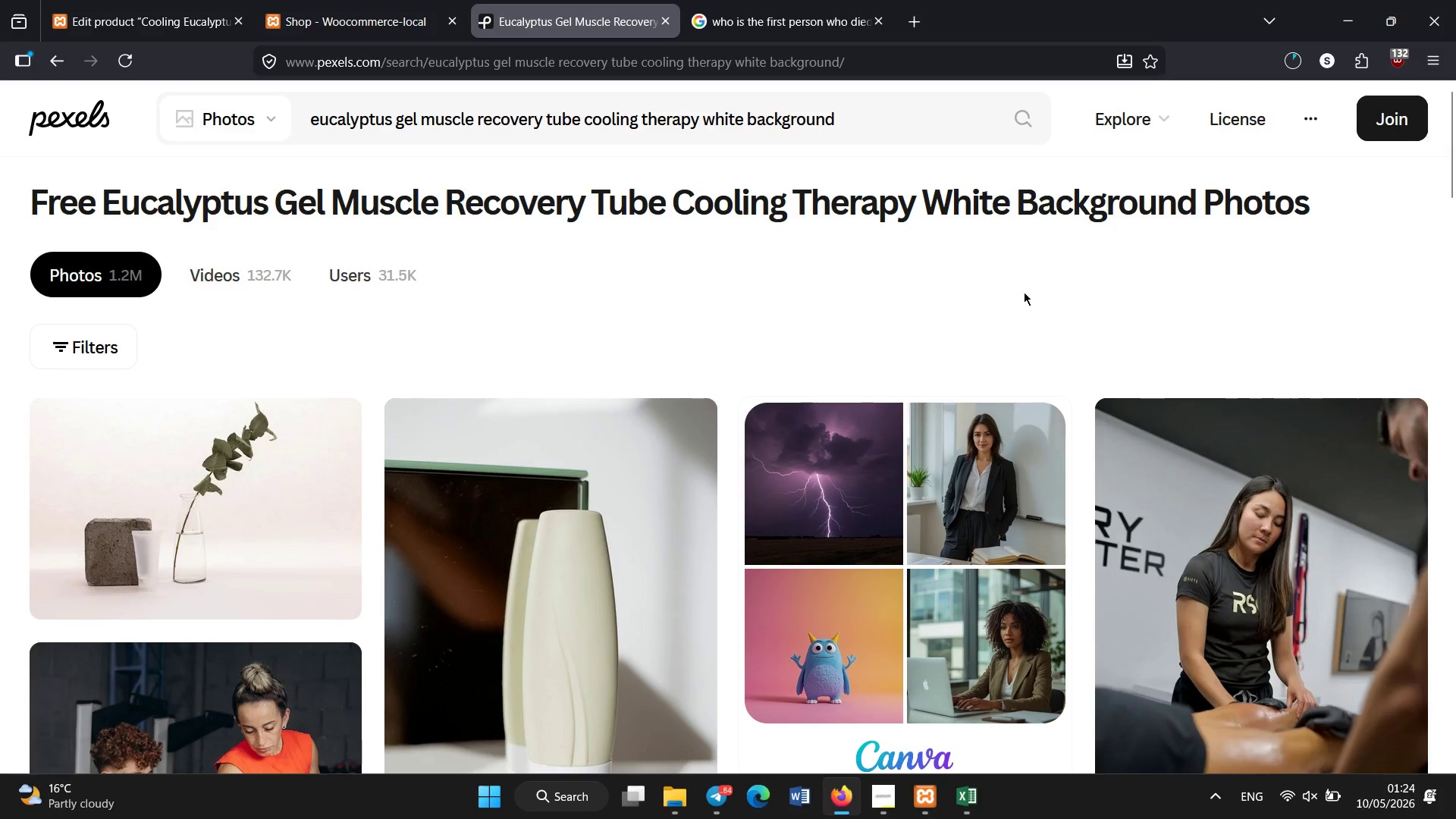 
wait(7.0)
 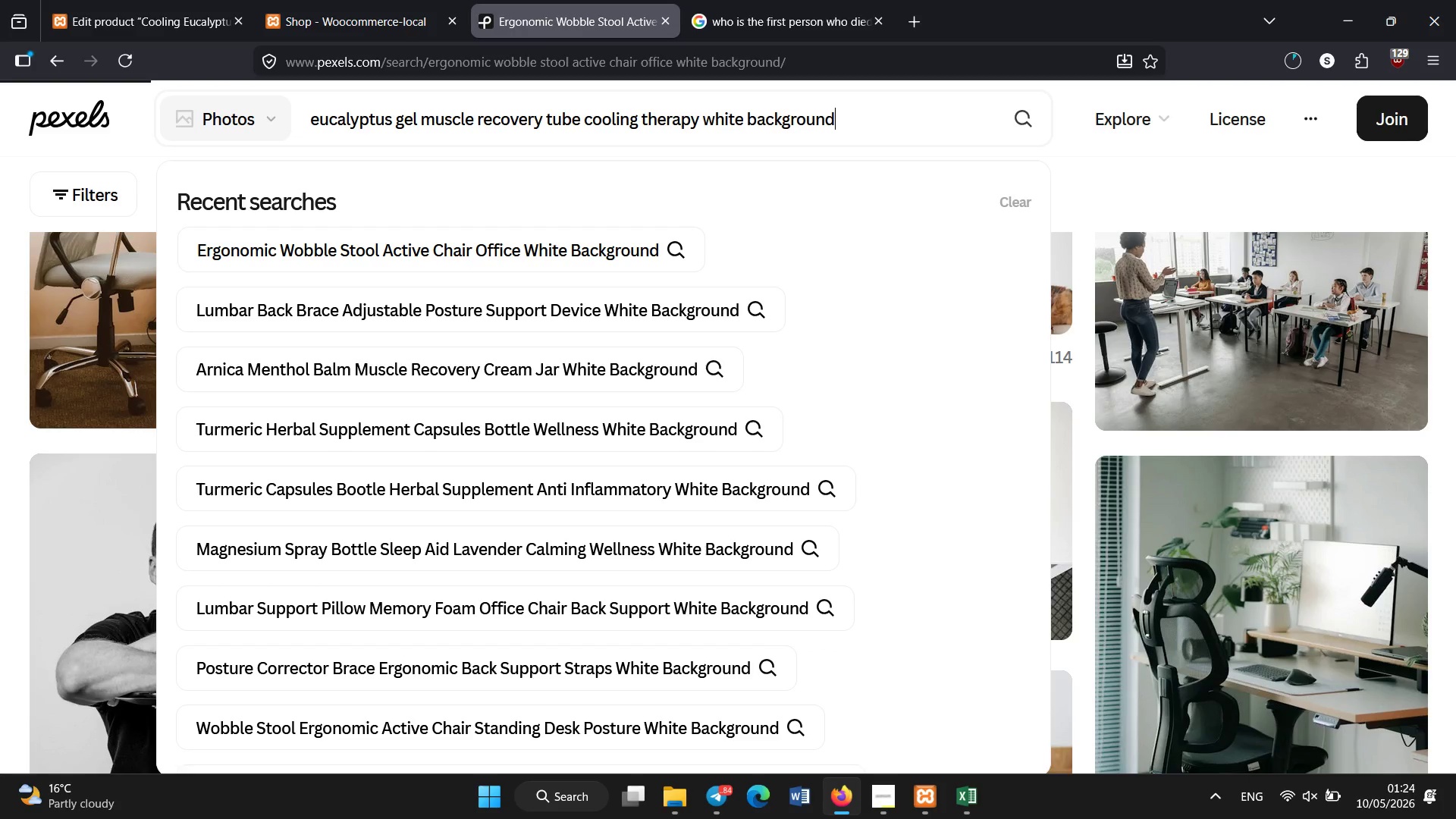 
left_click([102, 0])
 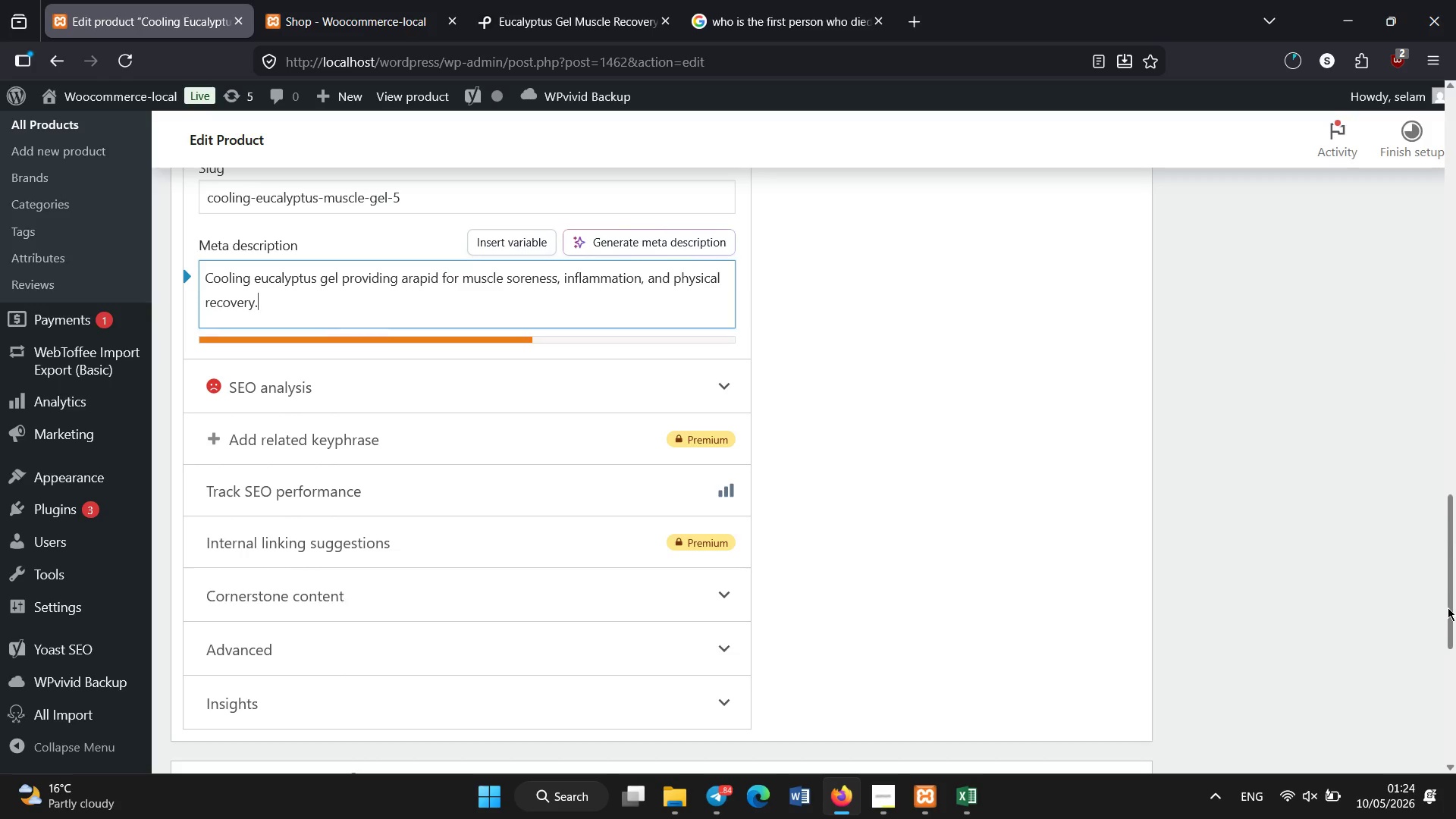 
left_click_drag(start_coordinate=[1453, 613], to_coordinate=[1455, 325])
 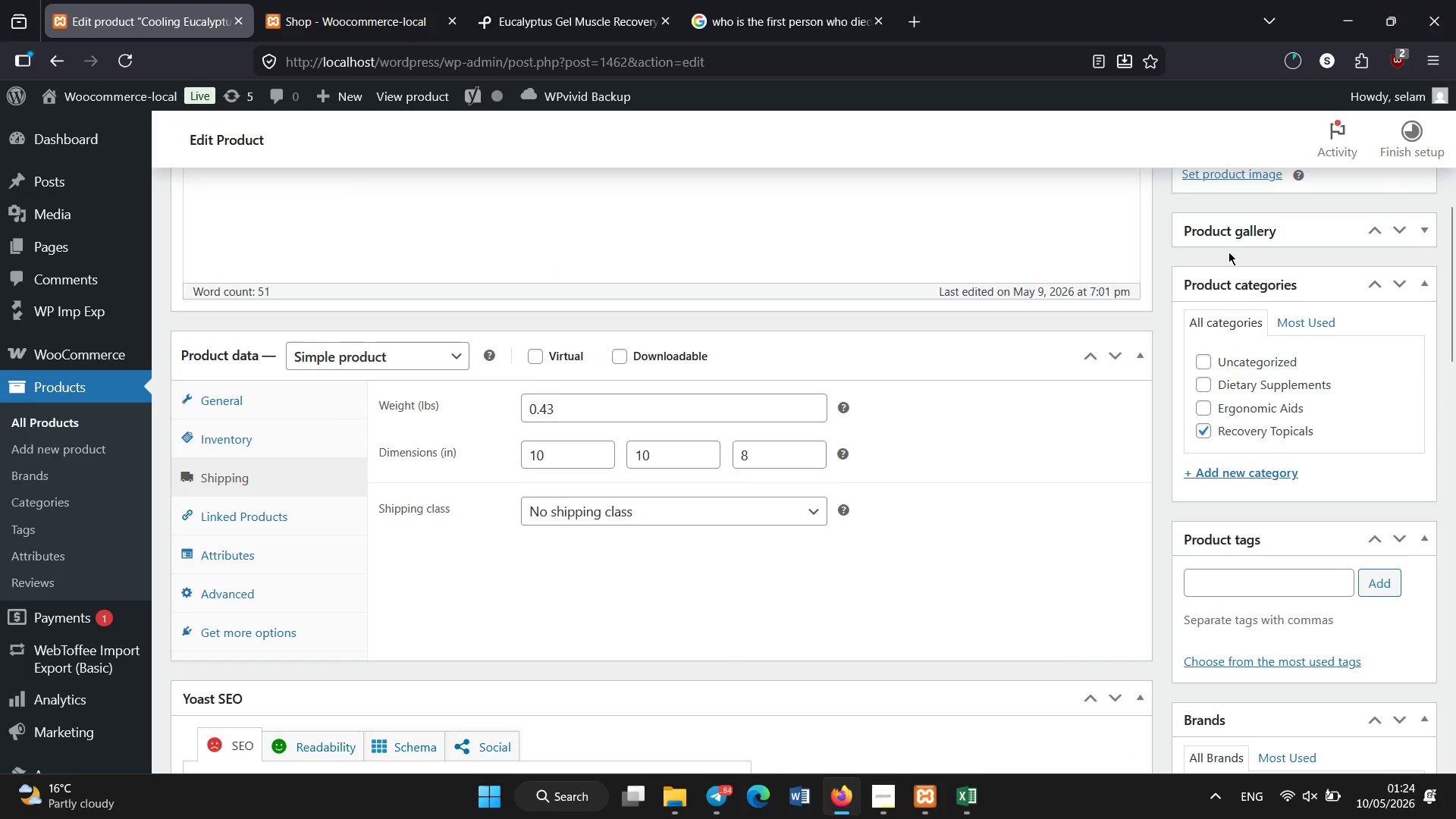 
left_click([1225, 237])
 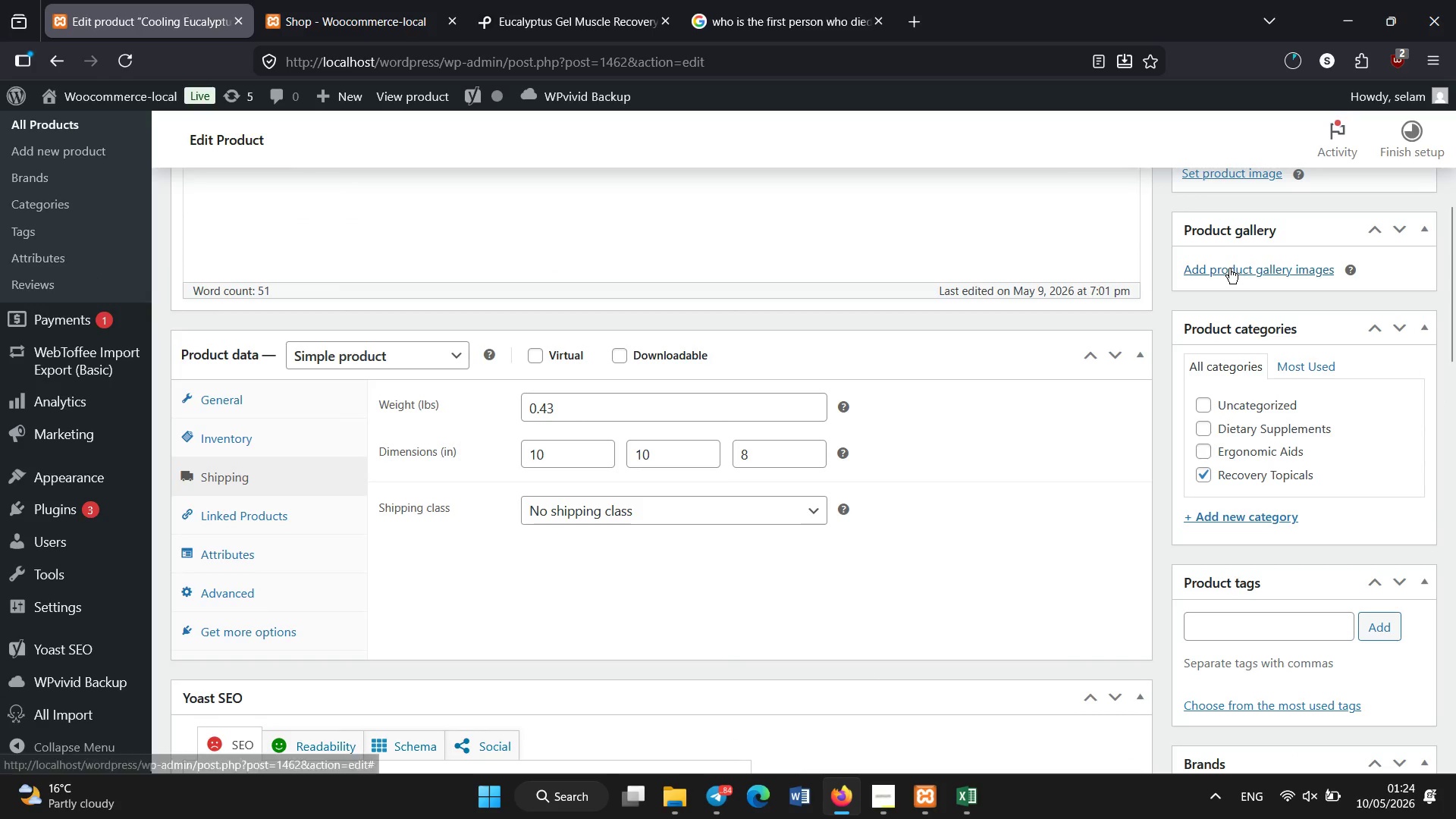 
left_click([1229, 268])
 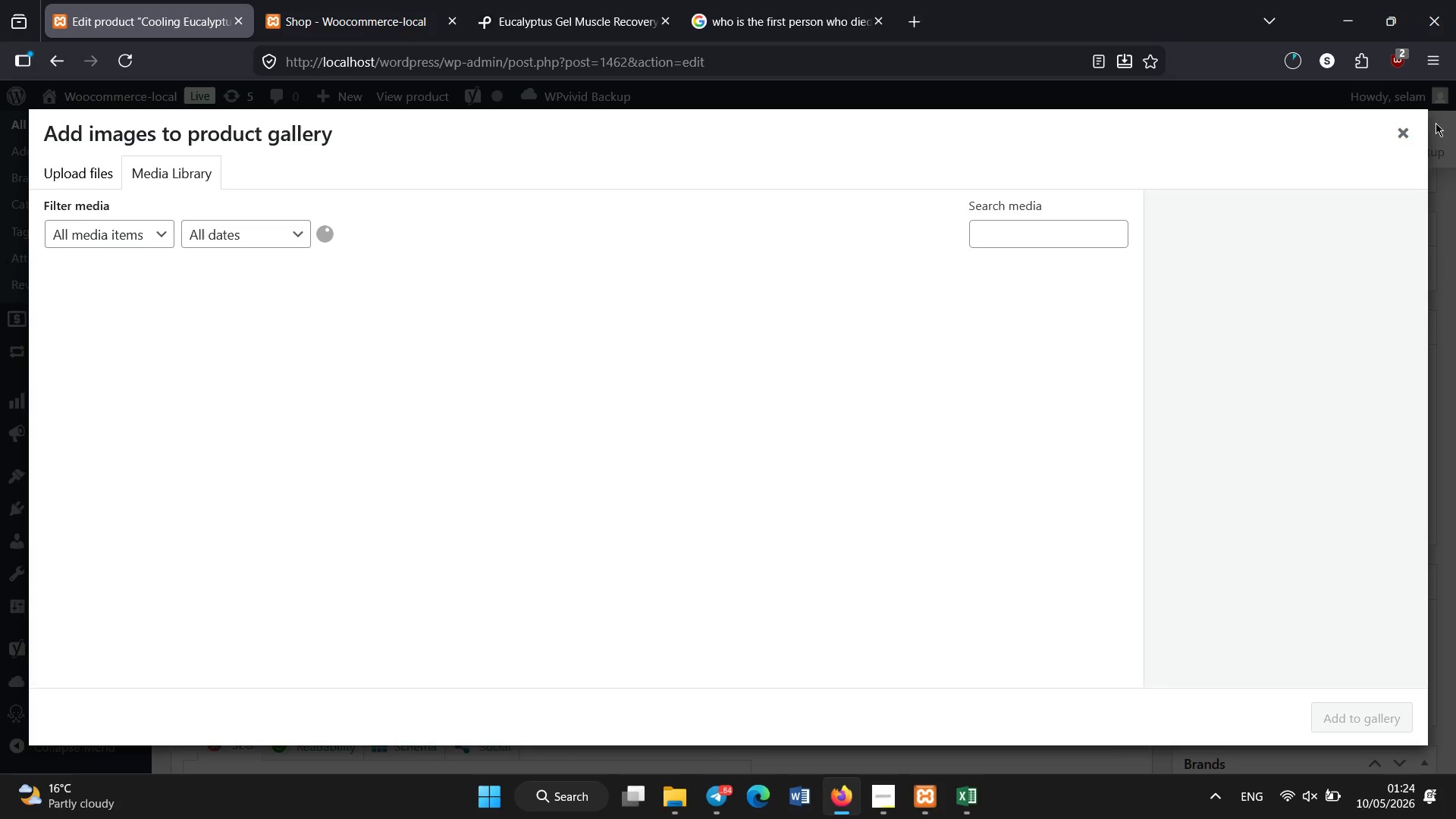 
left_click([1400, 129])
 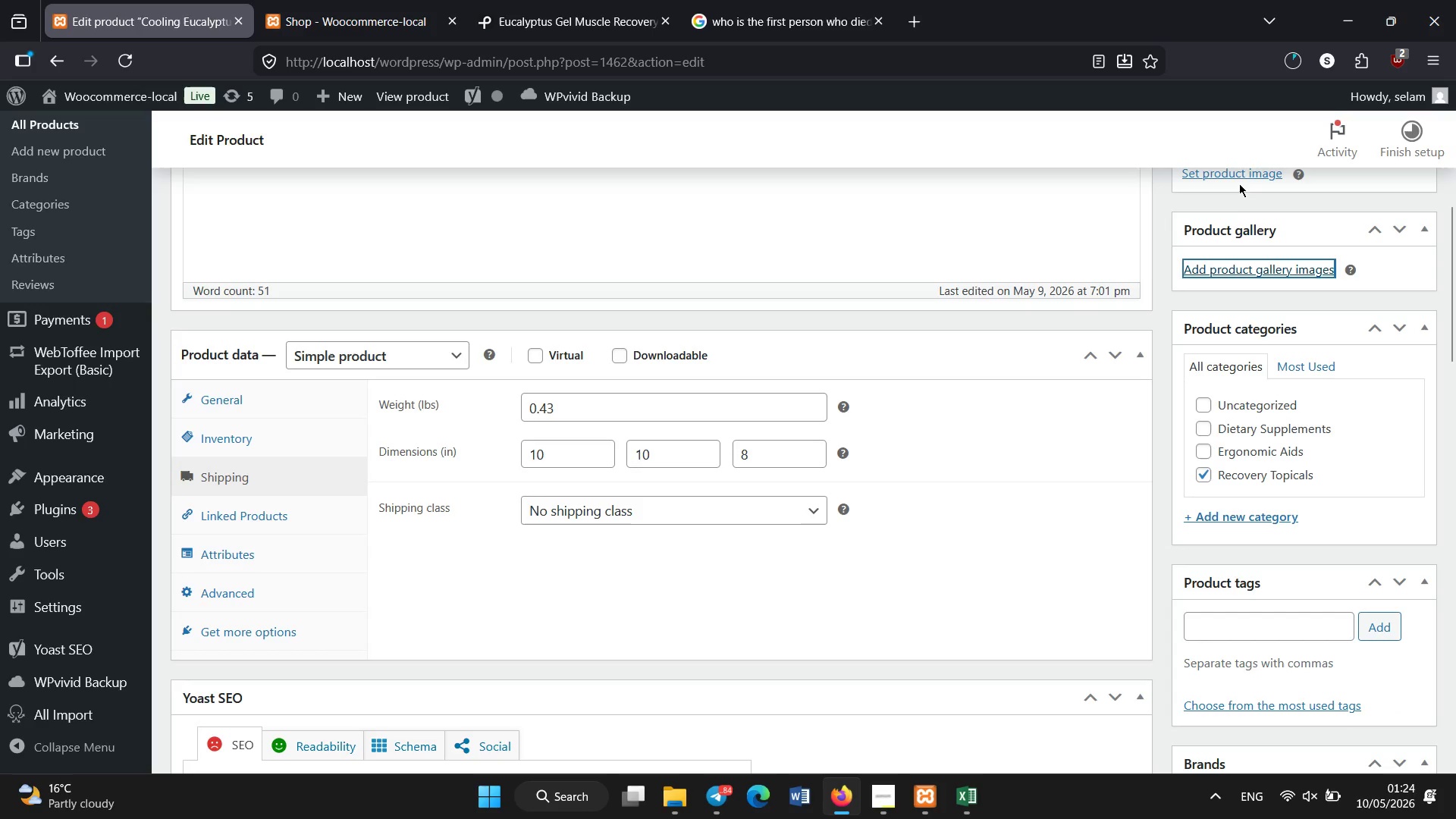 
left_click([1238, 177])
 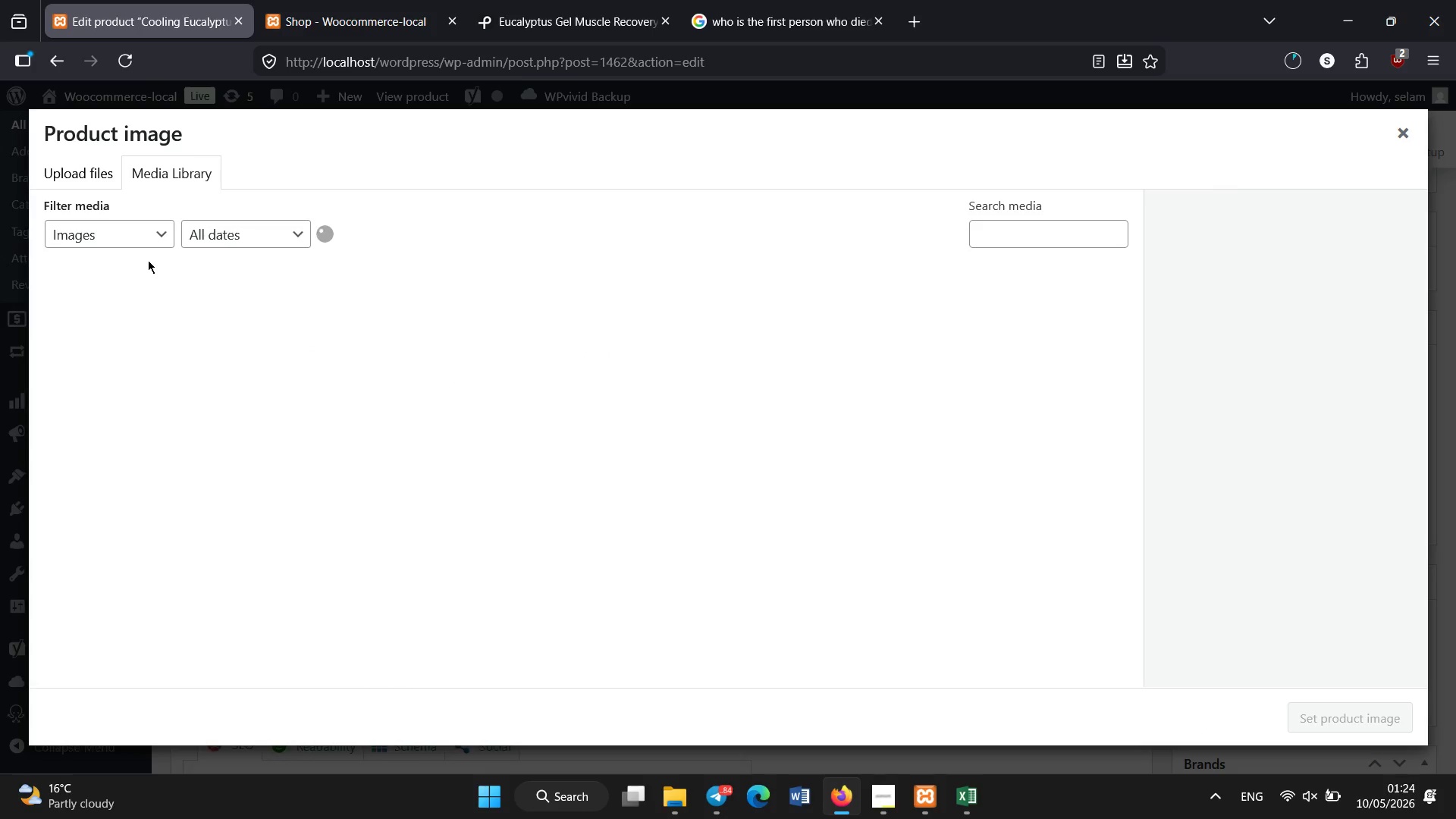 
mouse_move([180, 257])
 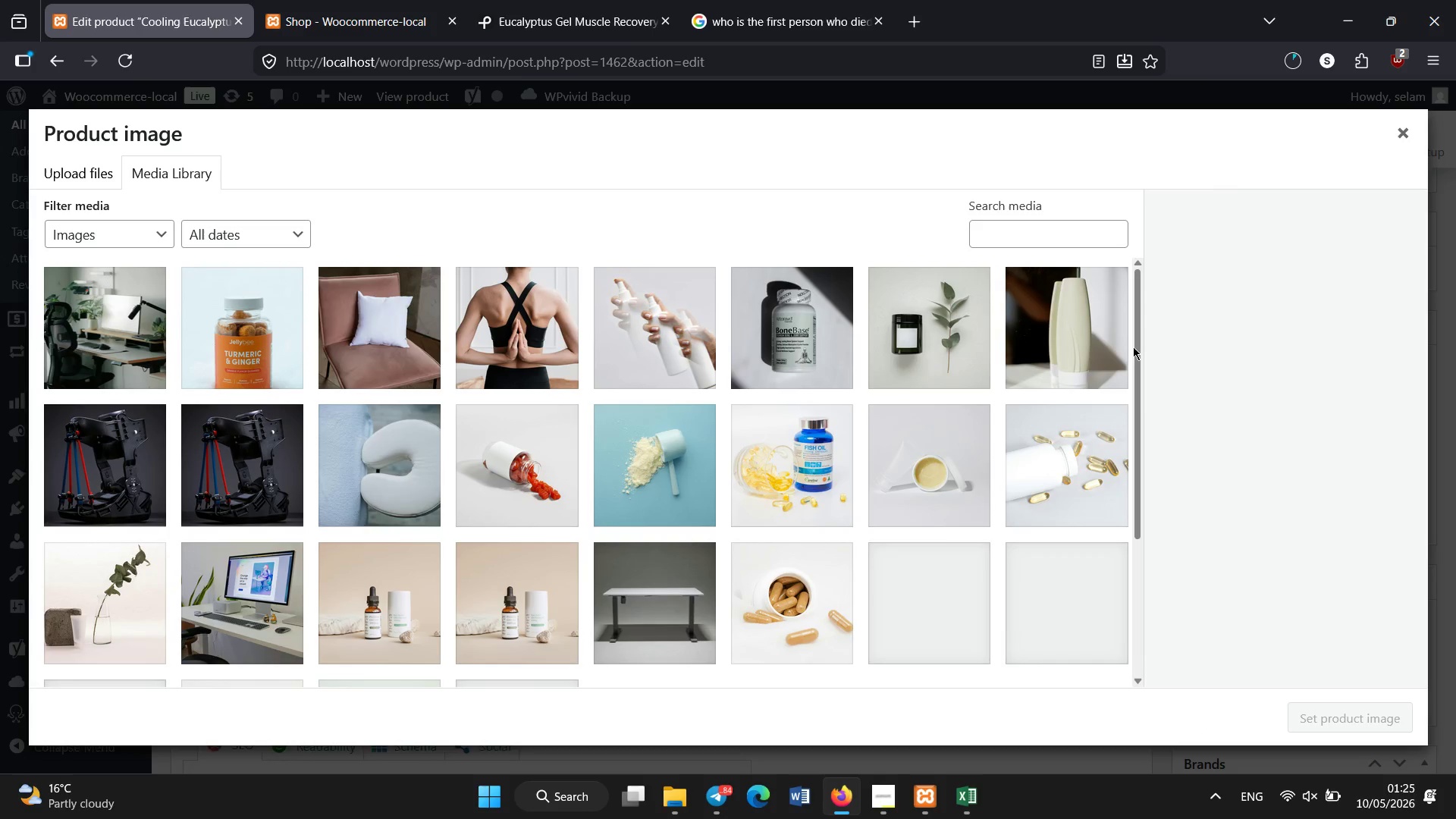 
left_click_drag(start_coordinate=[1133, 348], to_coordinate=[1175, 275])
 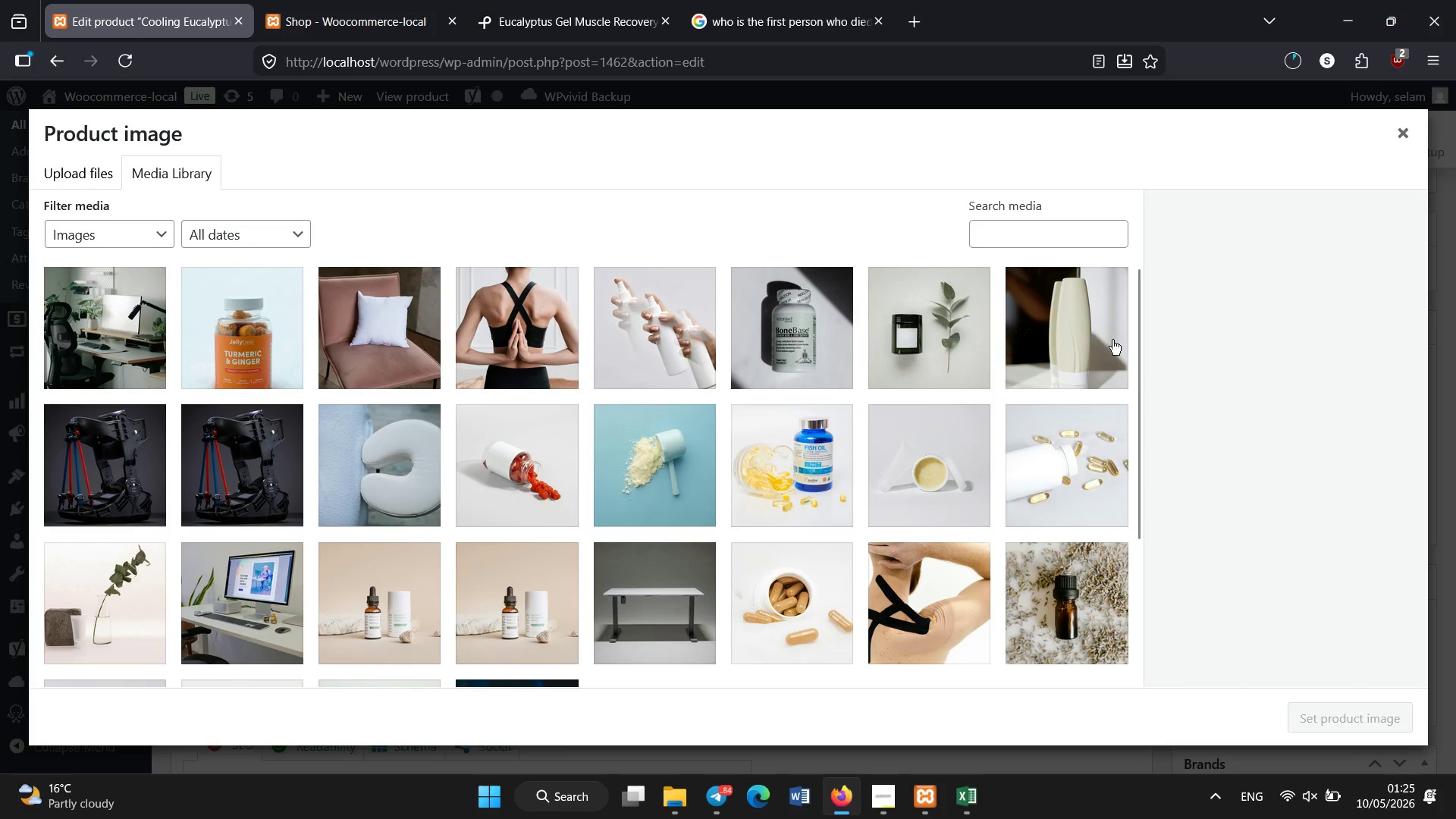 
left_click([1112, 340])
 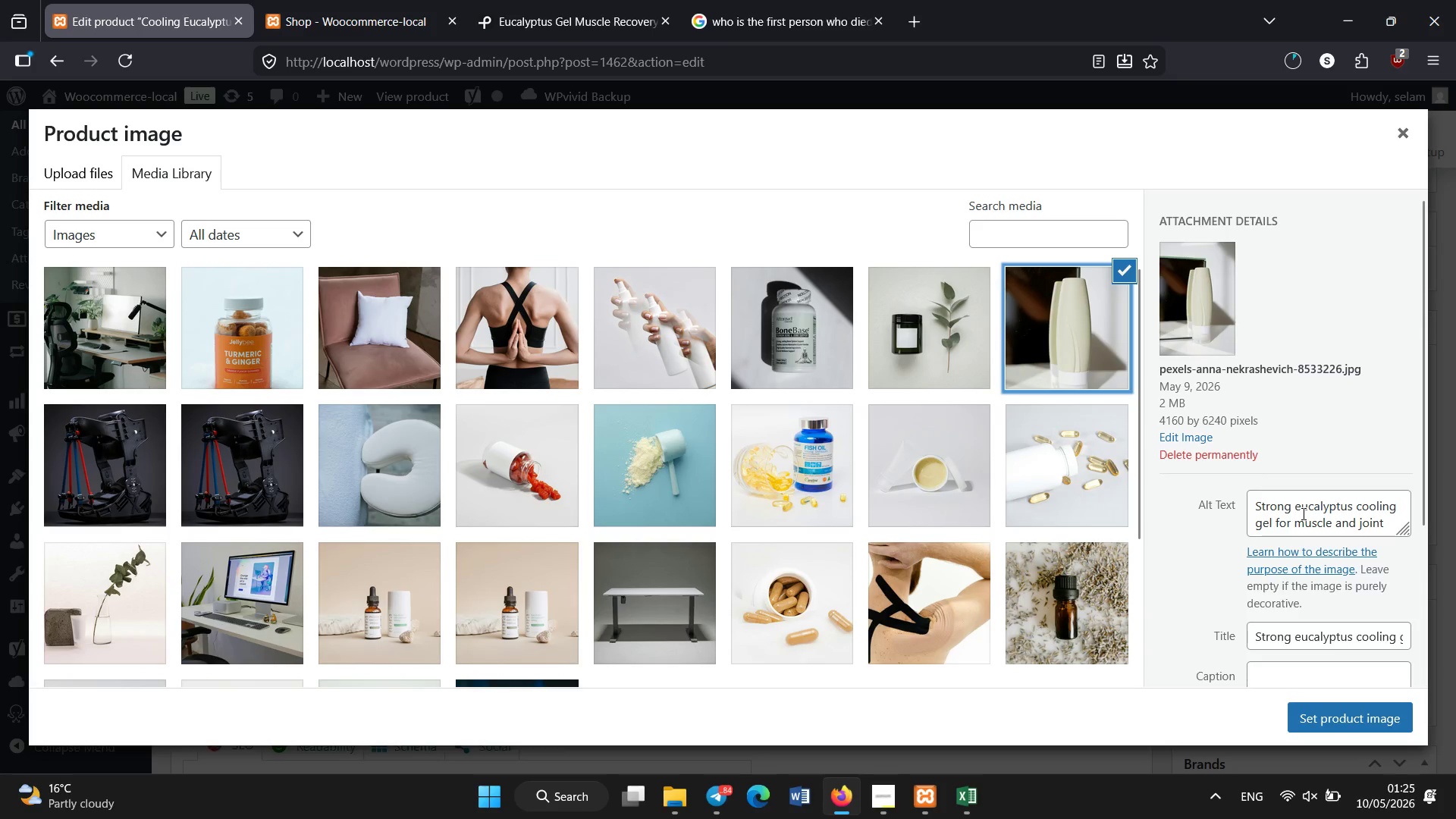 
left_click([1304, 514])
 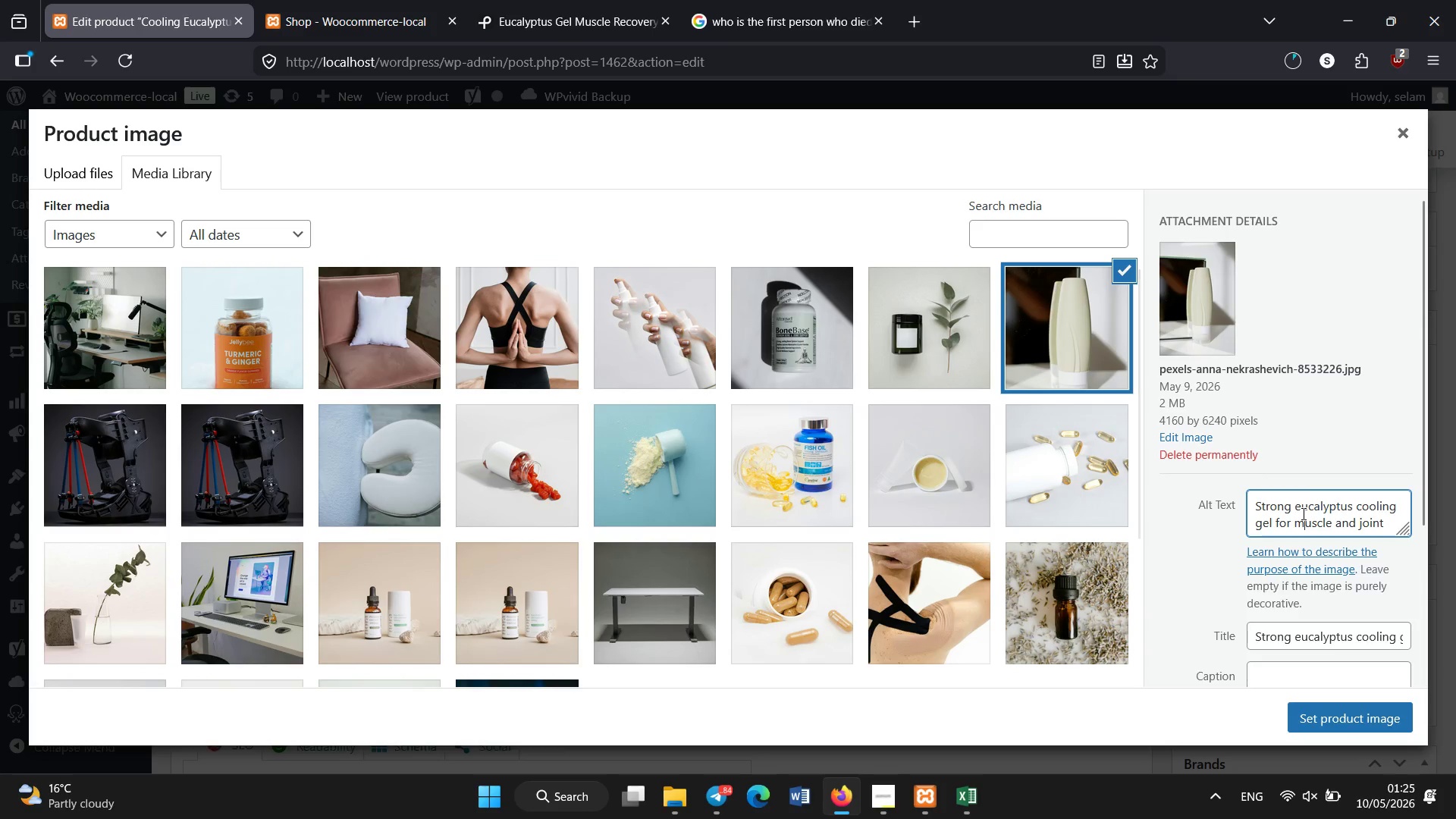 
key(Control+A)
 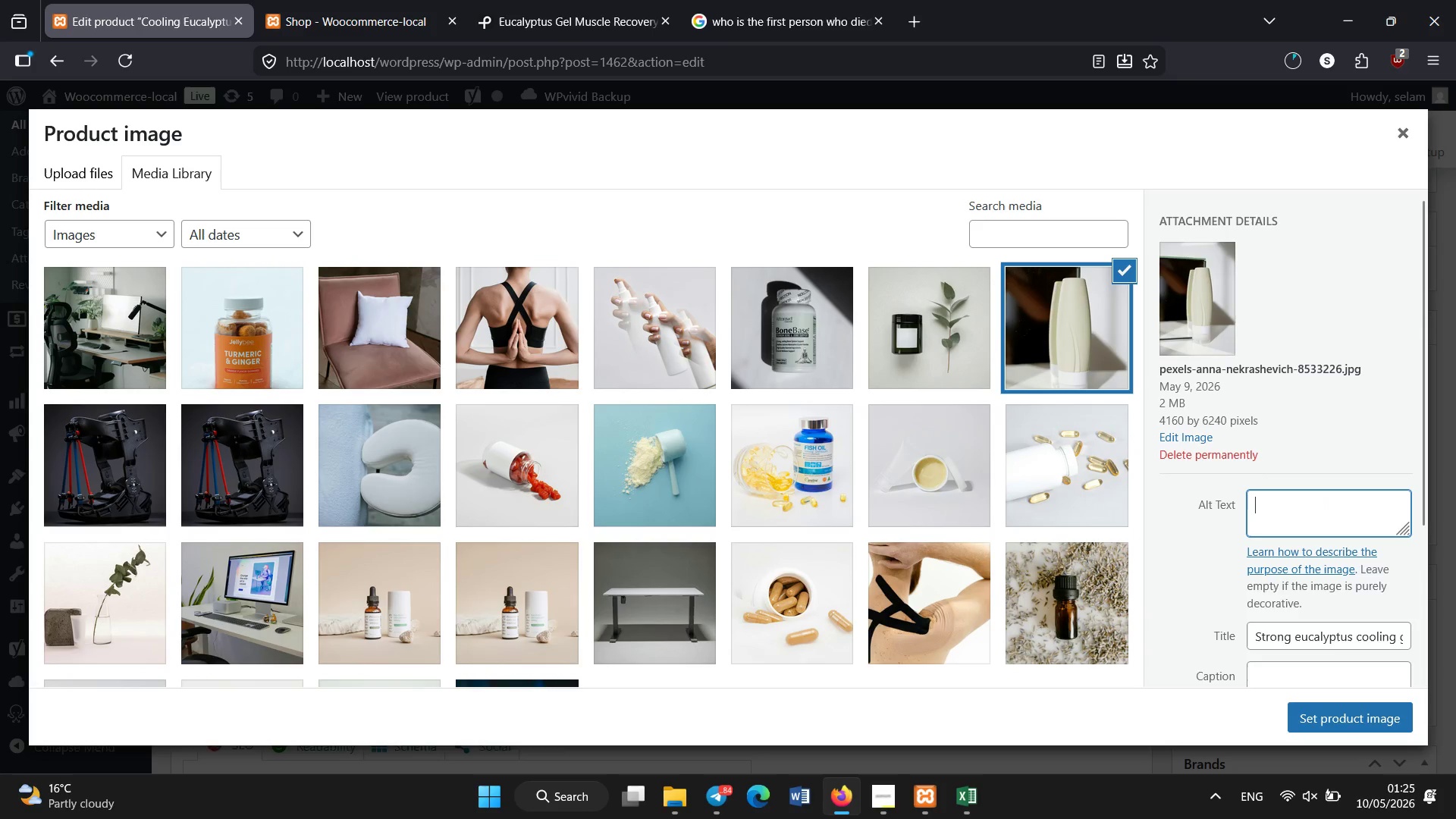 
key(Backspace)
type(Cooling eucalyptus muscle gel for fast pain and n)
key(Backspace)
type(infllammation relief)
 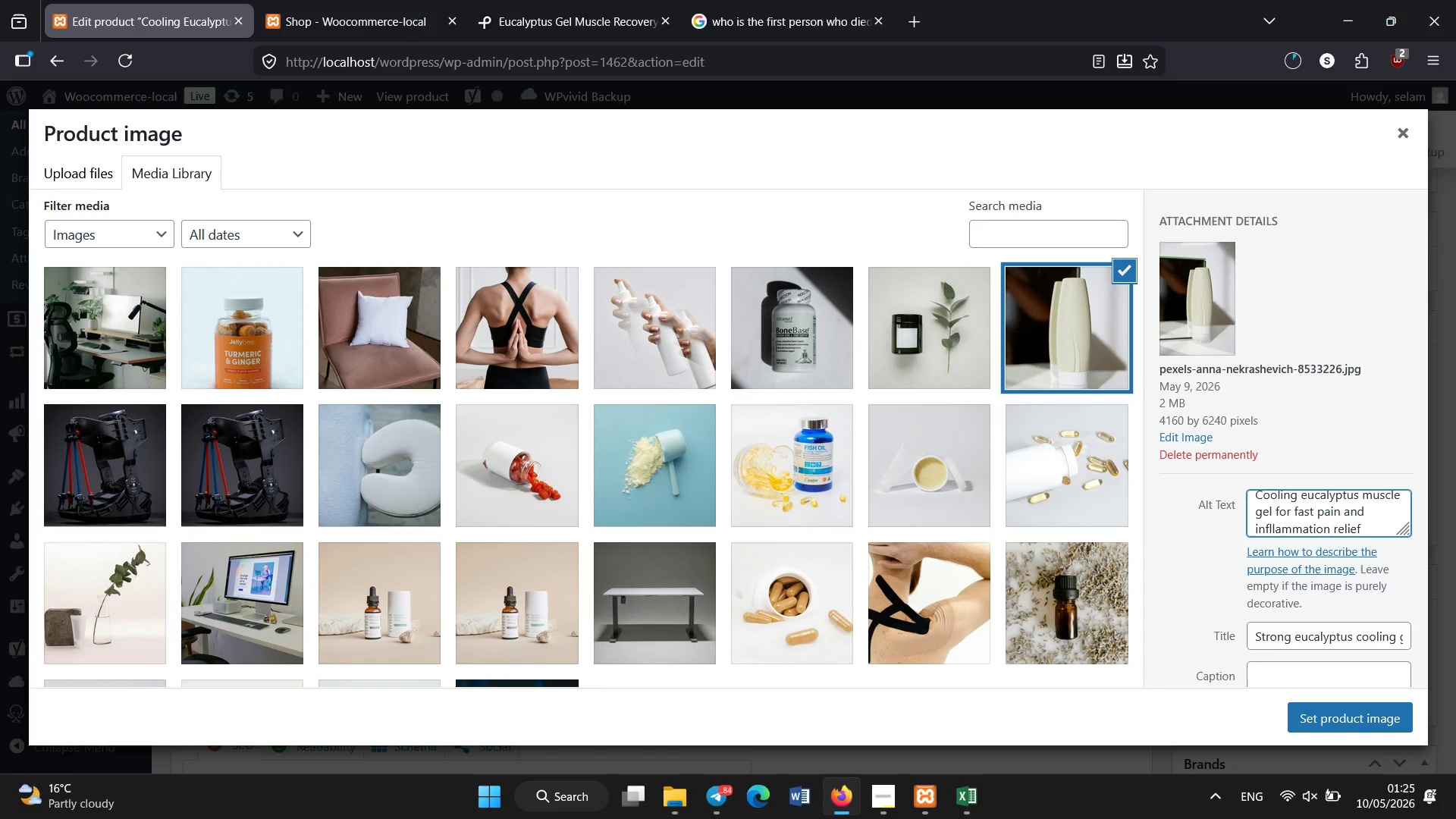 
key(Control+A)
 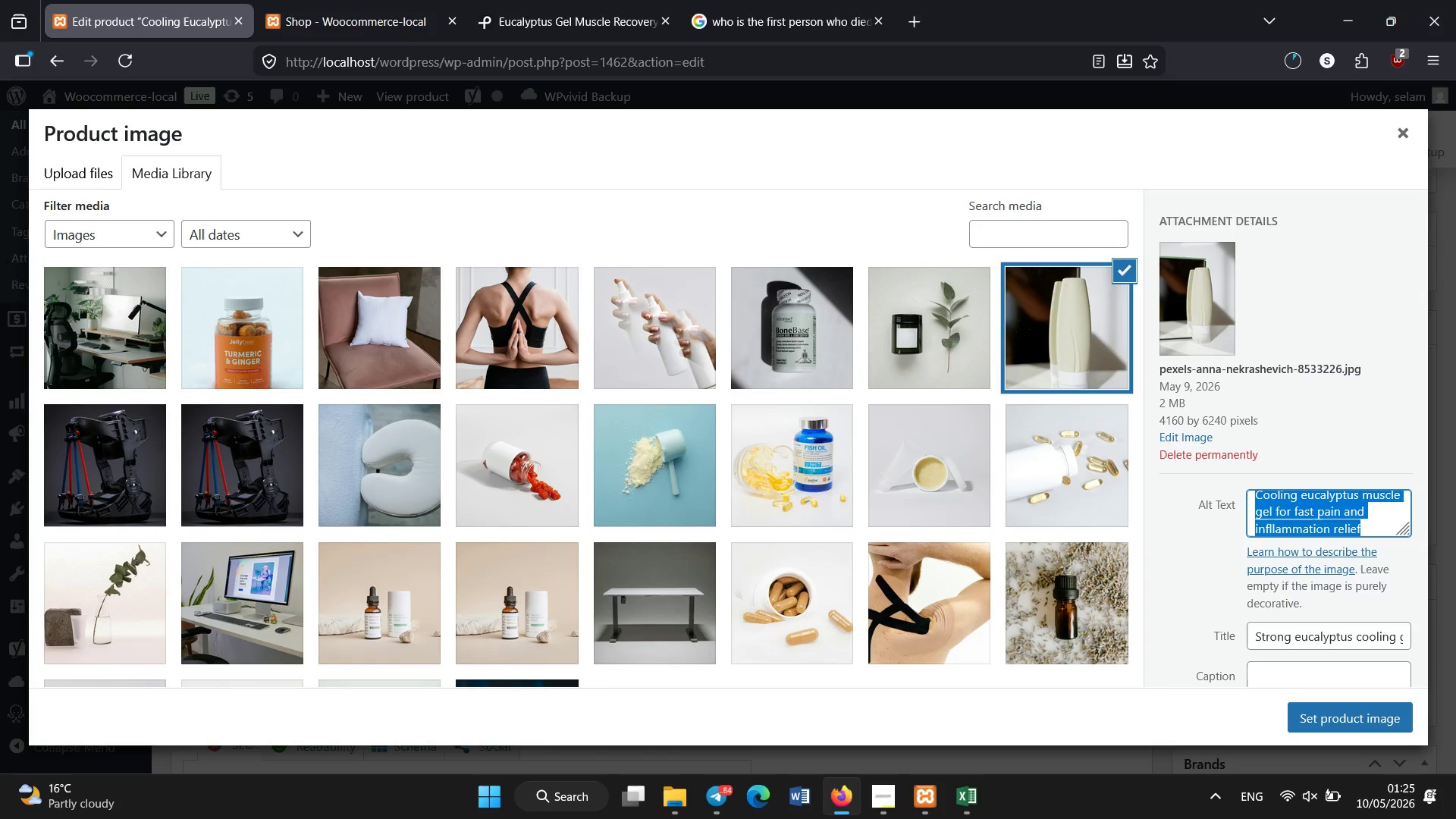 
key(Control+C)
 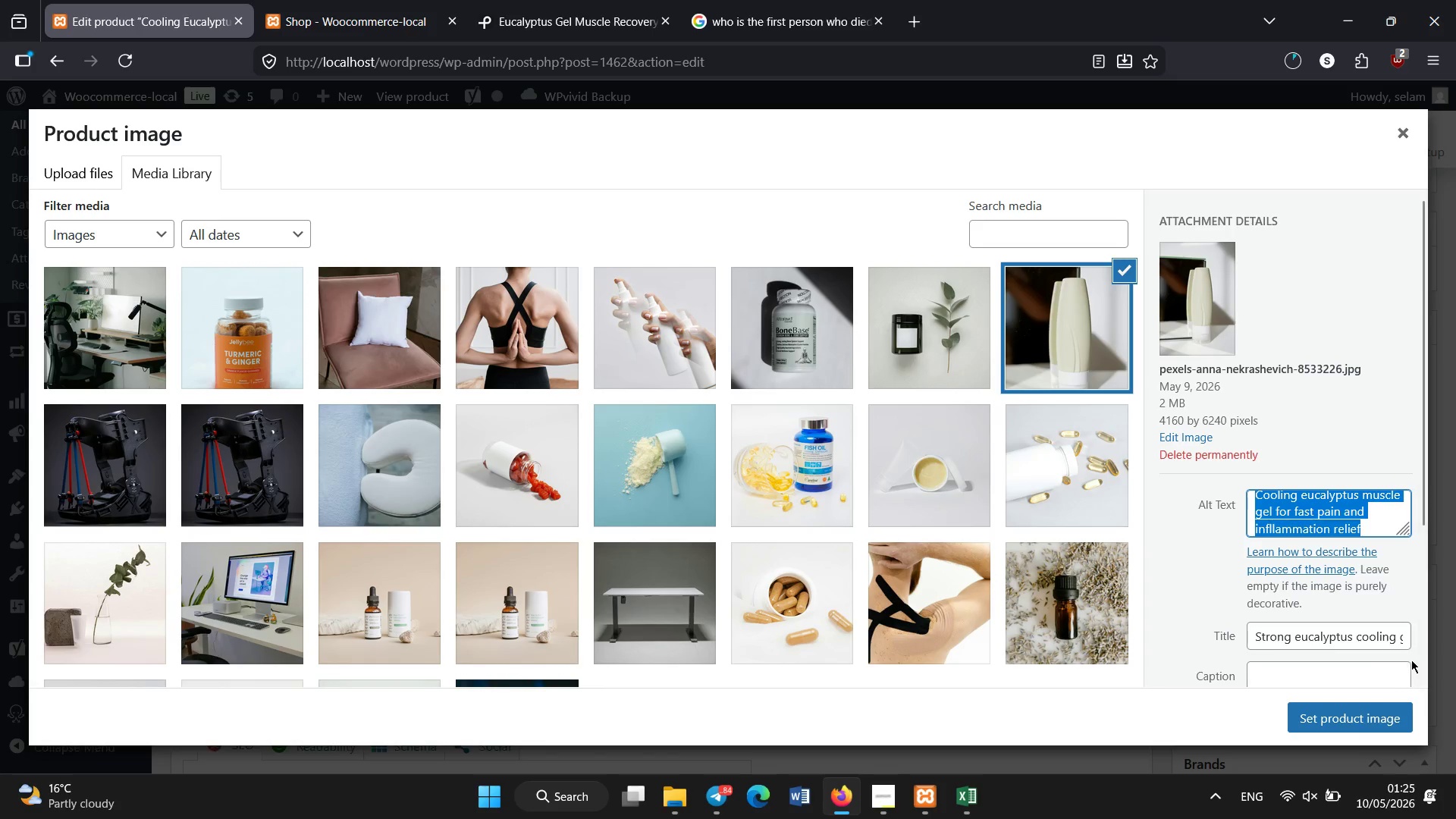 
left_click([1348, 639])
 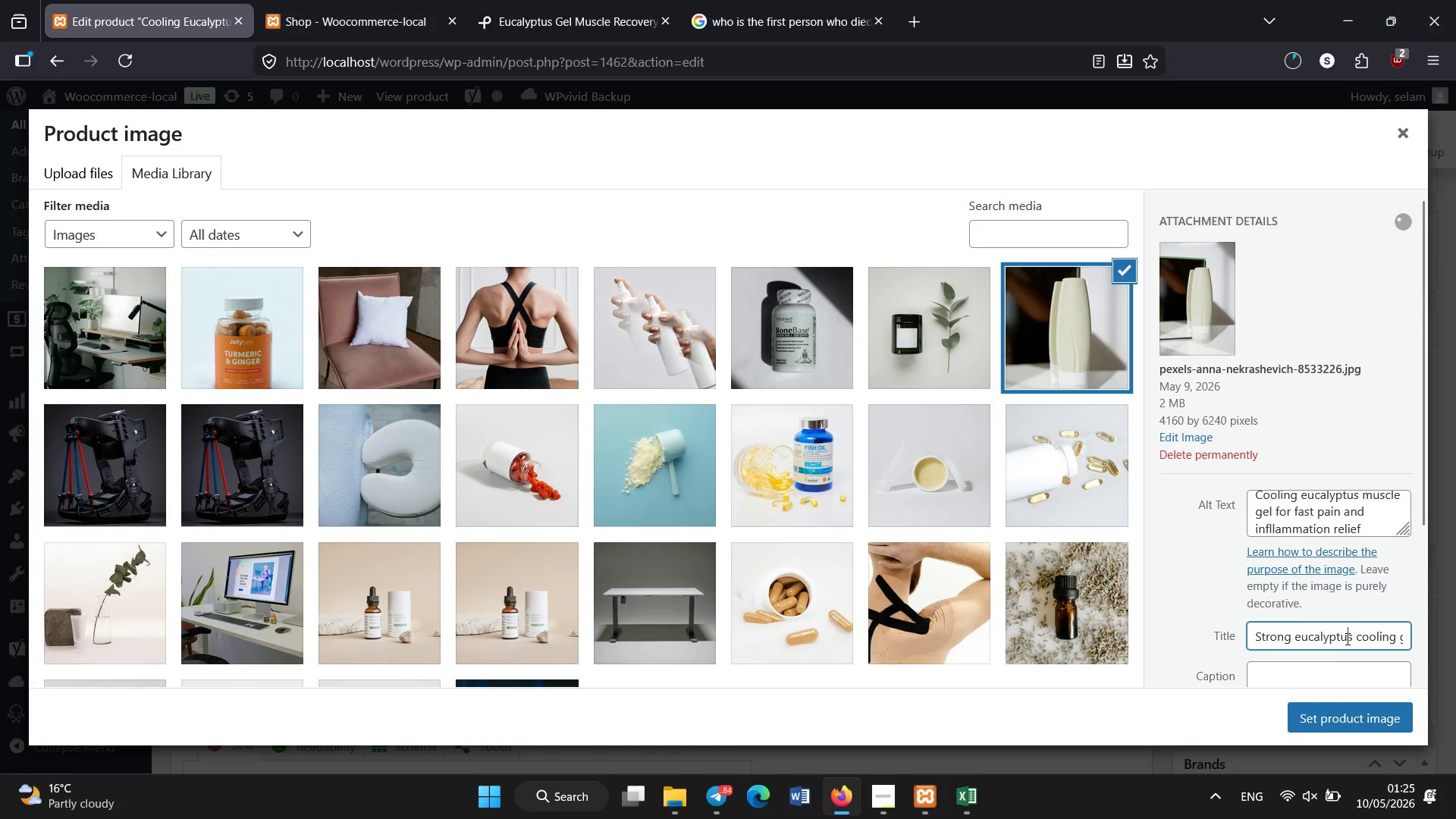 
key(Control+A)
 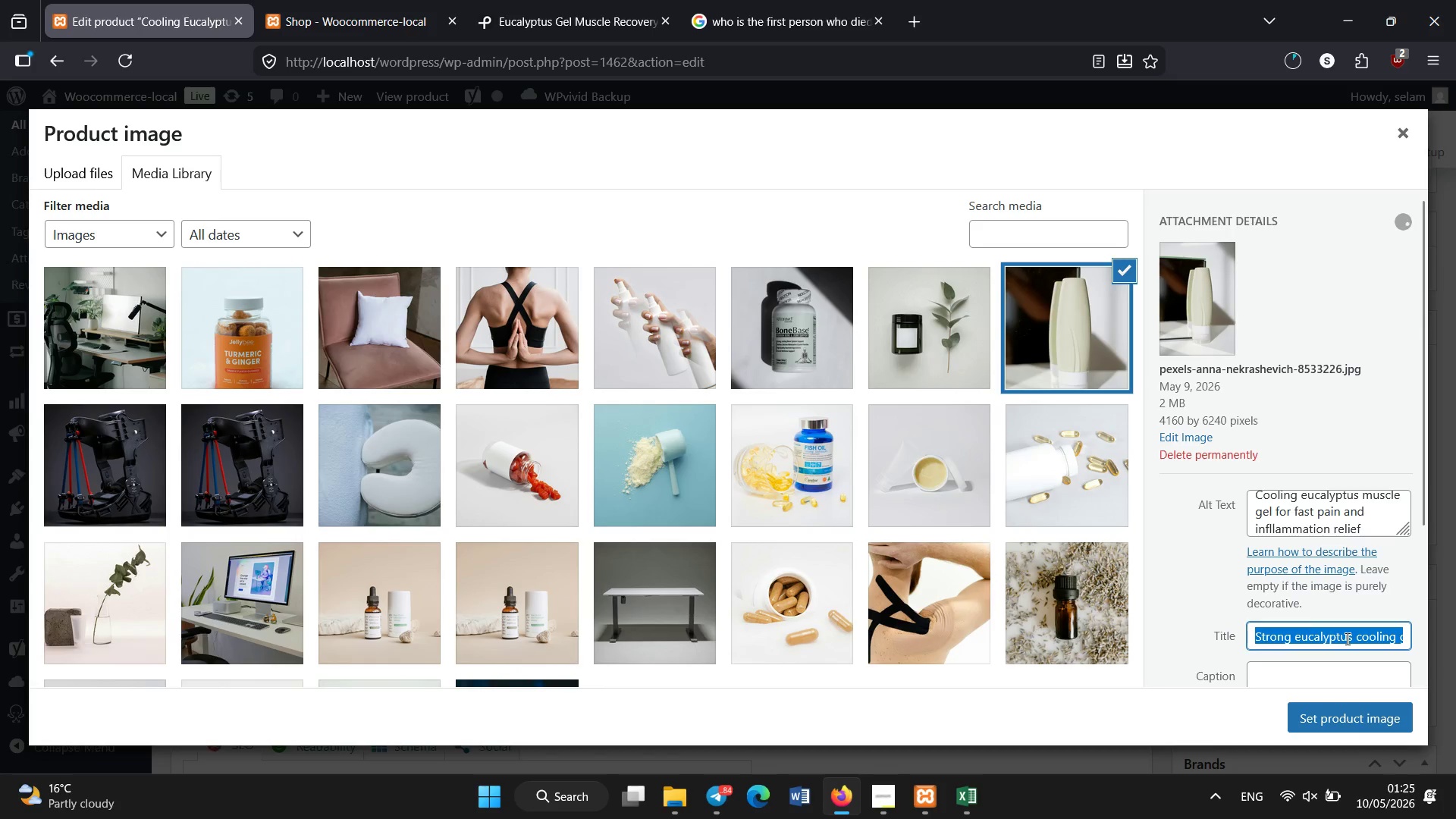 
key(Control+V)
 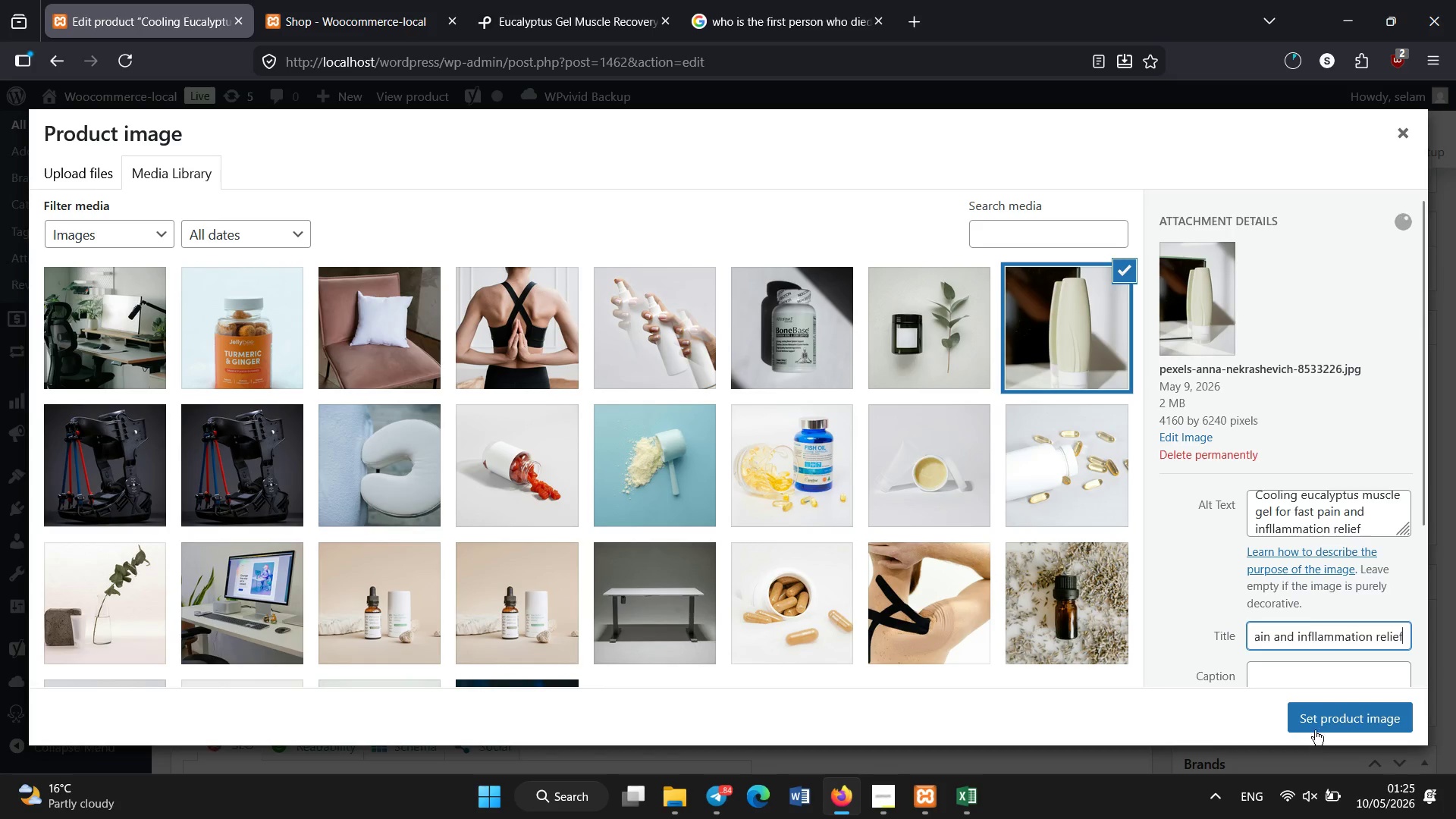 
left_click([1316, 726])
 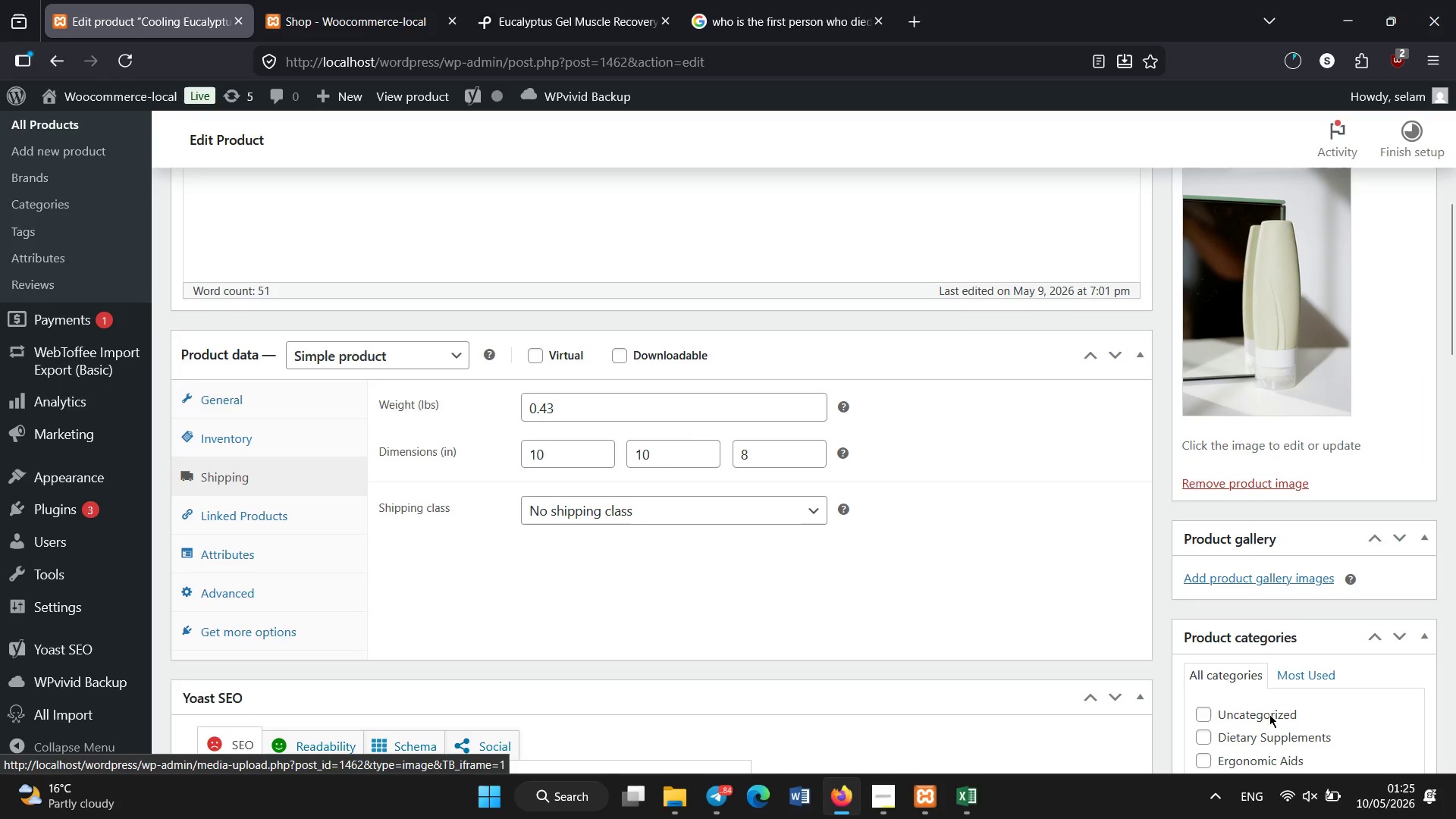 
wait(5.42)
 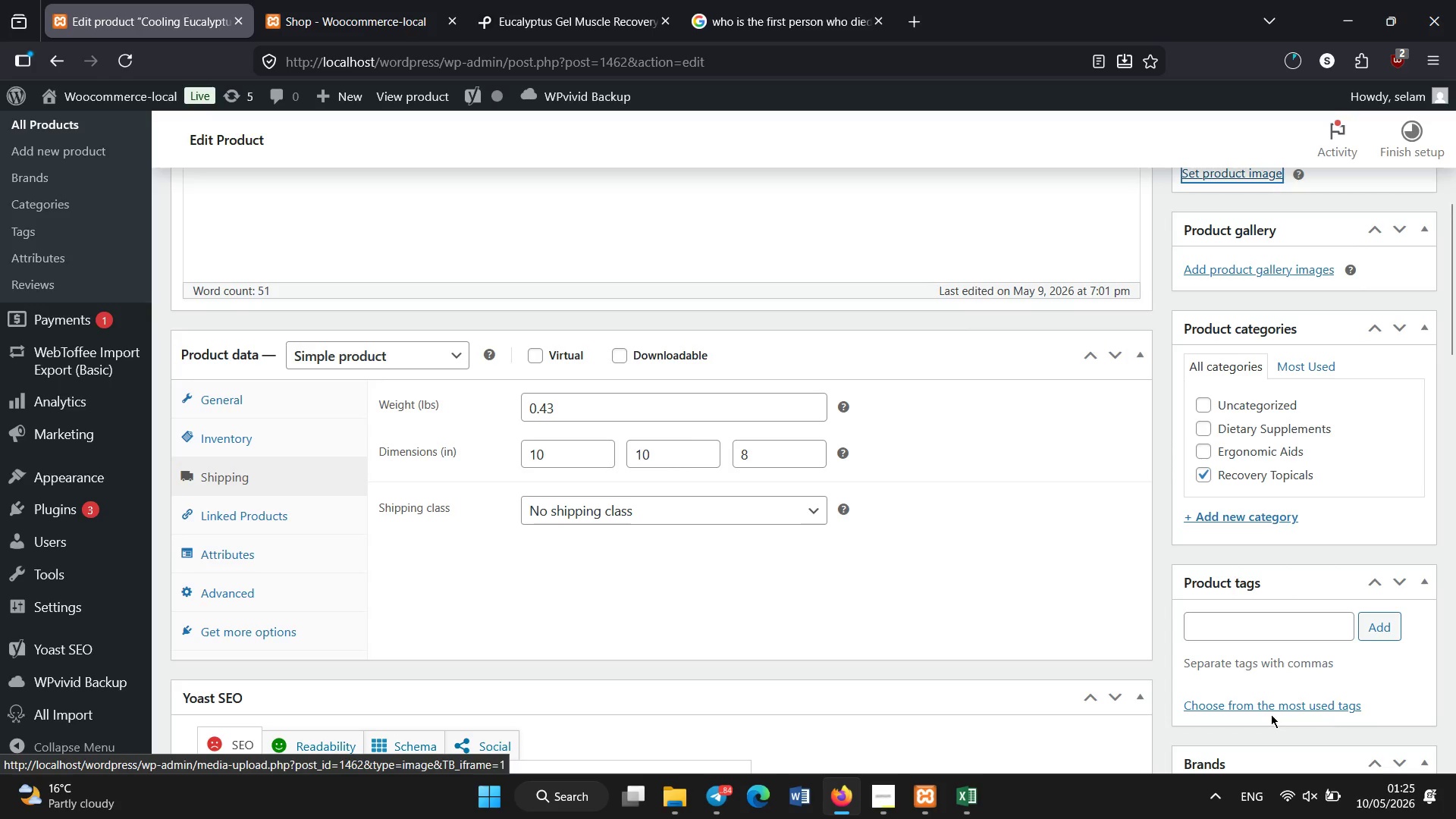 
left_click_drag(start_coordinate=[1455, 318], to_coordinate=[1455, 197])
 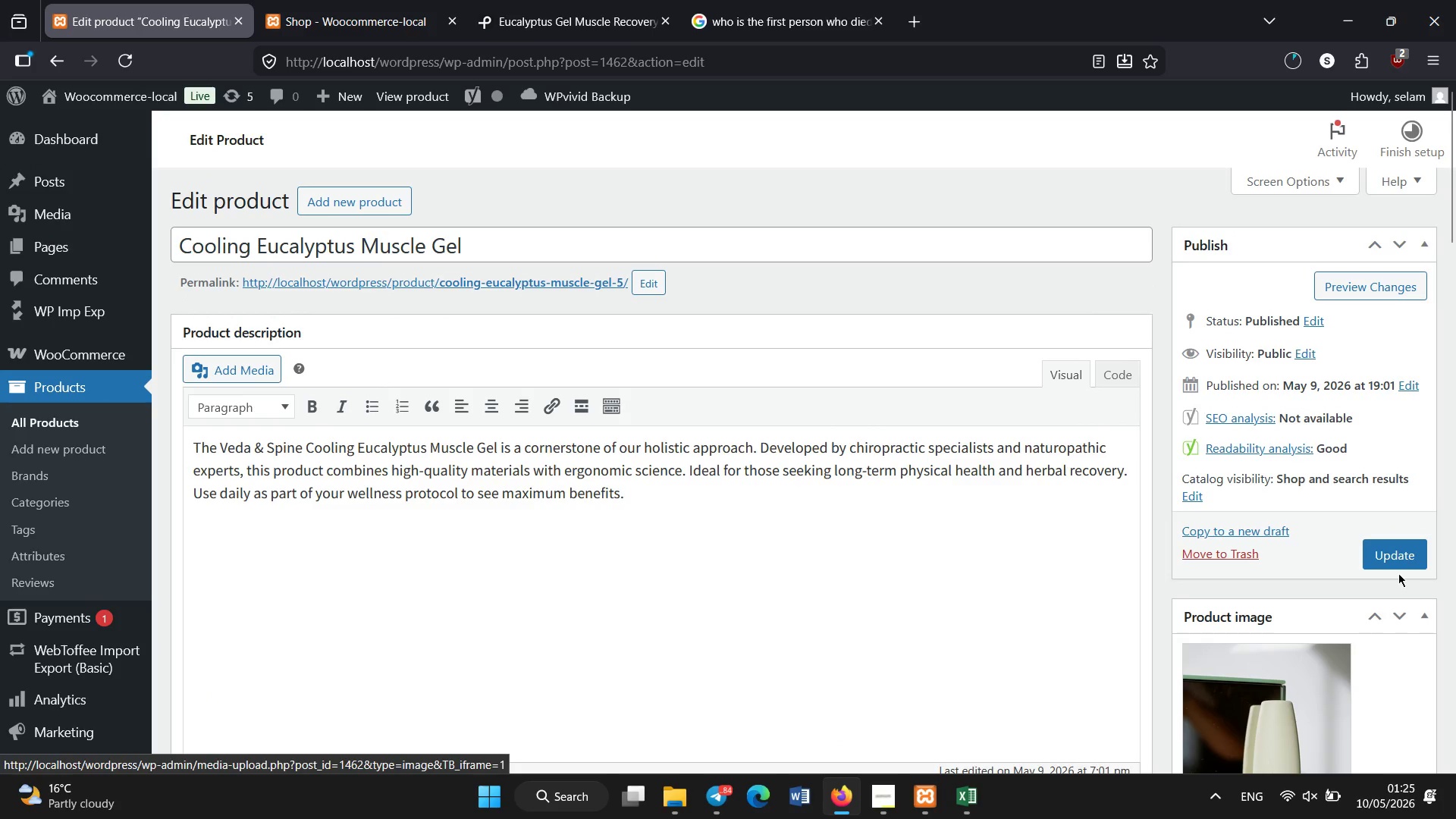 
left_click([1395, 566])
 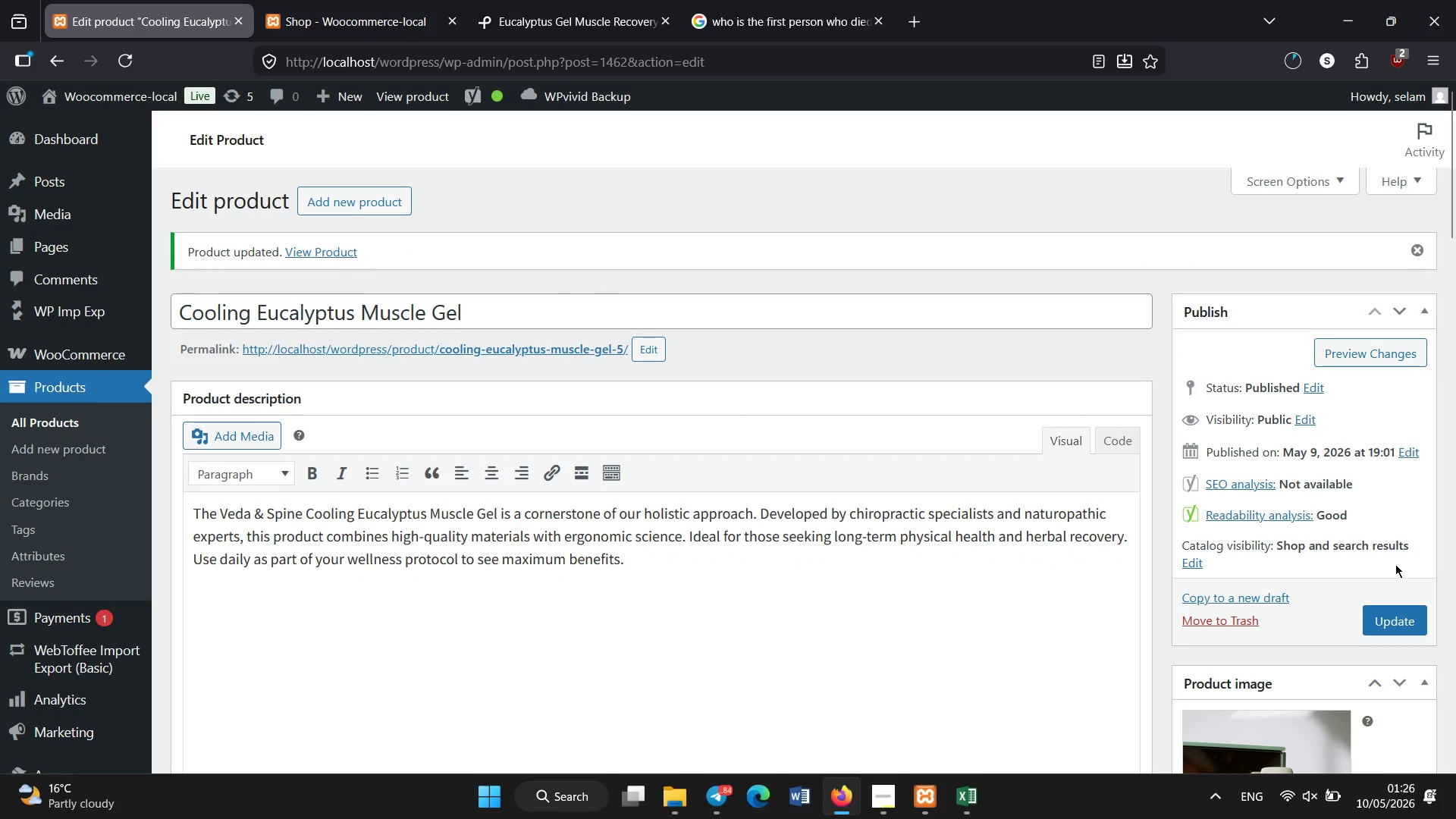 
wait(31.62)
 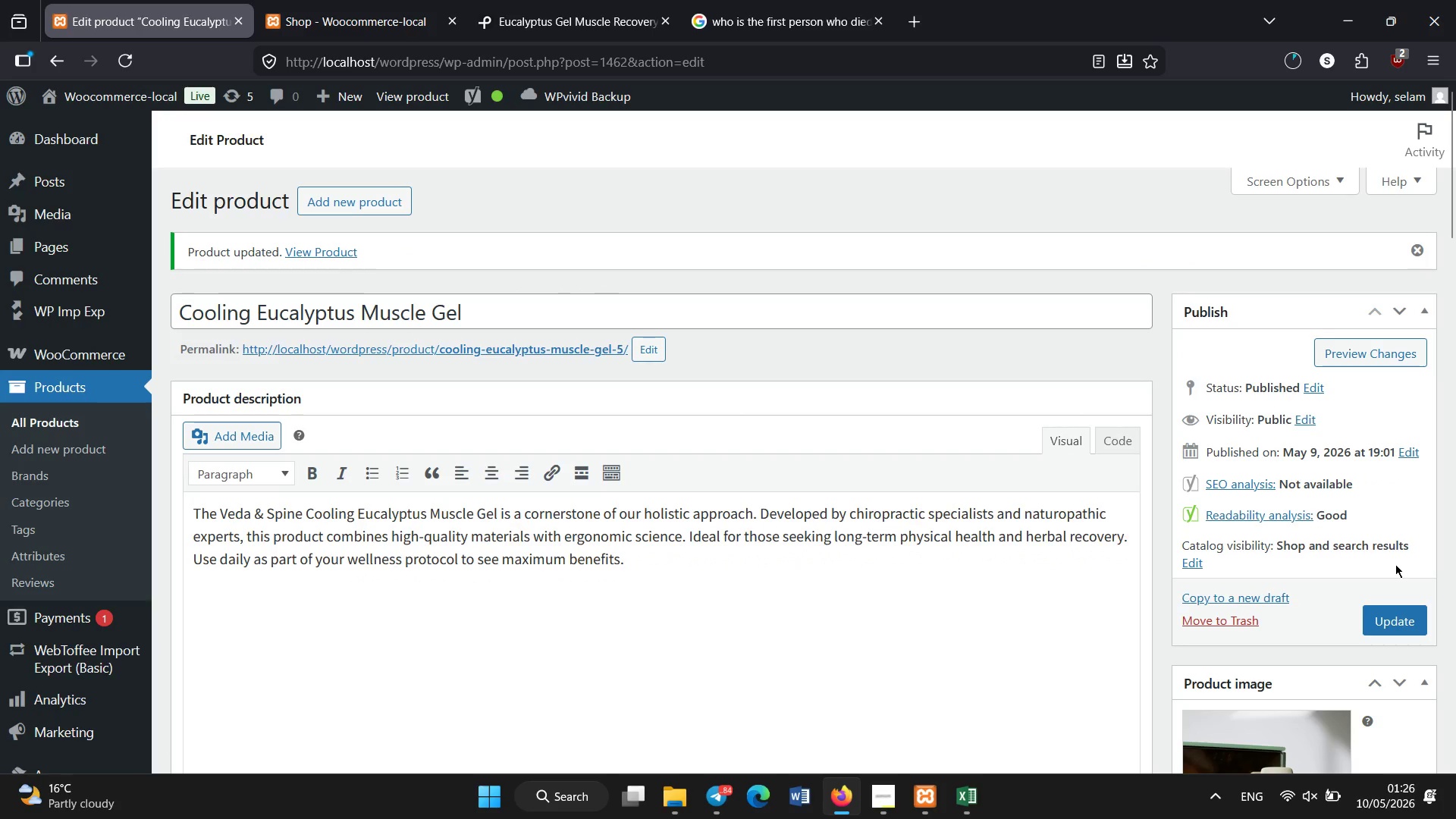 
left_click([77, 422])
 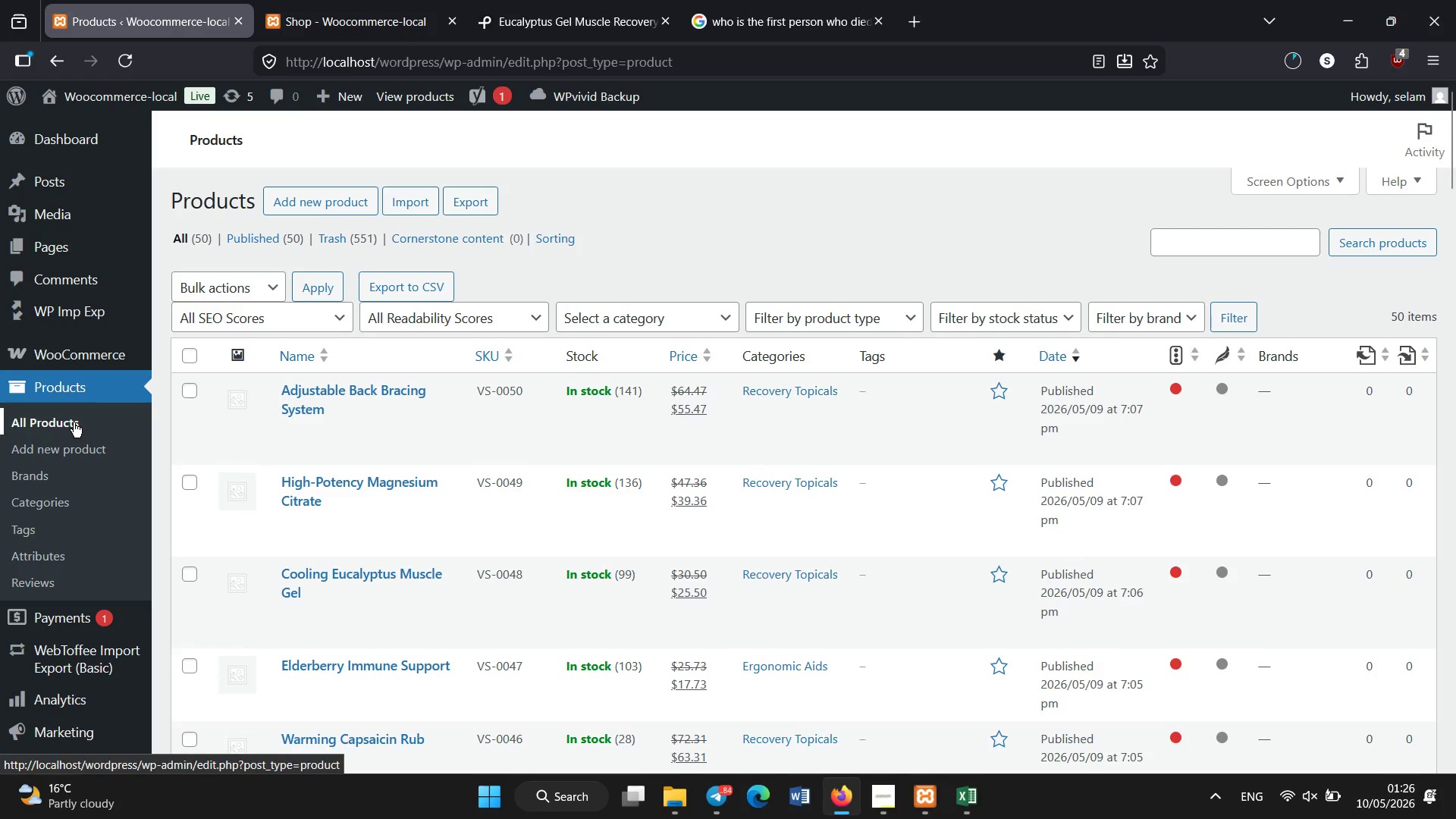 
wait(15.62)
 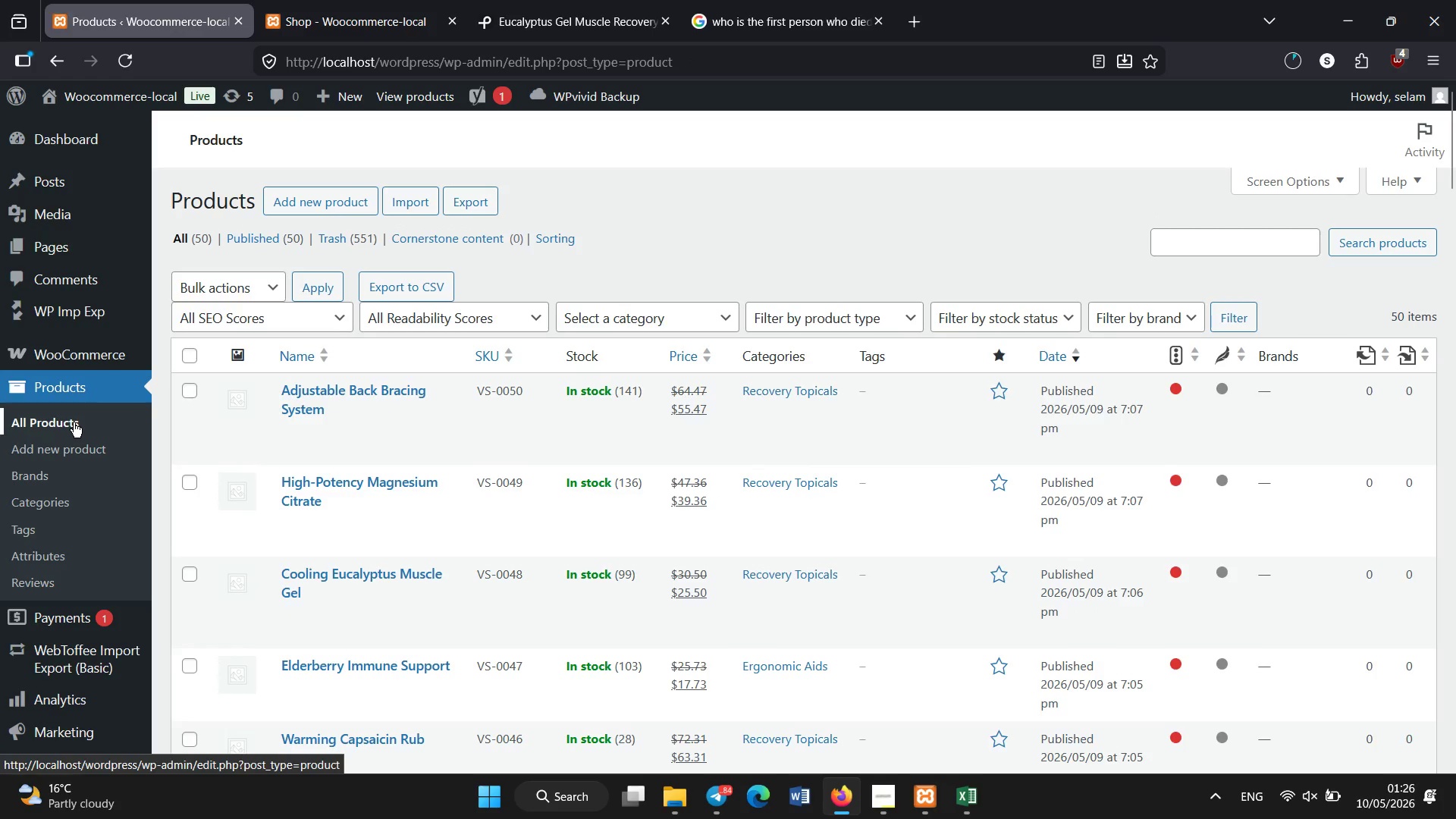 
left_click_drag(start_coordinate=[1454, 137], to_coordinate=[1455, 262])
 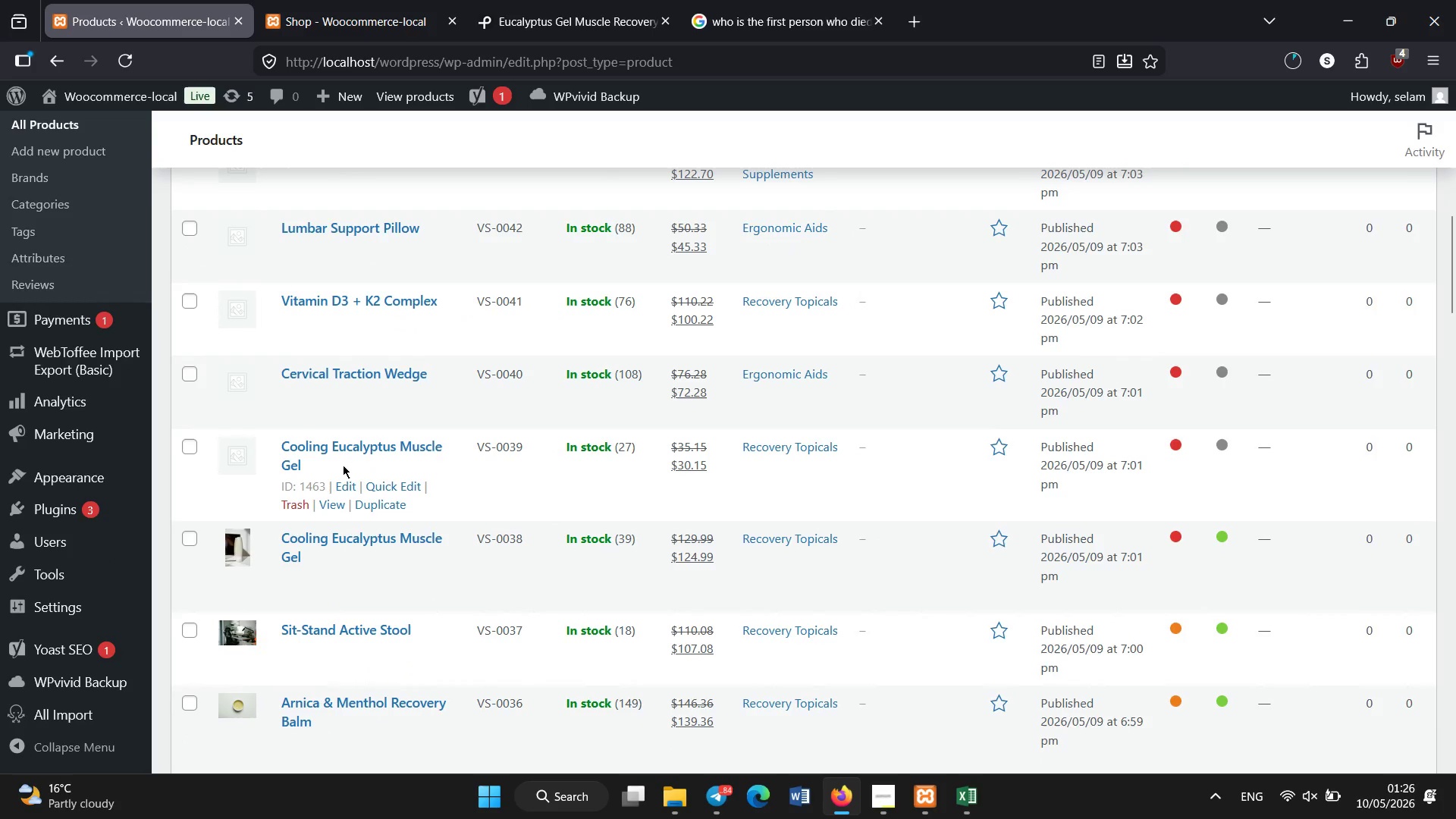 
mouse_move([366, 441])
 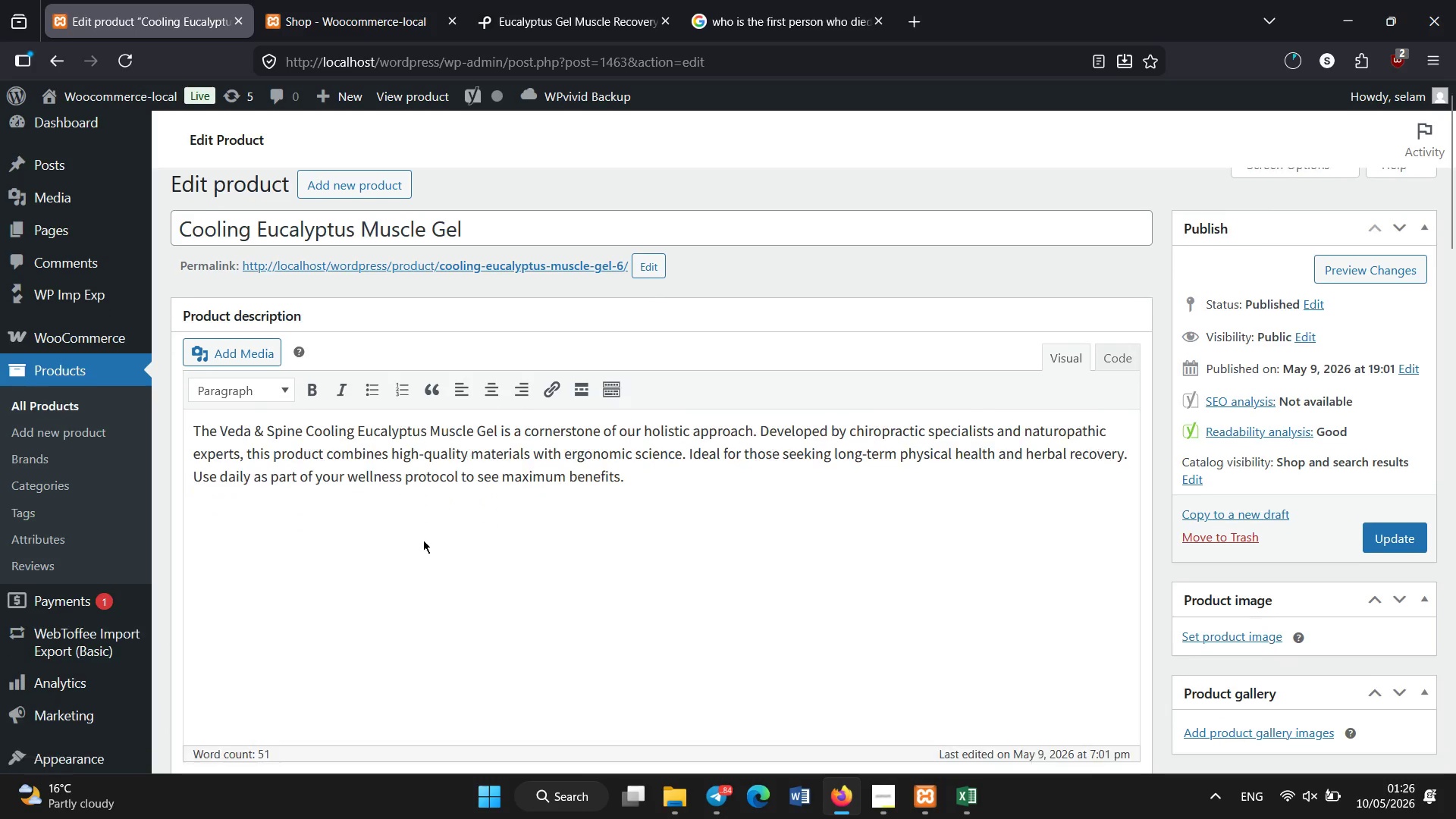 
scroll: coordinate [423, 540], scroll_direction: none, amount: 0.0
 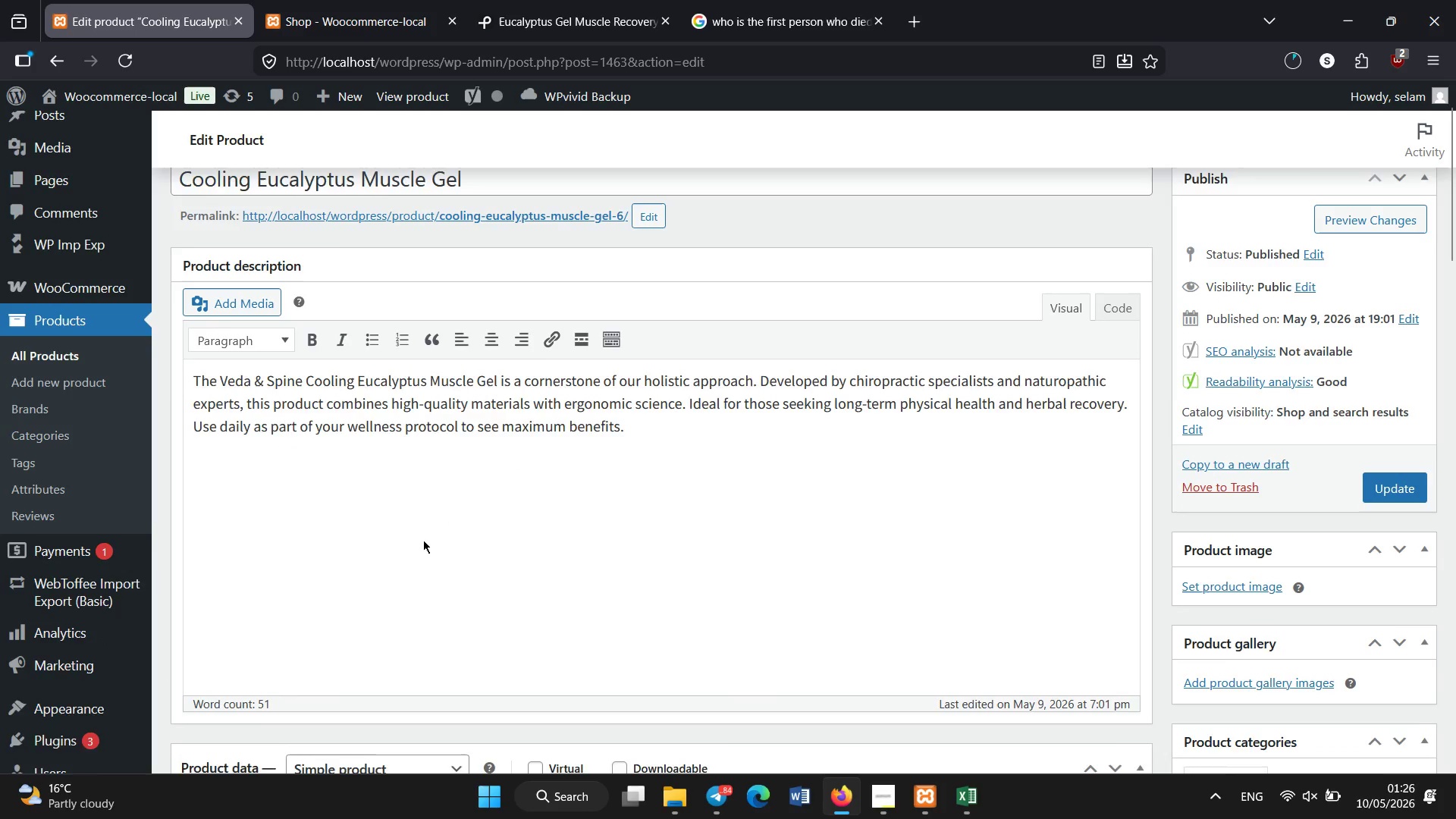 
scroll: coordinate [423, 540], scroll_direction: down, amount: 1.0
 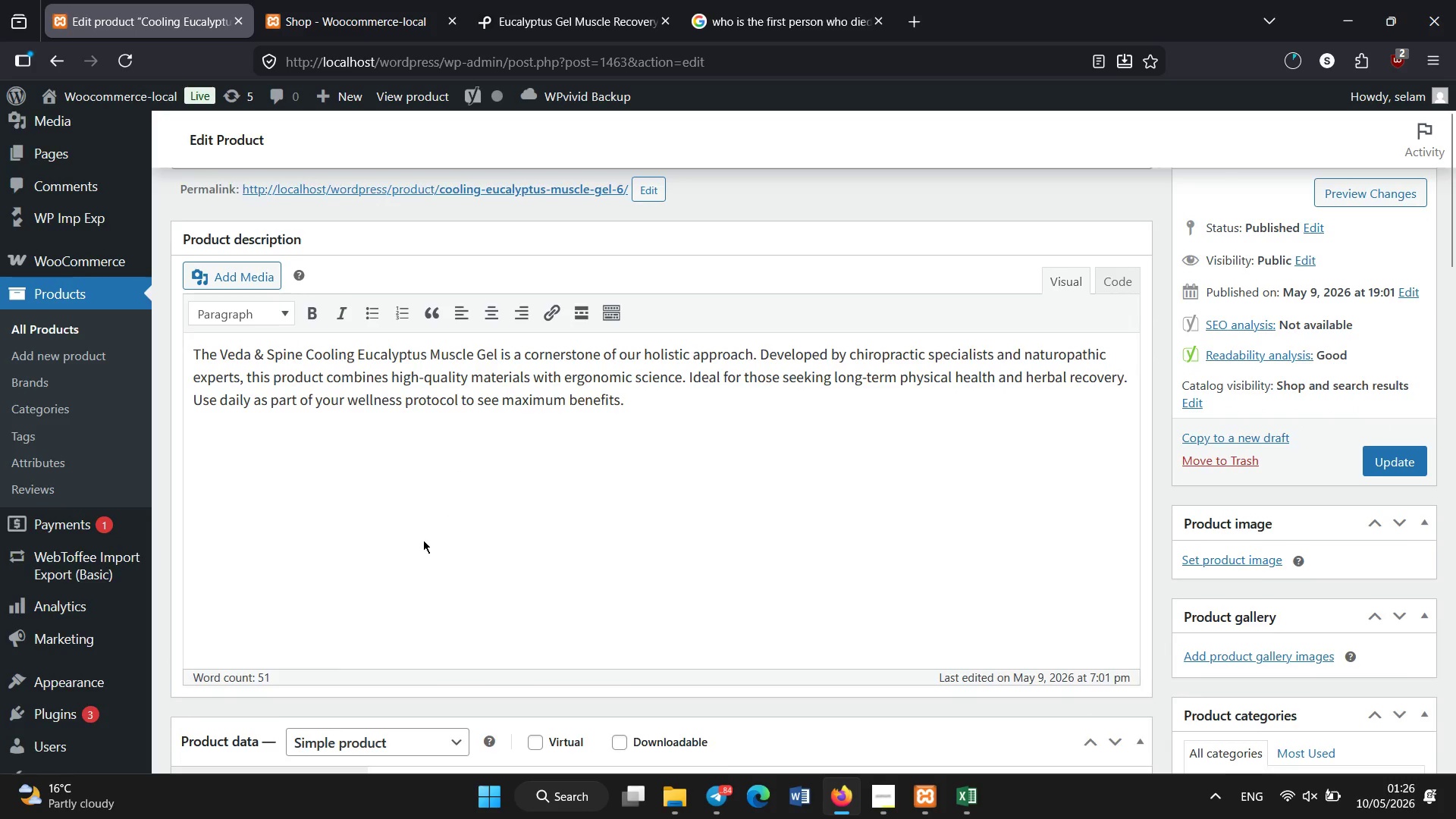 
scroll: coordinate [423, 540], scroll_direction: up, amount: 2.0
 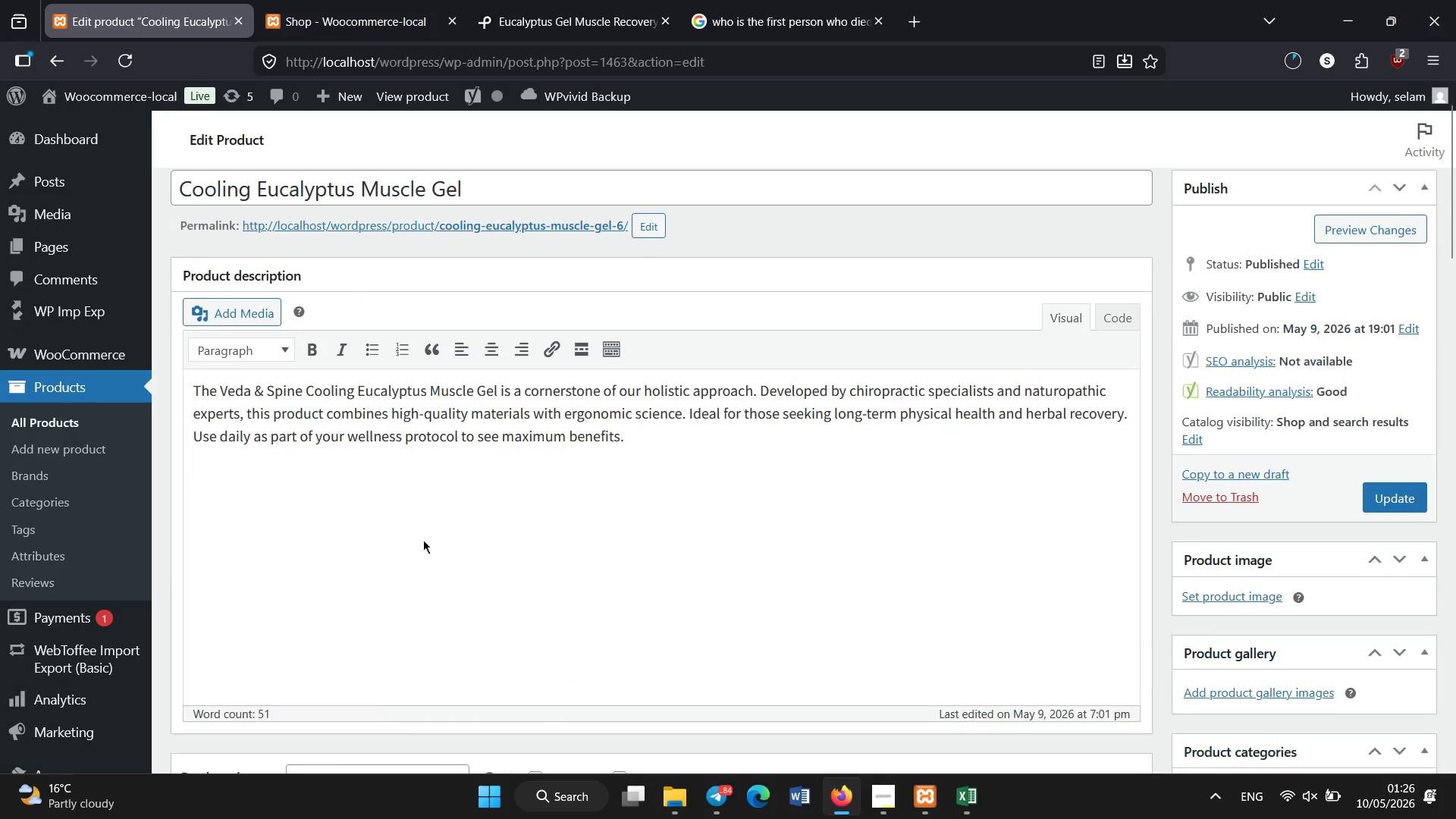 
scroll: coordinate [412, 632], scroll_direction: down, amount: 3.0
 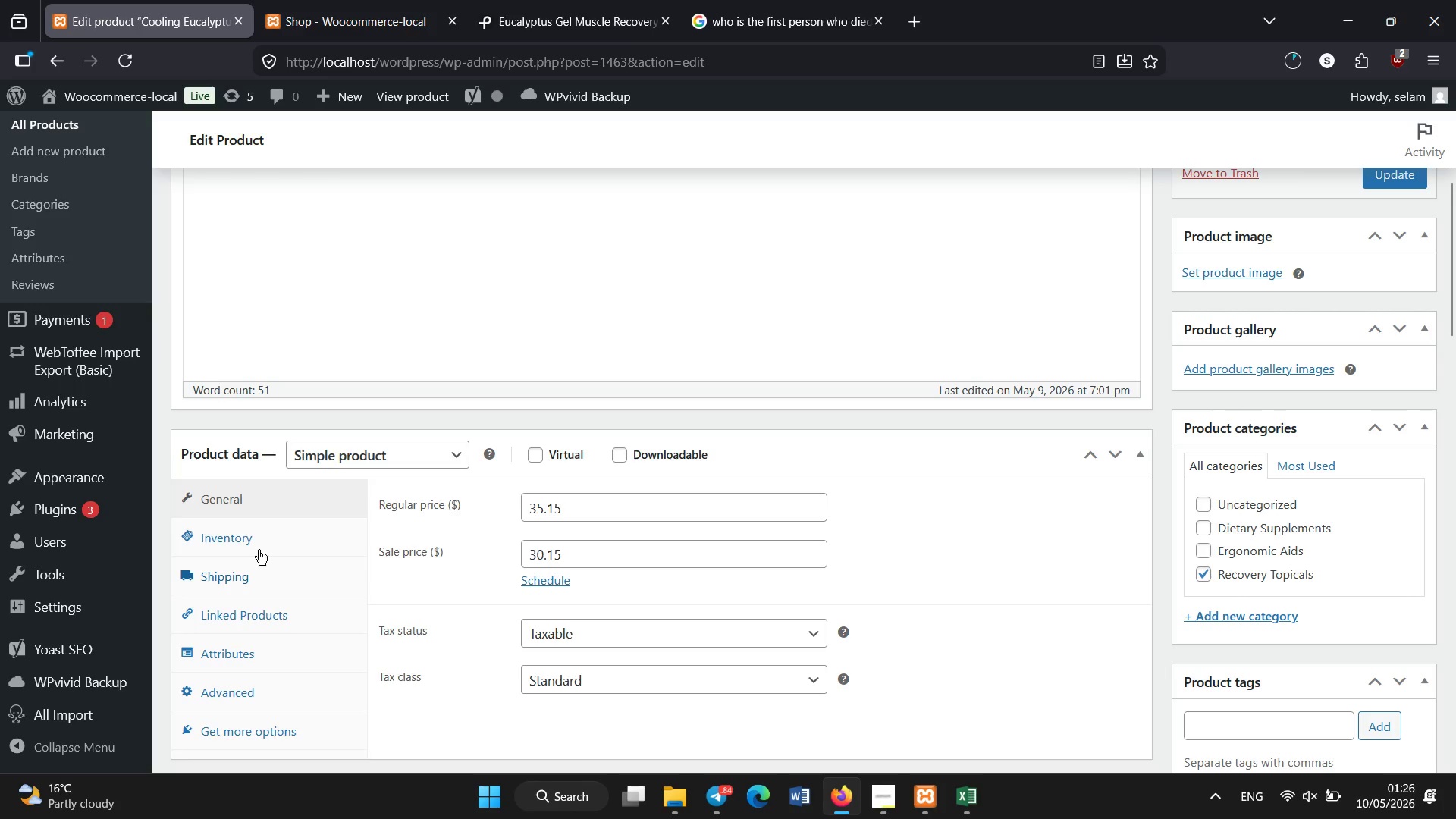 
left_click([255, 538])
 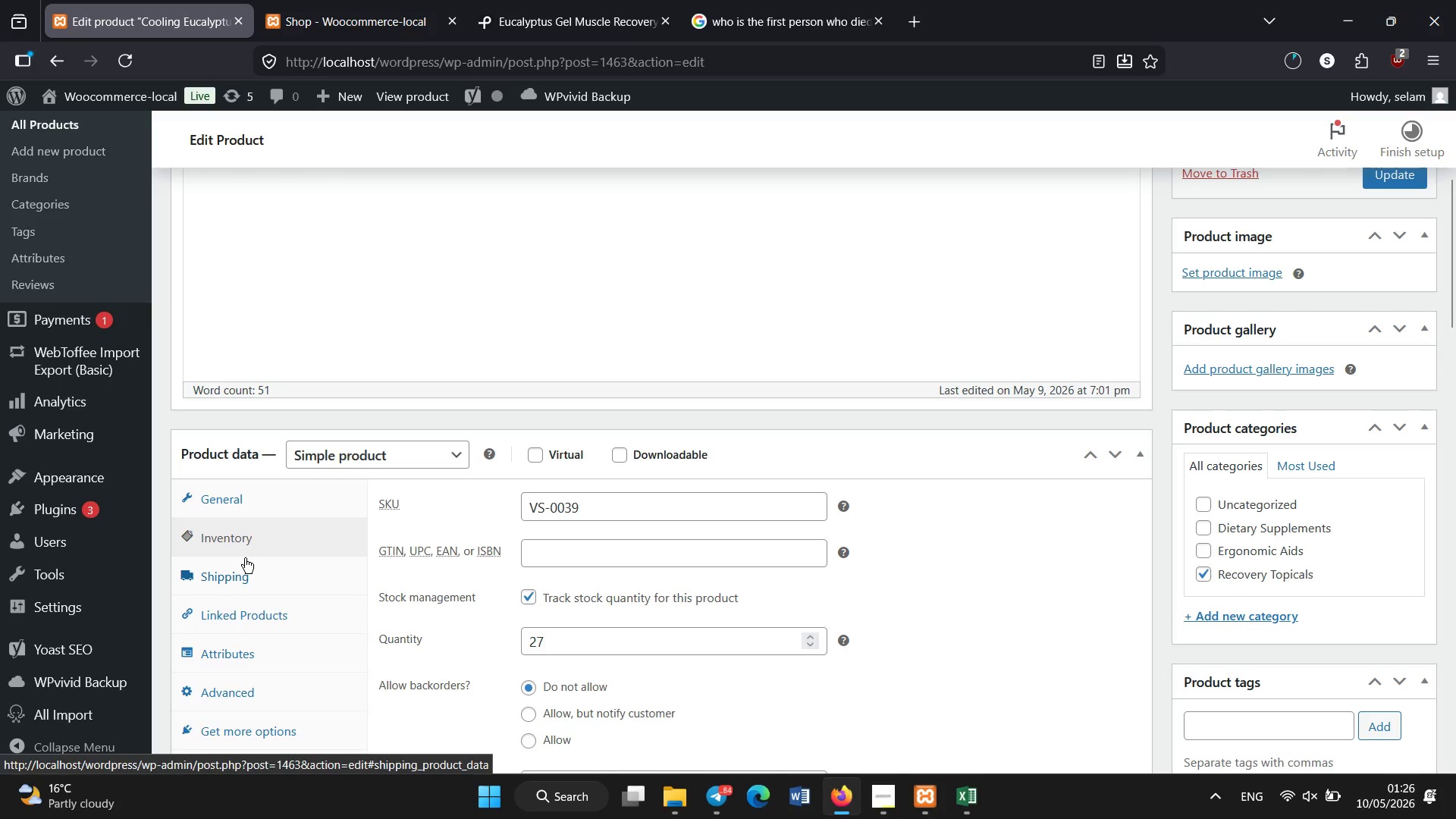 
left_click([245, 558])
 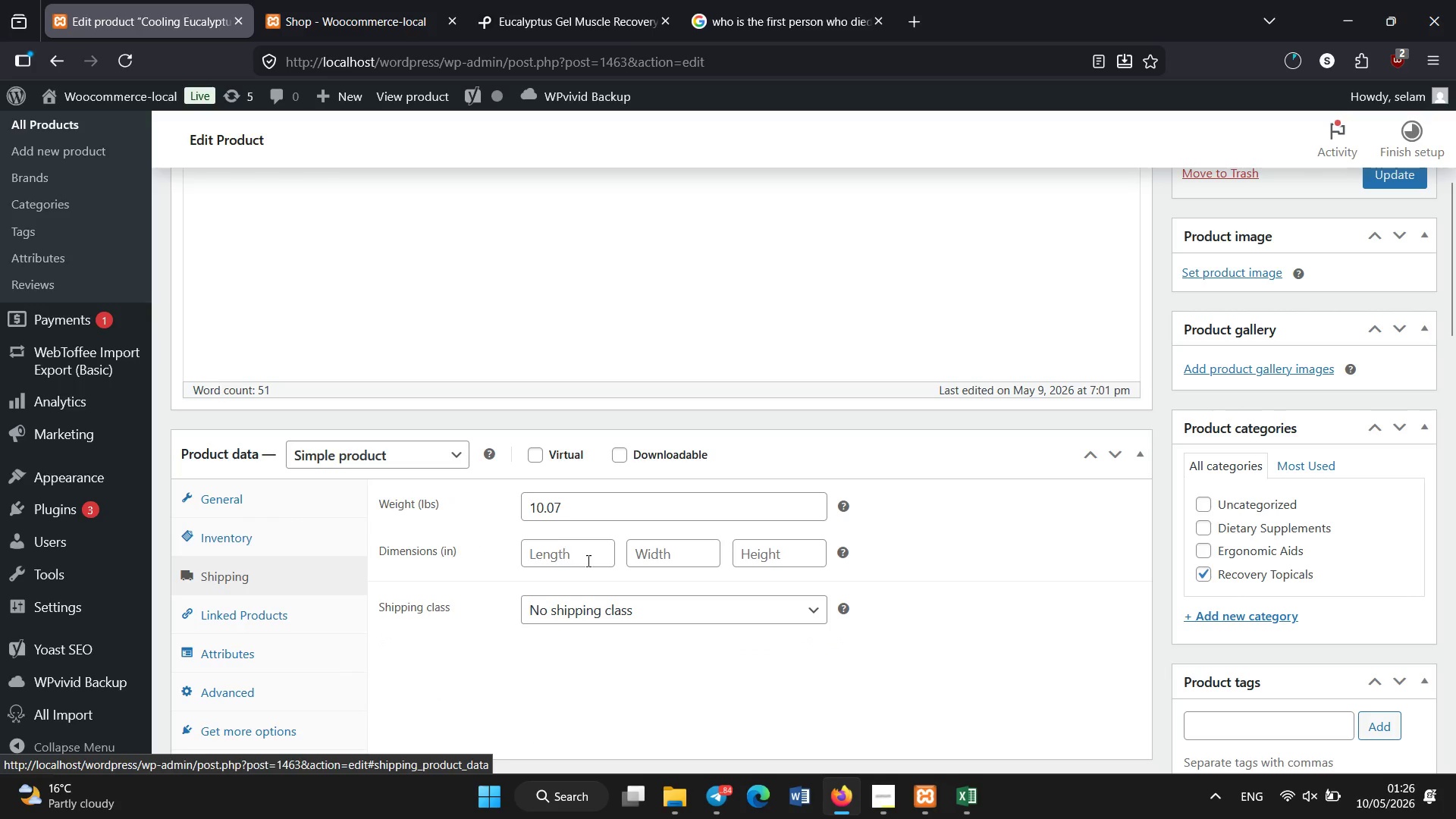 
left_click([590, 561])
 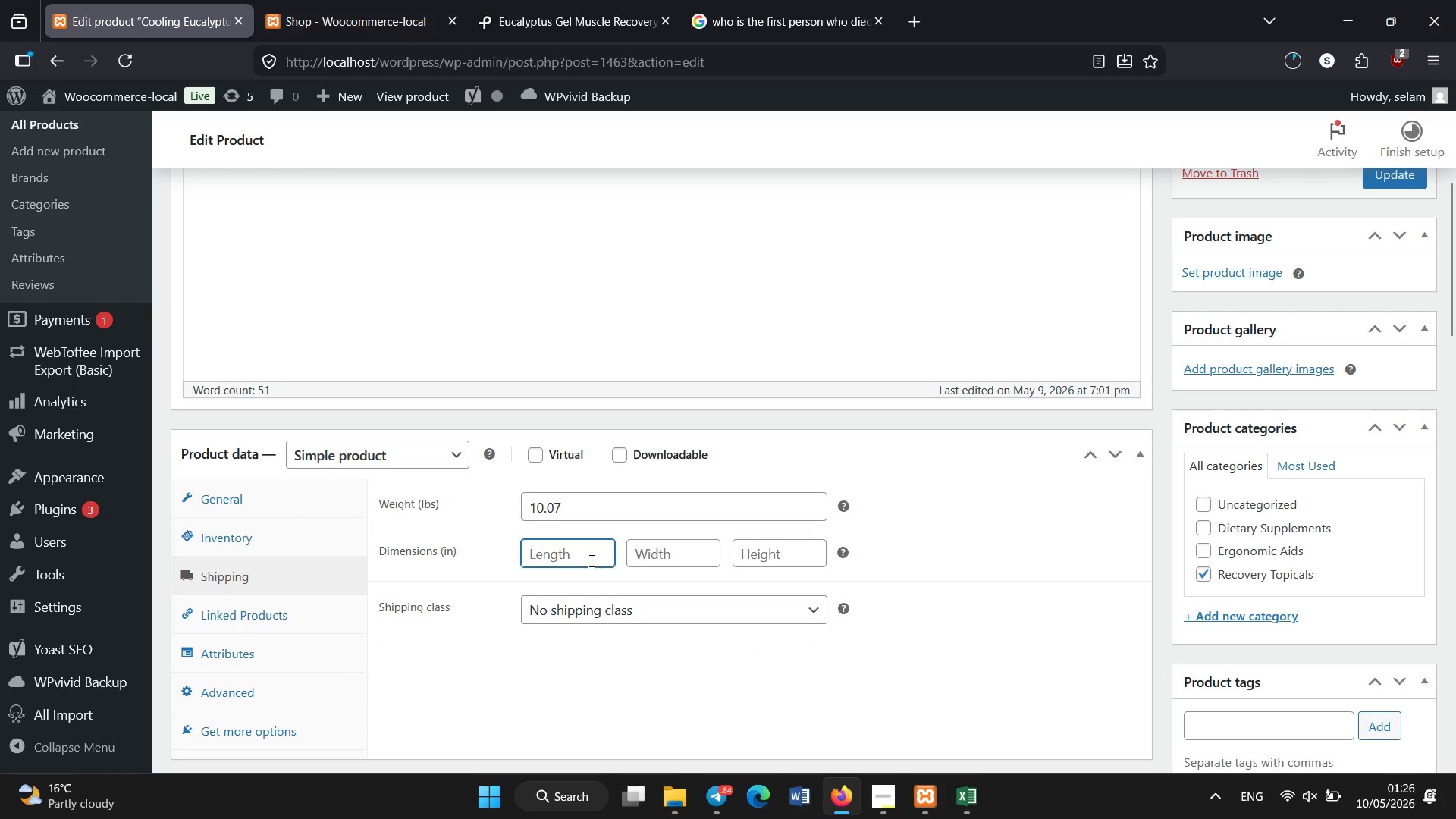 
key(Numpad2)
 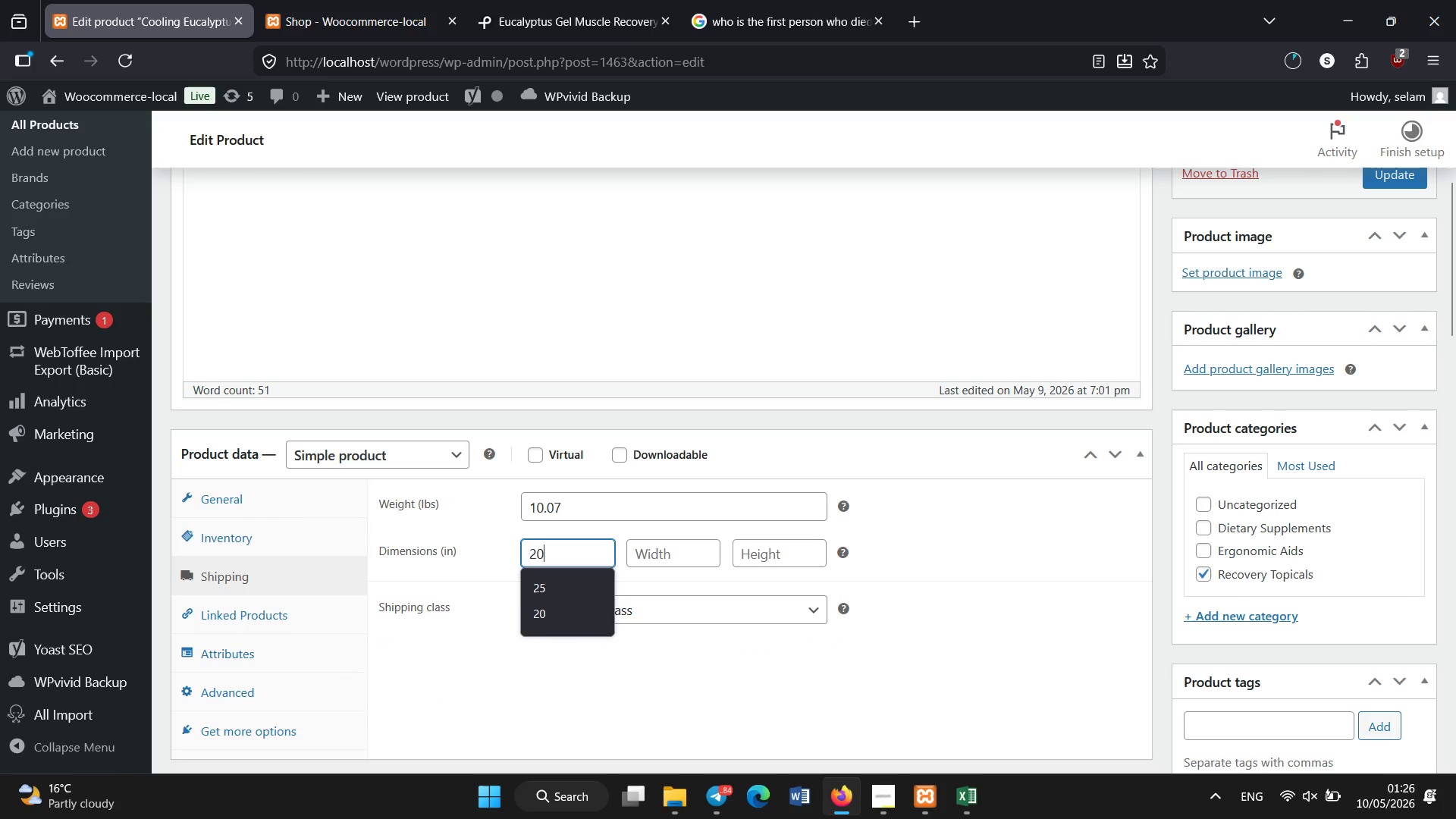 
key(Numpad0)
 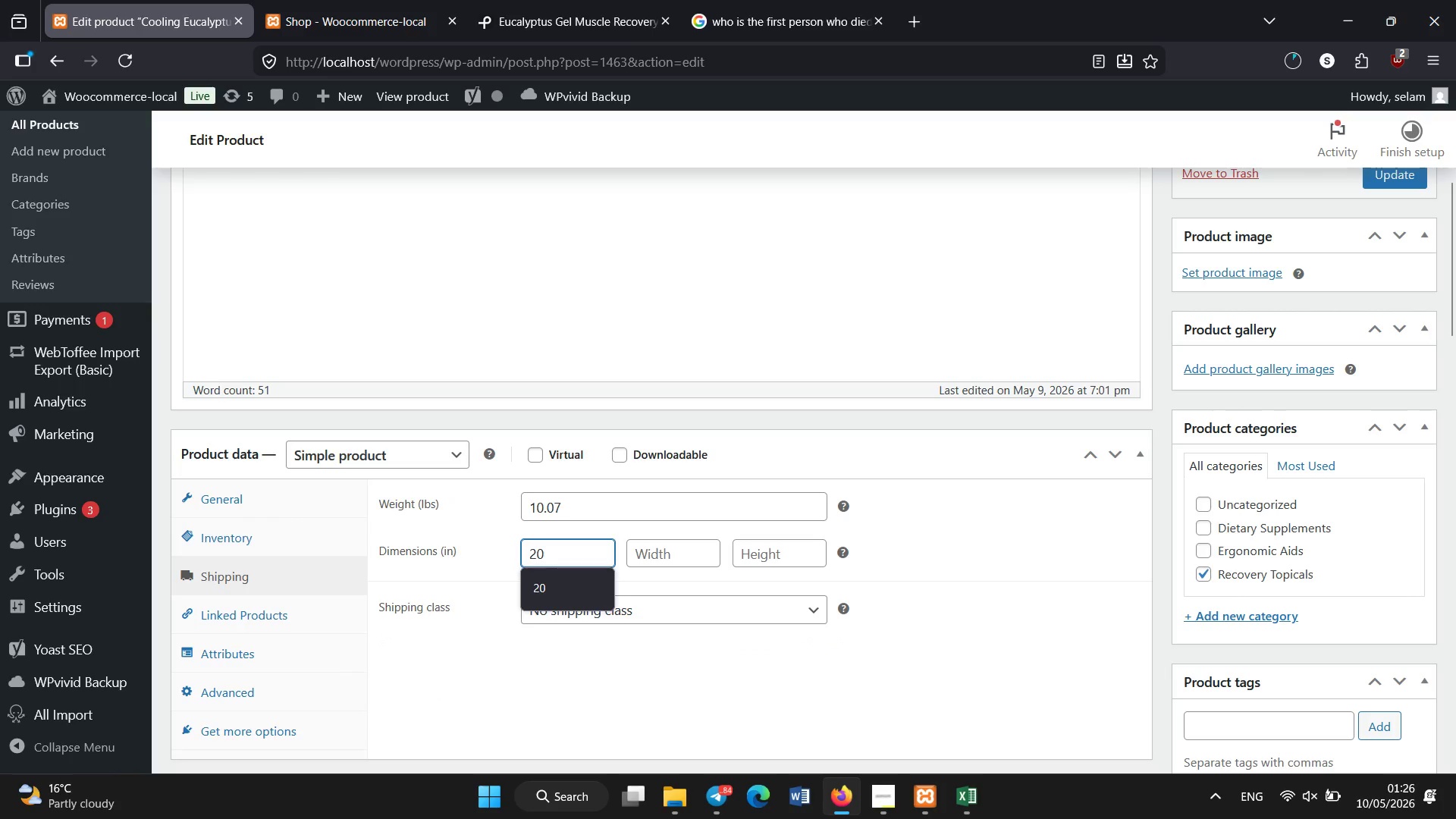 
key(Backspace)
 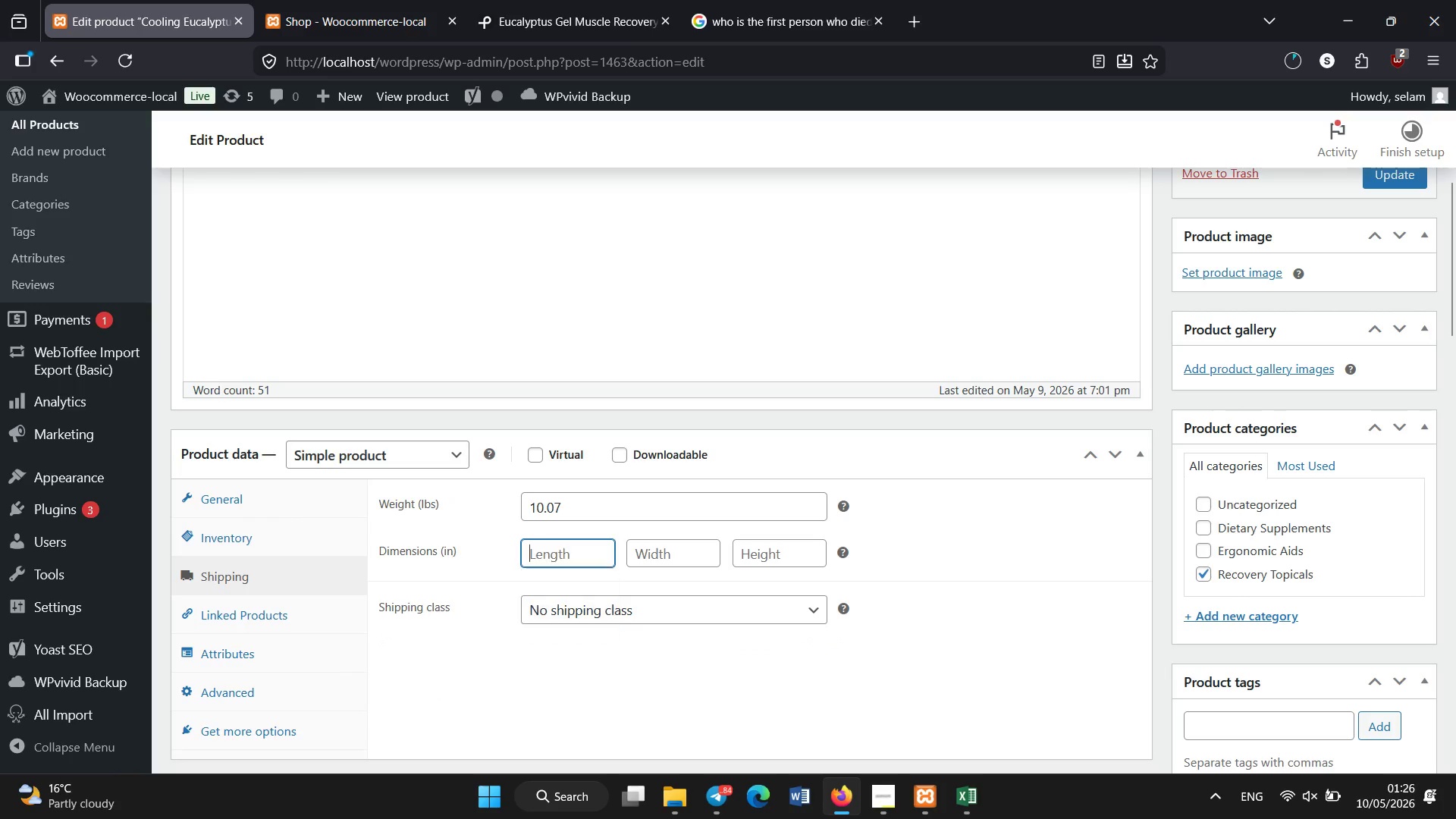 
key(Backspace)
 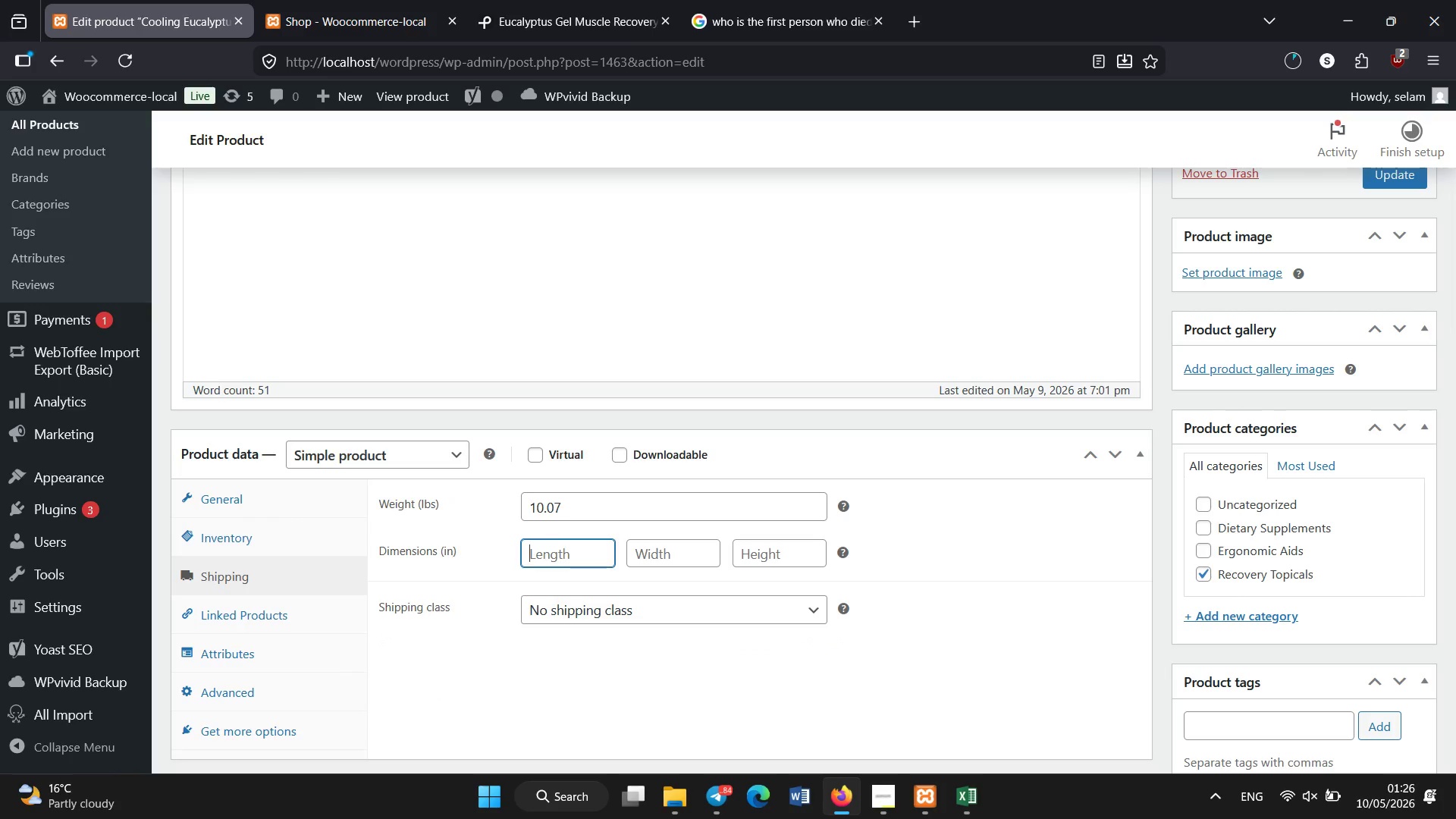 
key(Numpad3)
 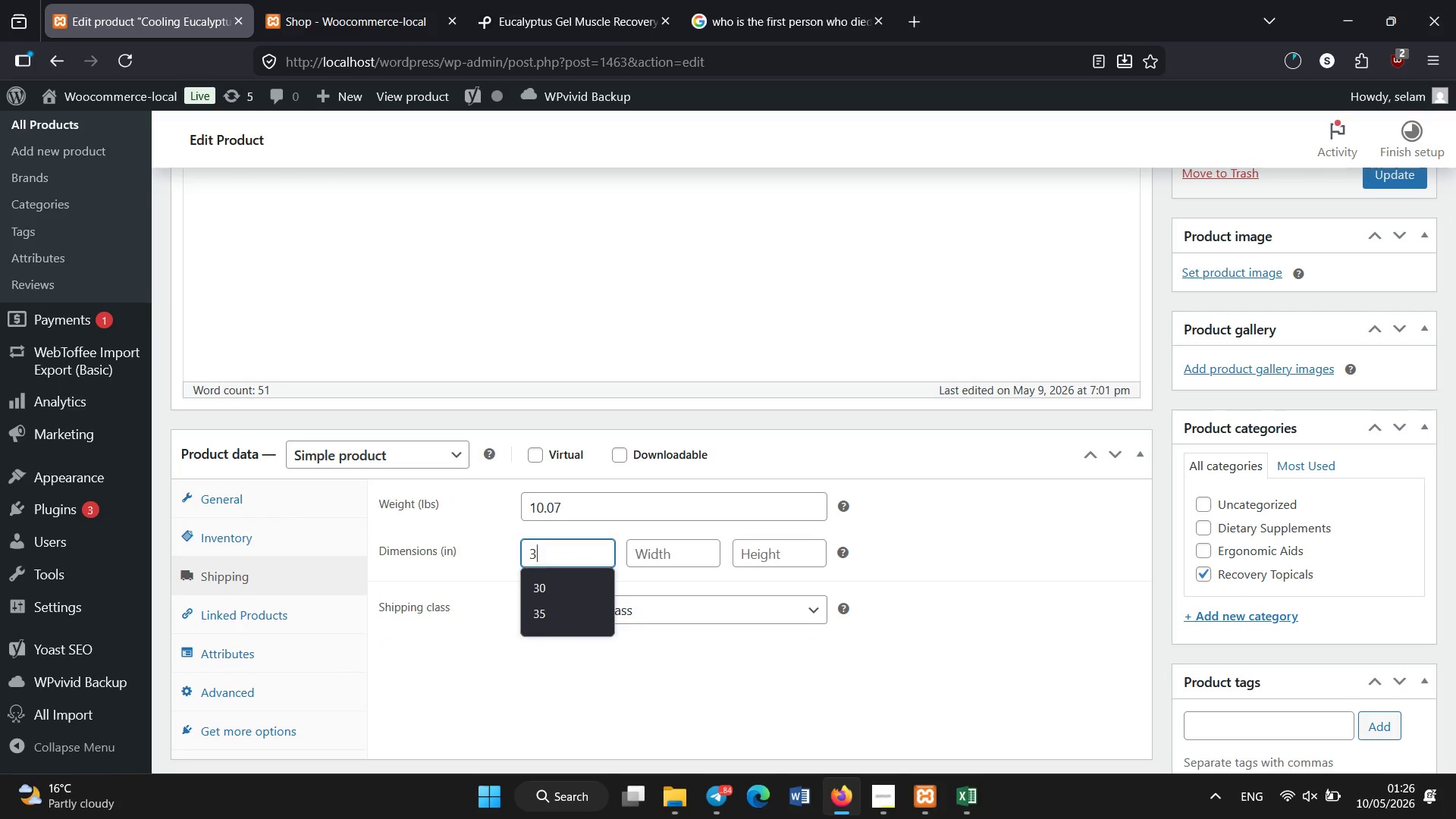 
key(Numpad0)
 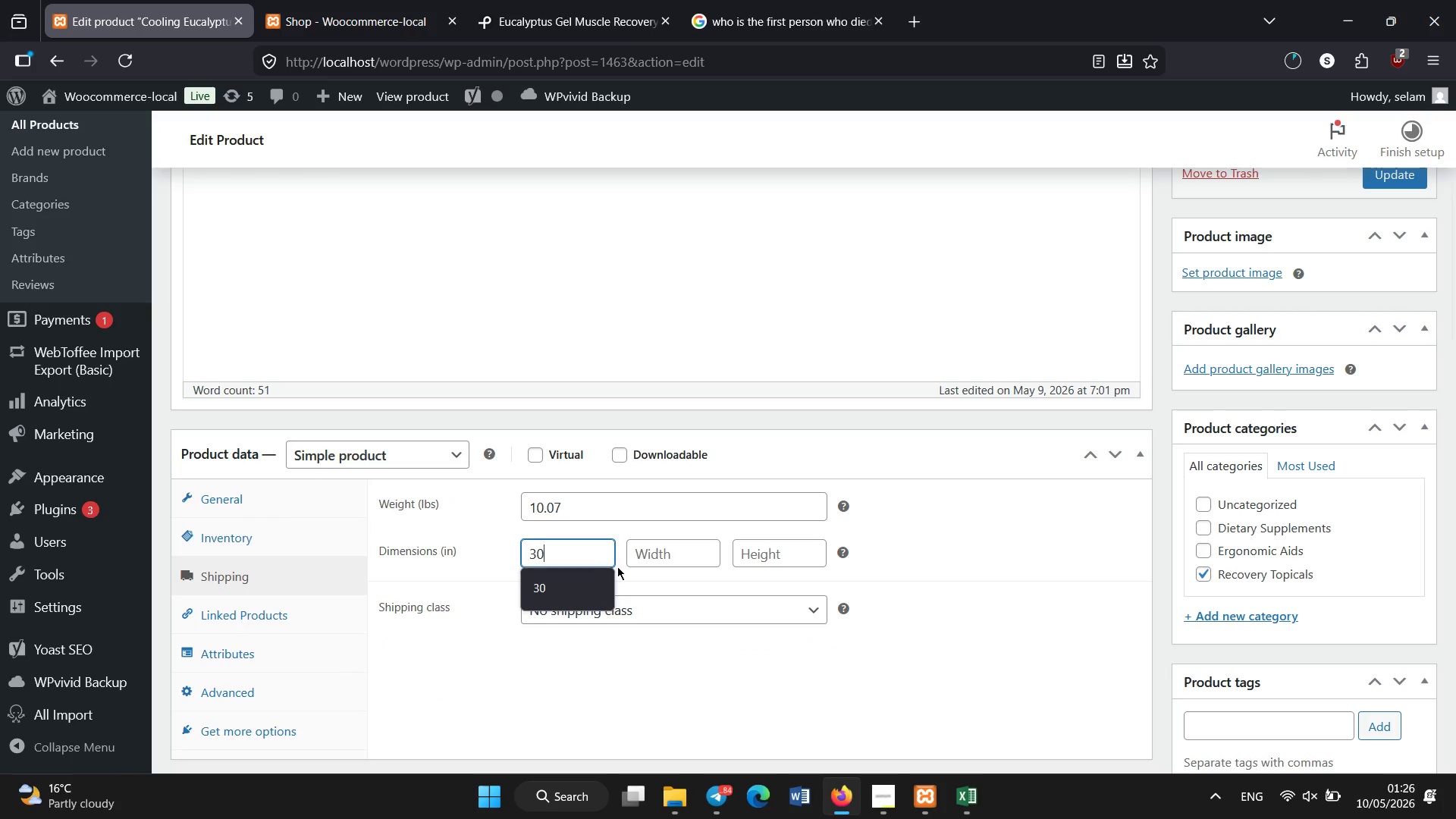 
left_click([672, 553])
 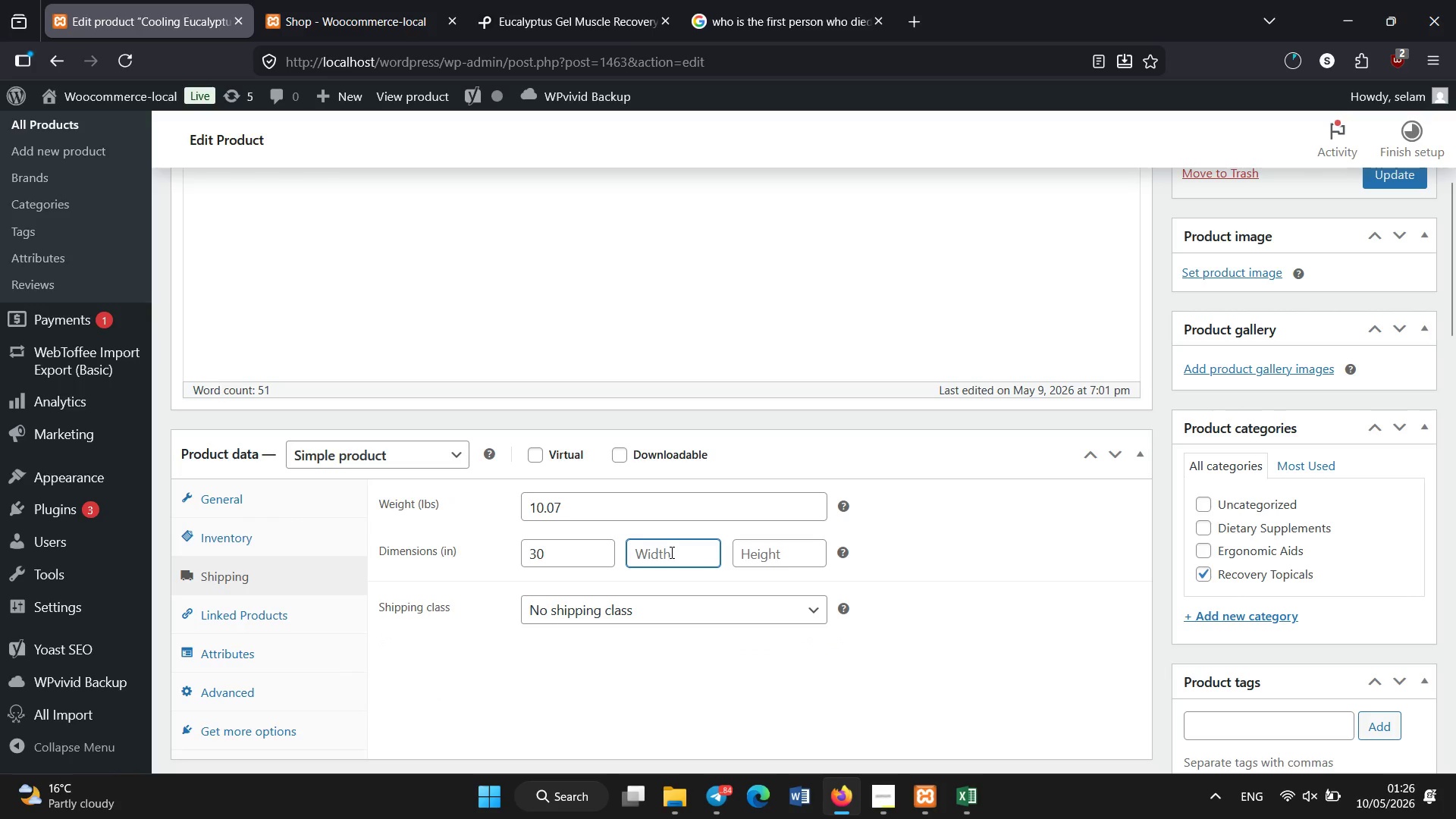 
key(Numpad2)
 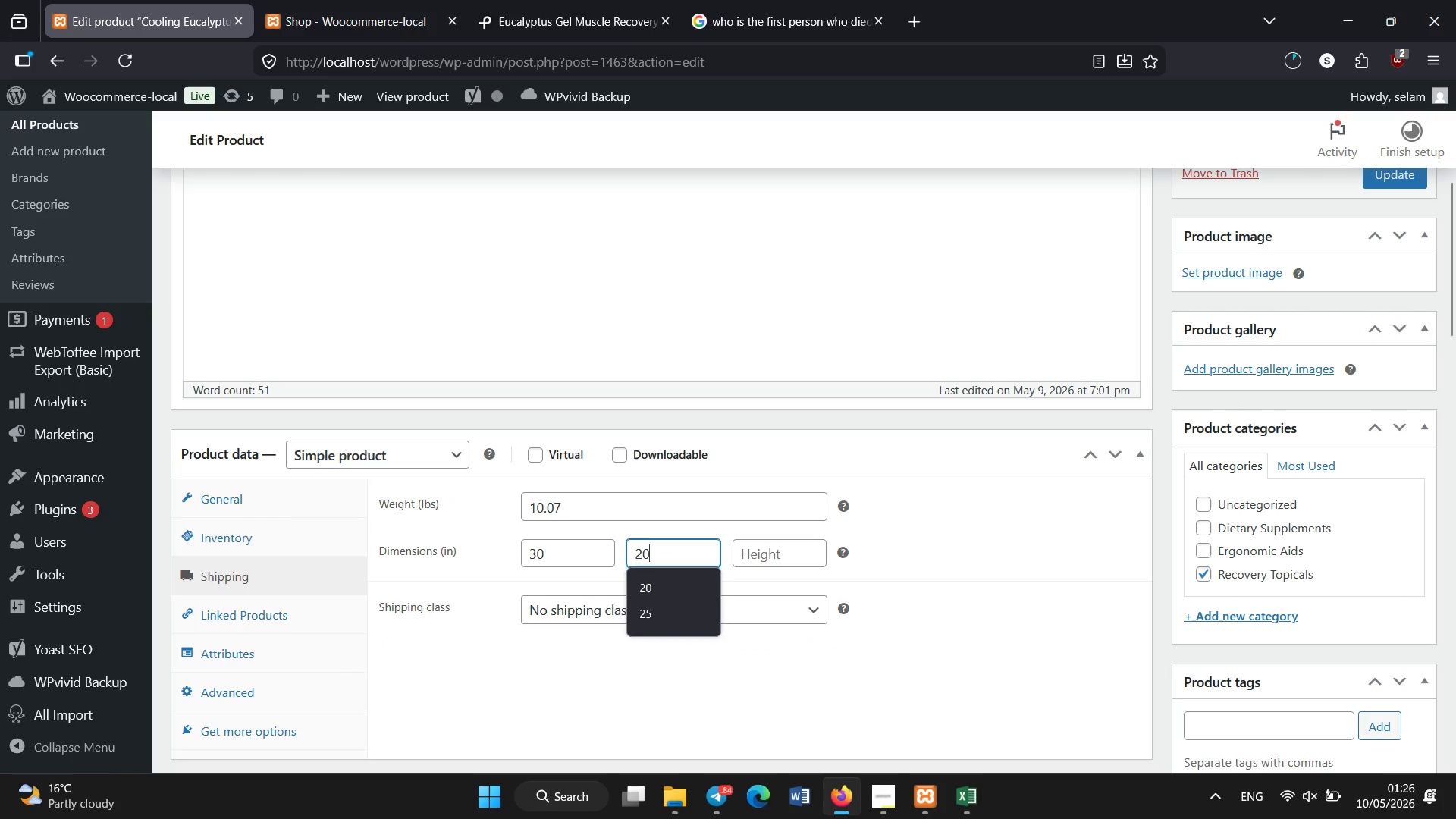 
key(Numpad0)
 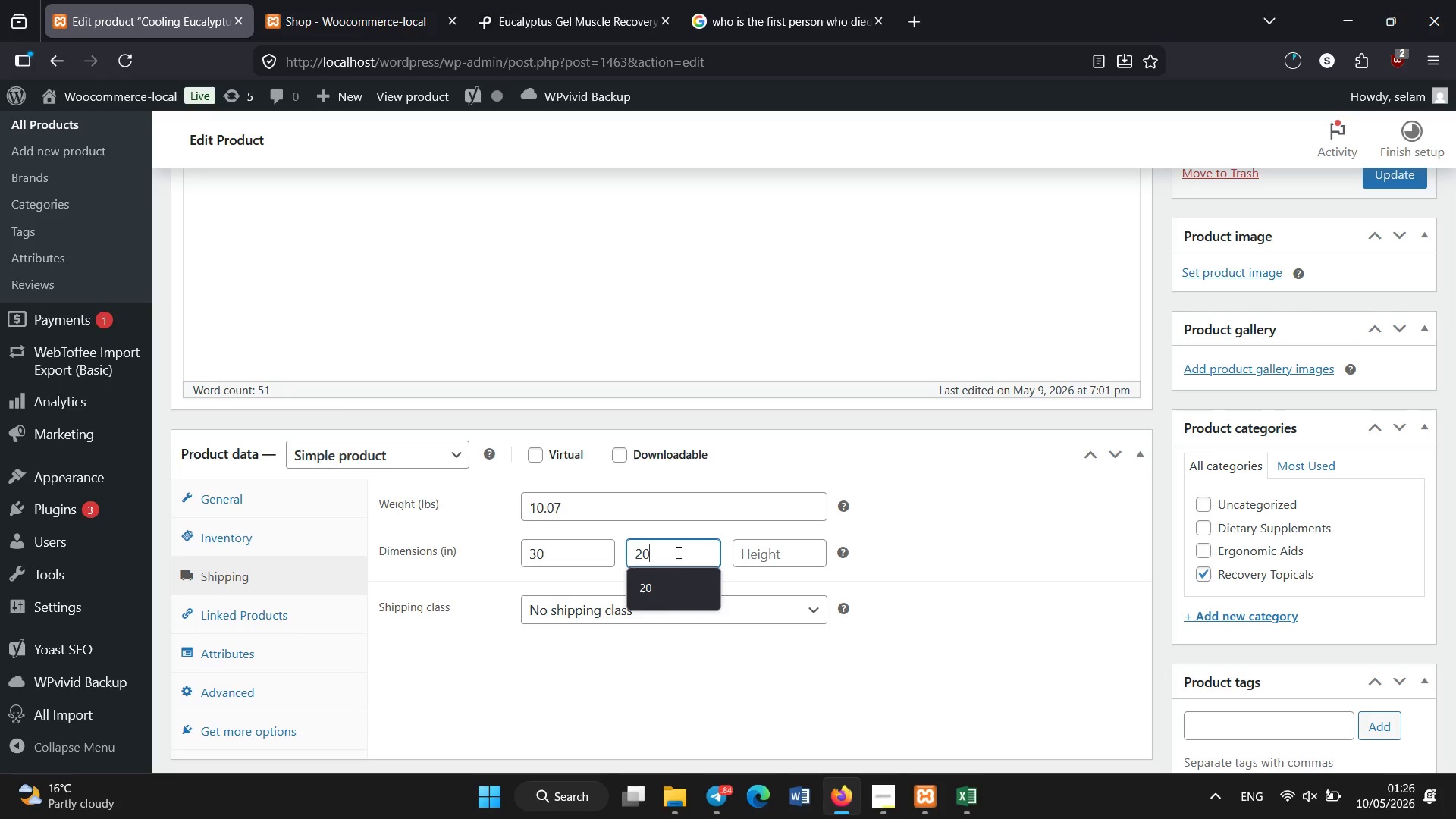 
left_click([743, 556])
 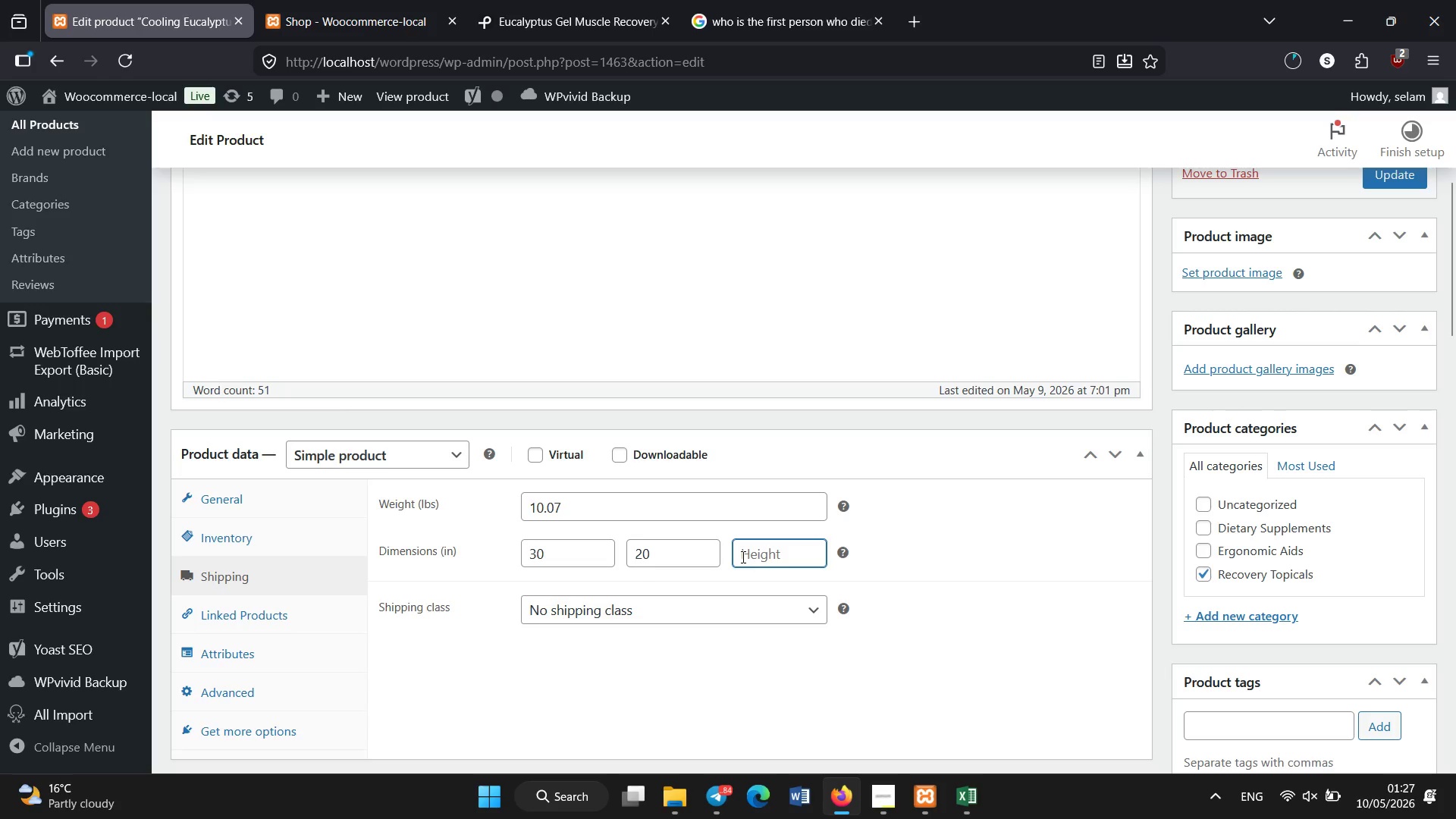 
key(Numpad1)
 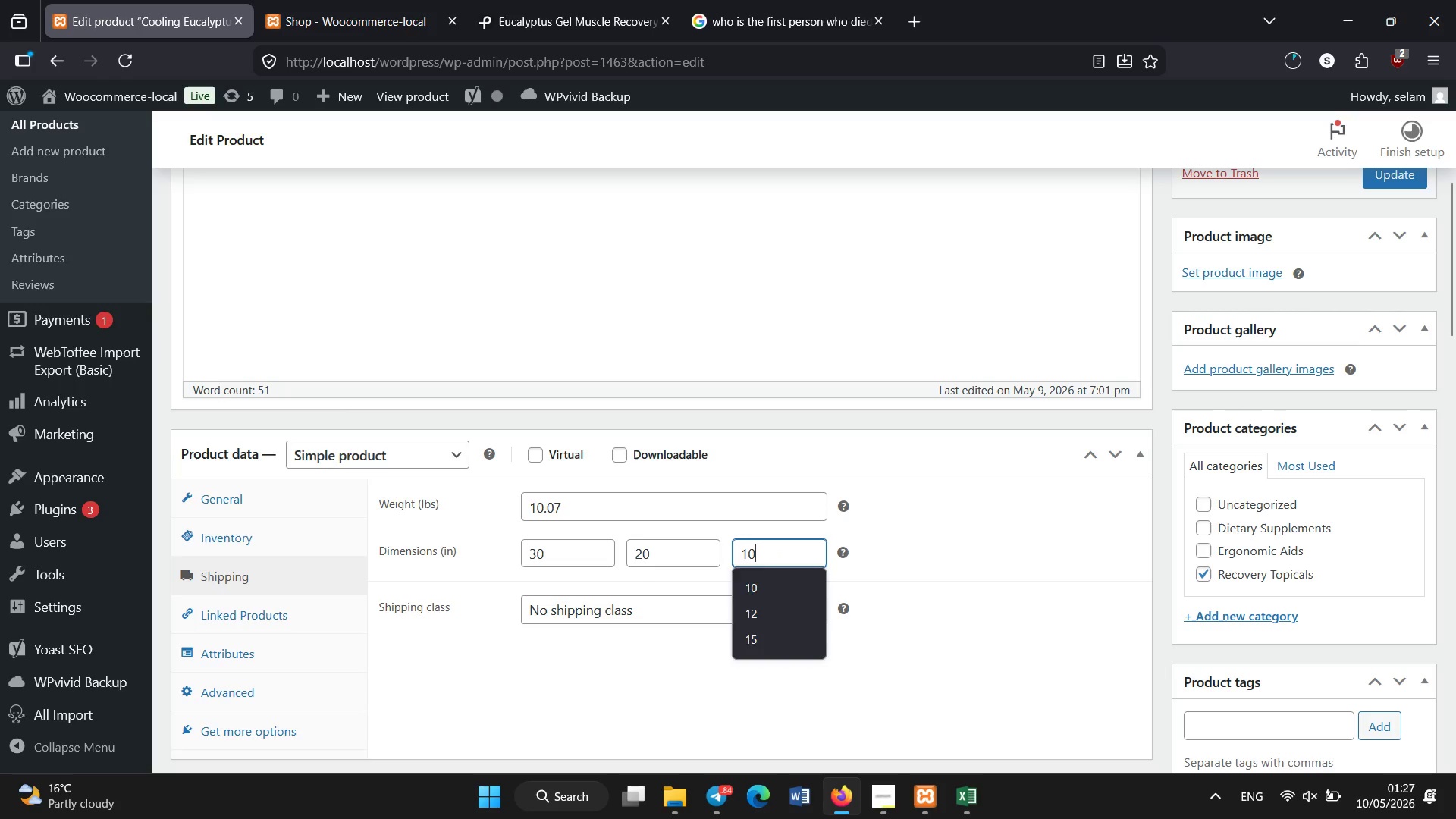 
key(Numpad0)
 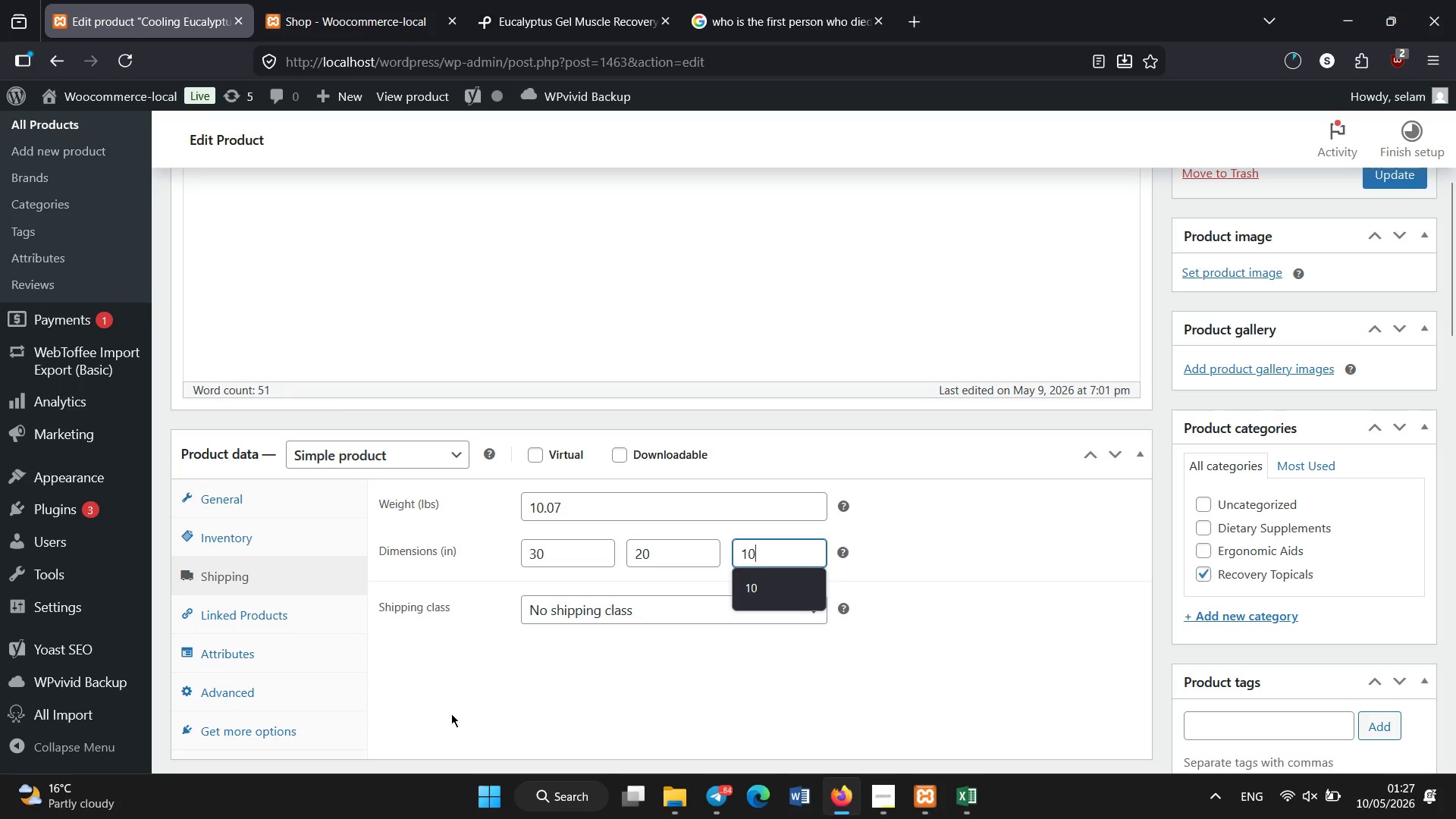 
scroll: coordinate [438, 638], scroll_direction: down, amount: 9.0
 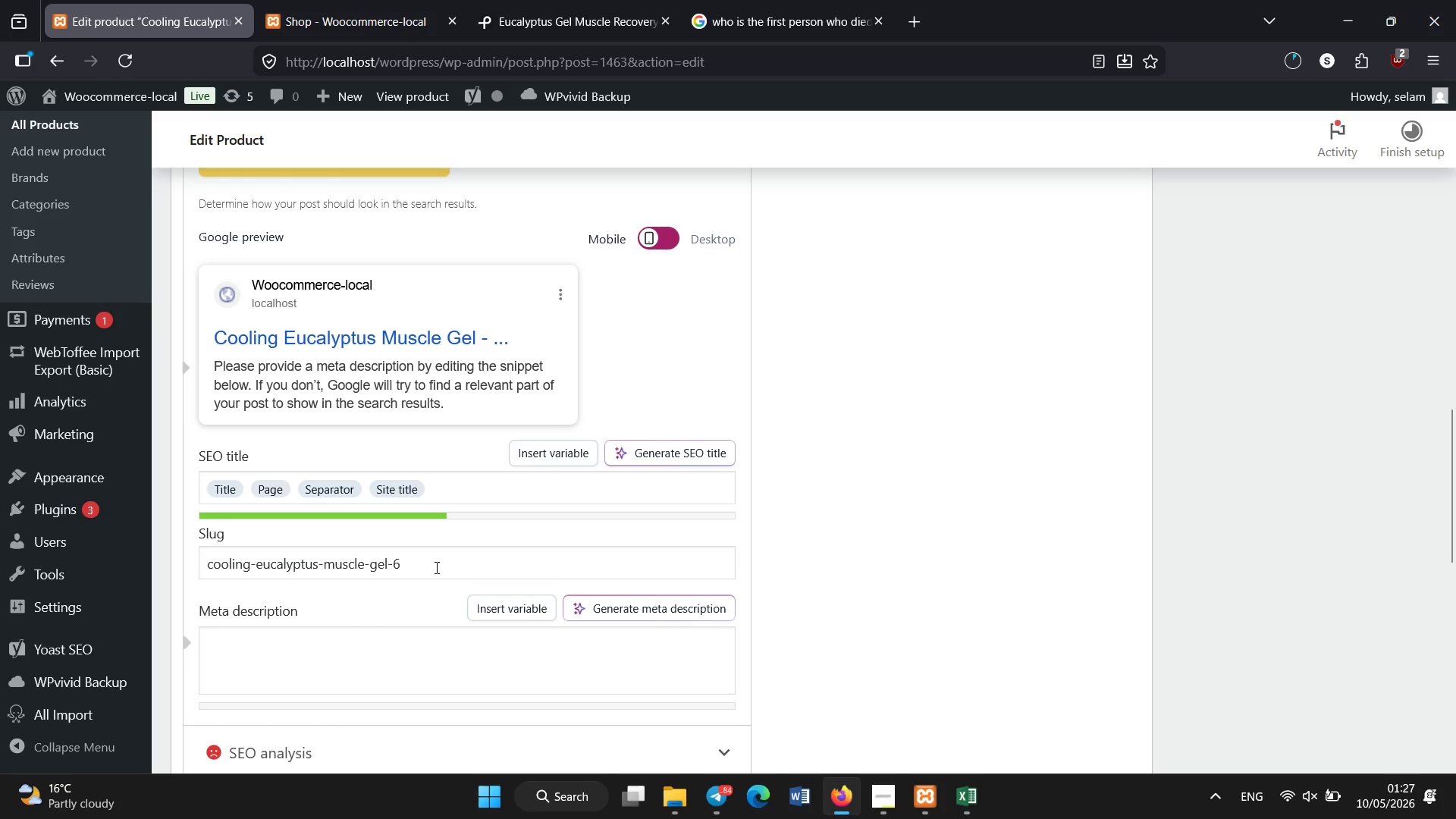 
left_click([377, 658])
 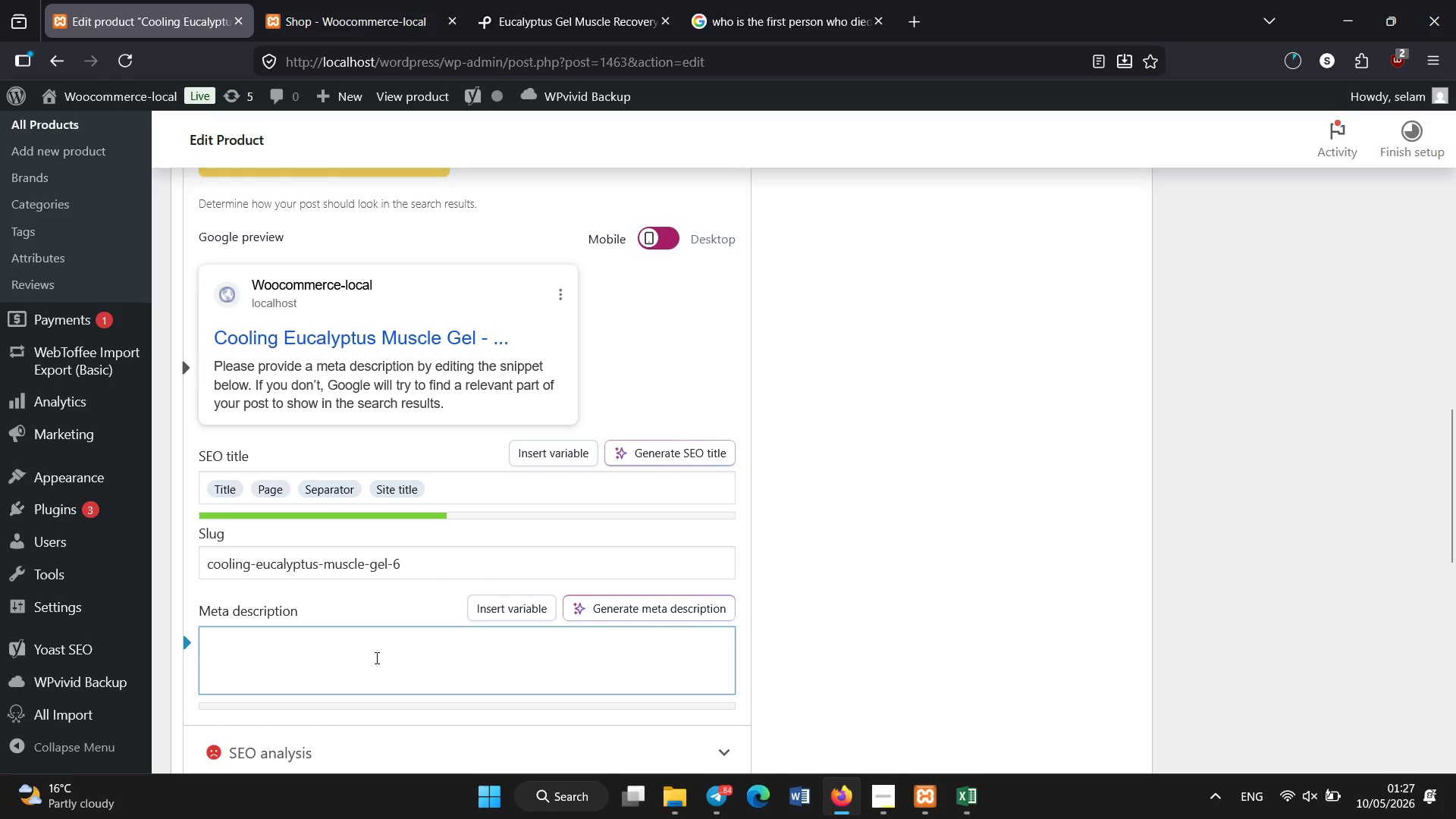 
type(Eucalyptus Cooling gel designed to reduce so)
 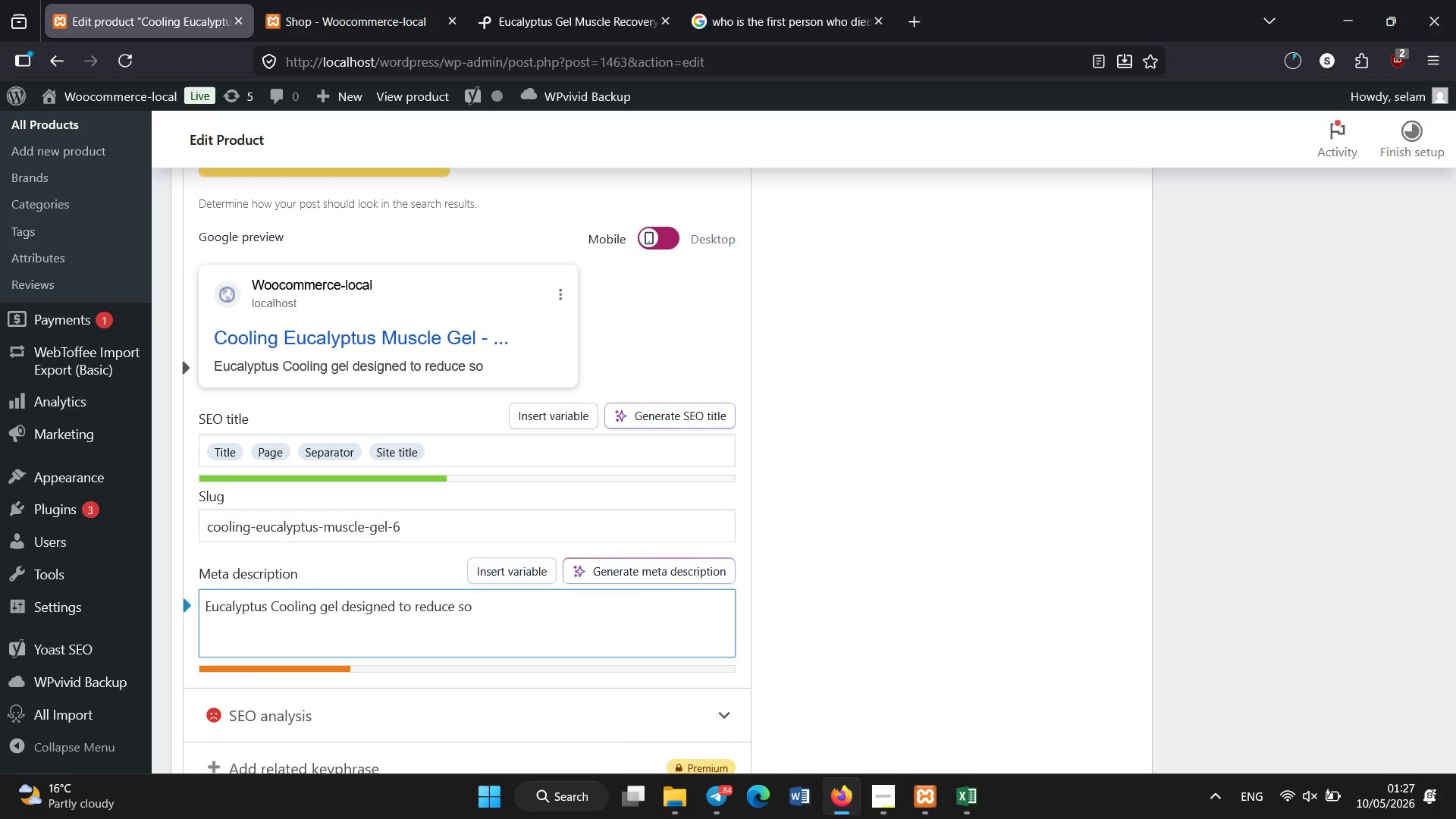 
type(reness, improve recovery,a)
key(Backspace)
type( and soothe muscle tension naturally.)
 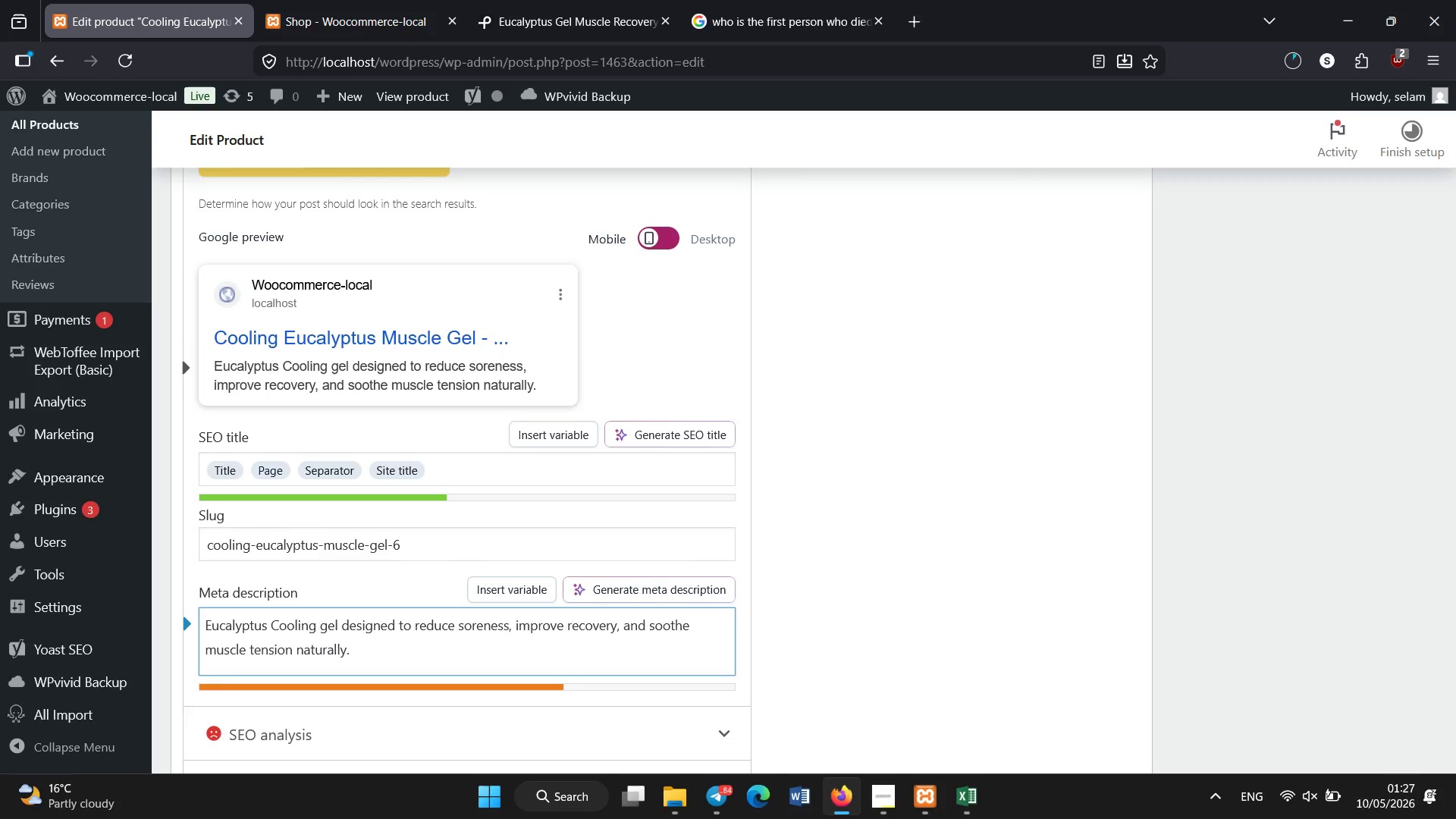 
scroll: coordinate [377, 658], scroll_direction: up, amount: 3.0
 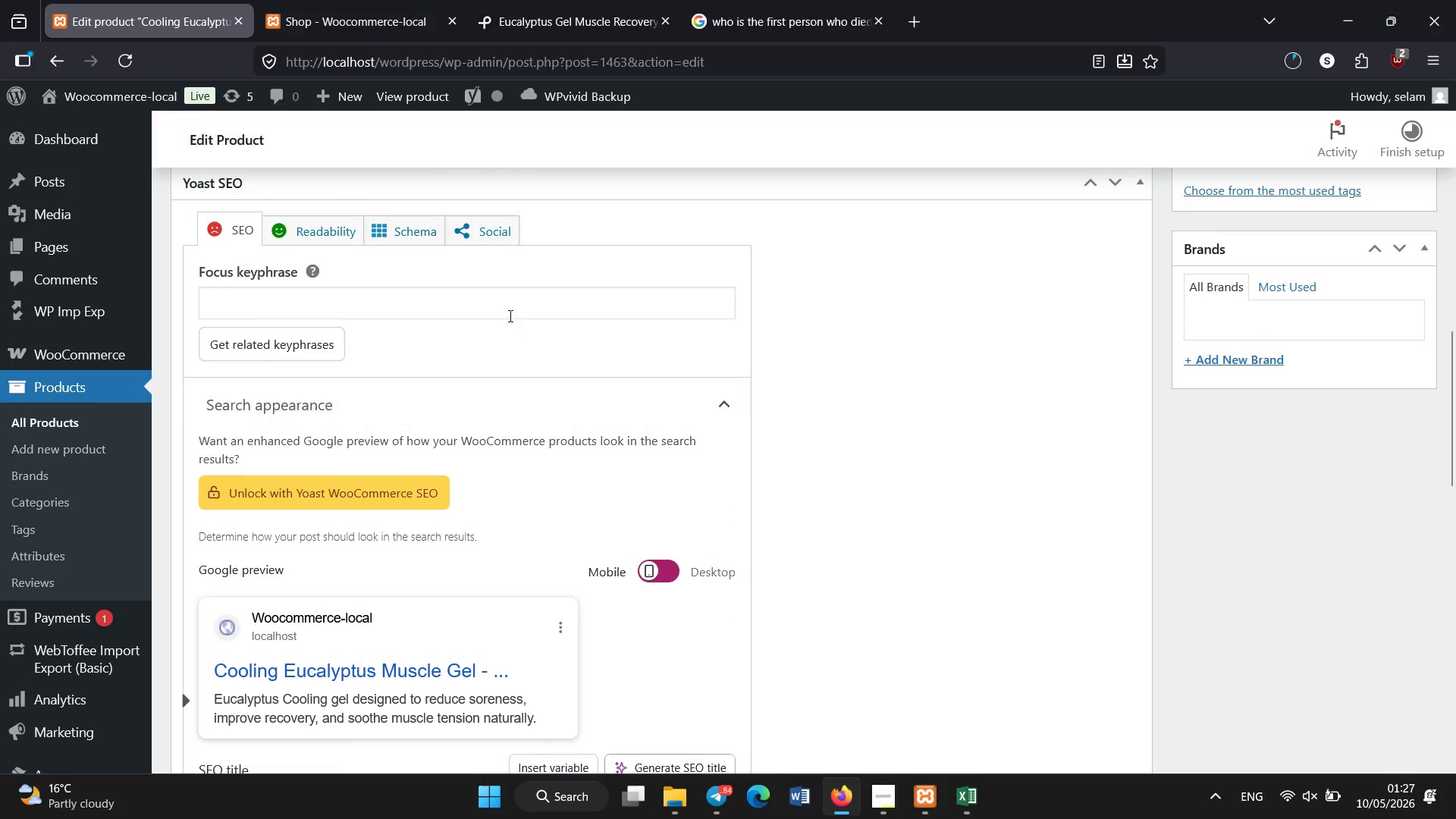 
left_click([505, 305])
 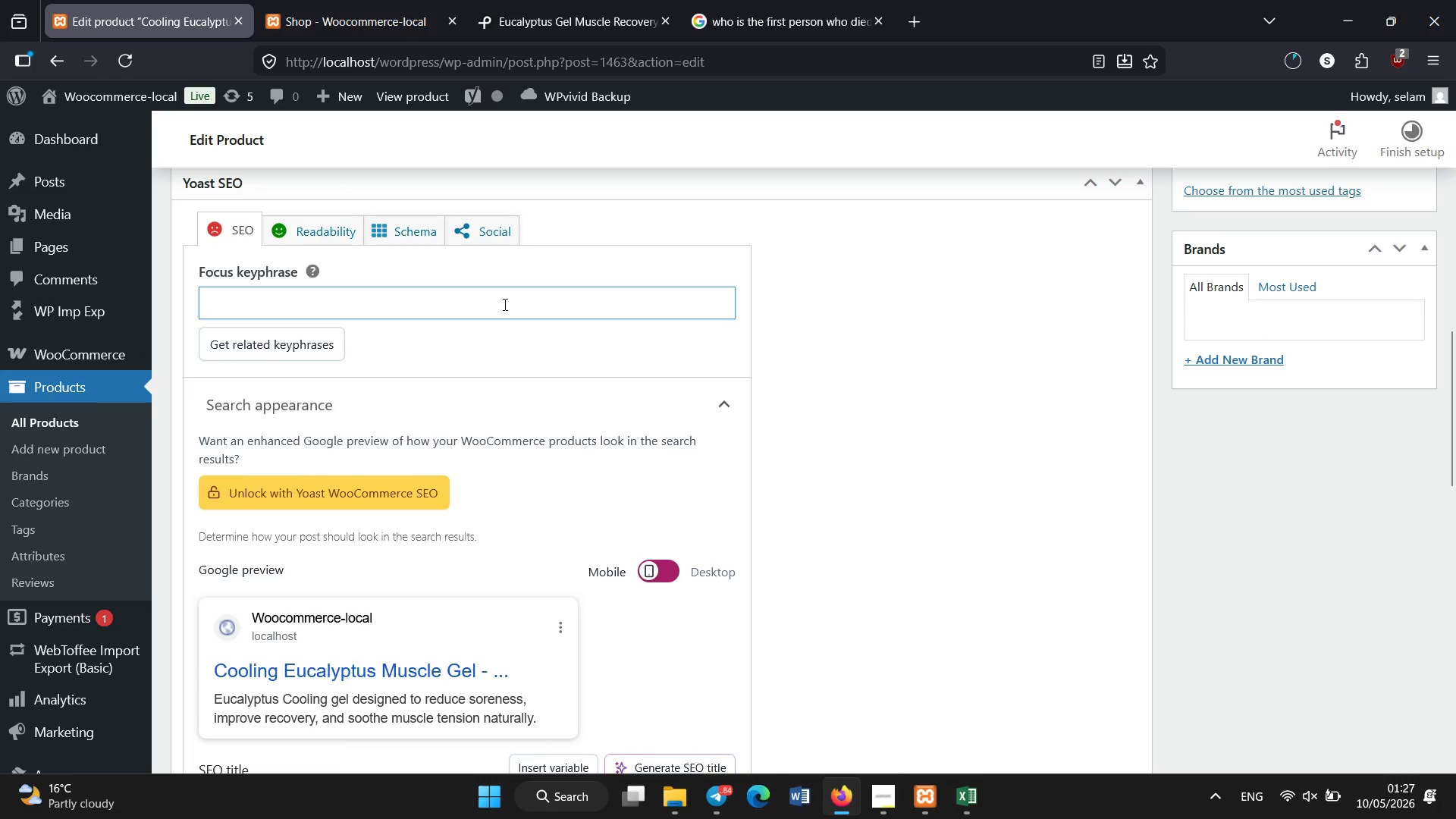 
type(cooling eucalyptus muscle )
 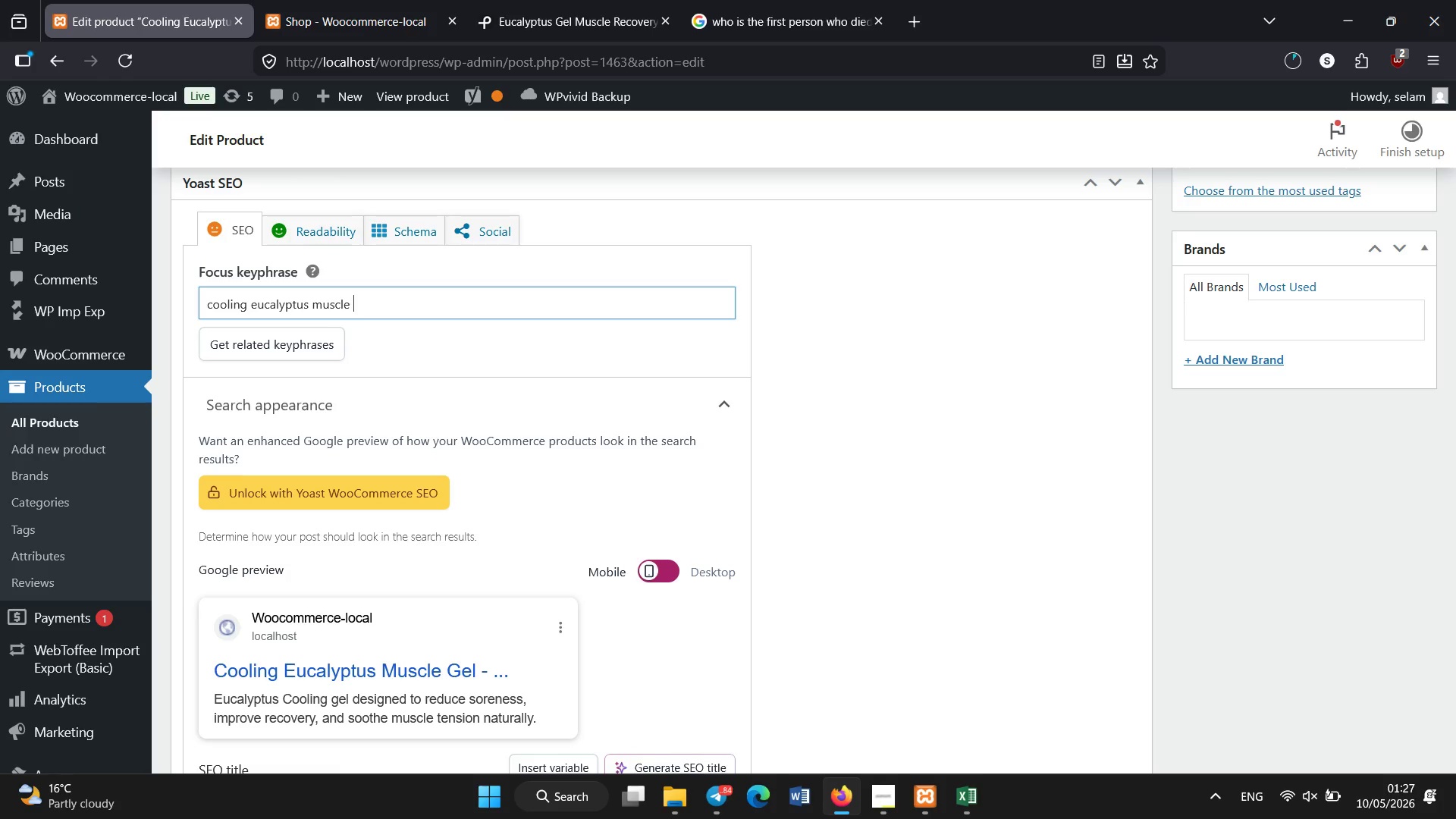 
scroll: coordinate [505, 305], scroll_direction: up, amount: 4.0
 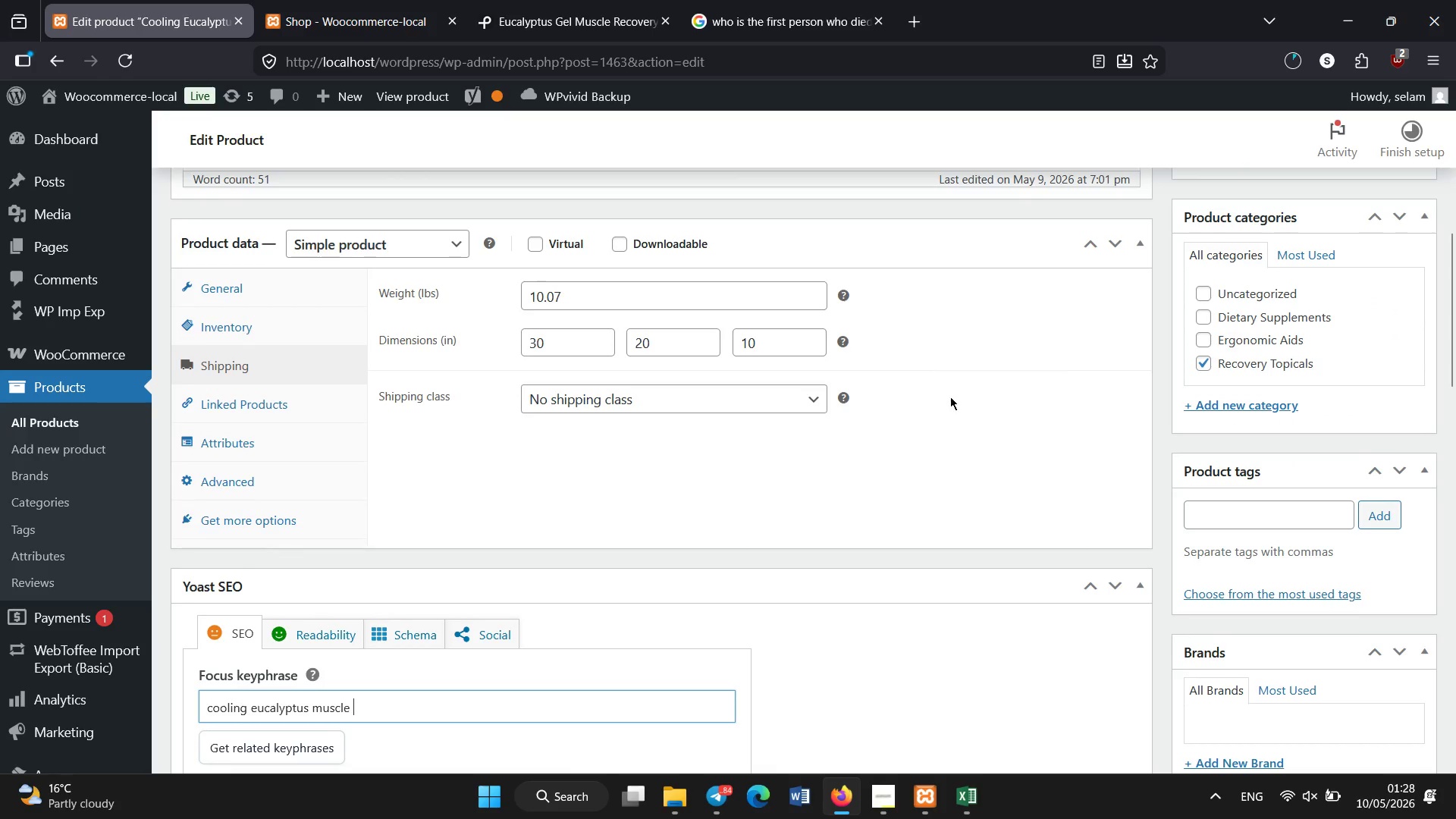 
left_click([508, 0])
 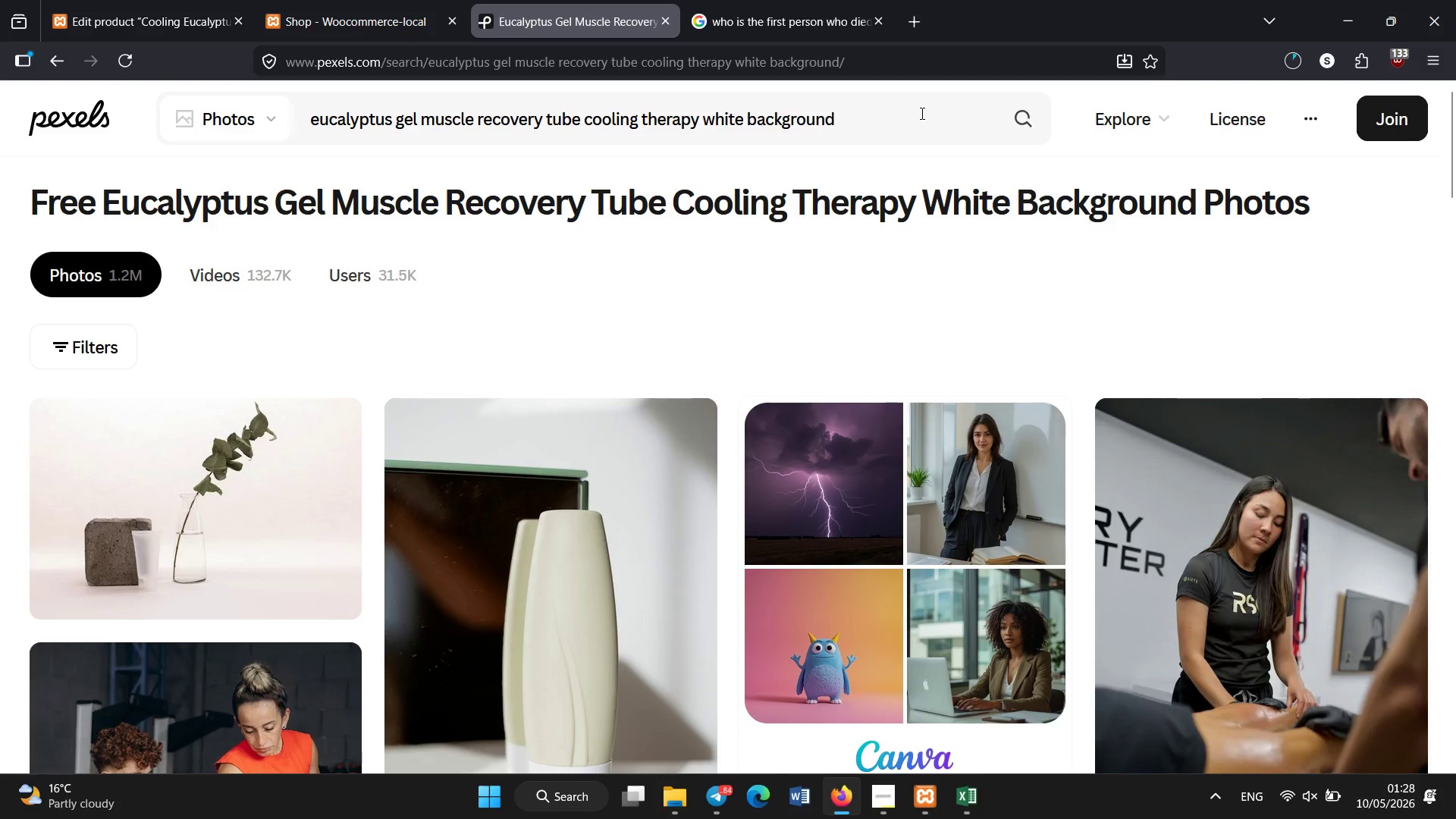 
scroll: coordinate [820, 383], scroll_direction: up, amount: 2.0
 